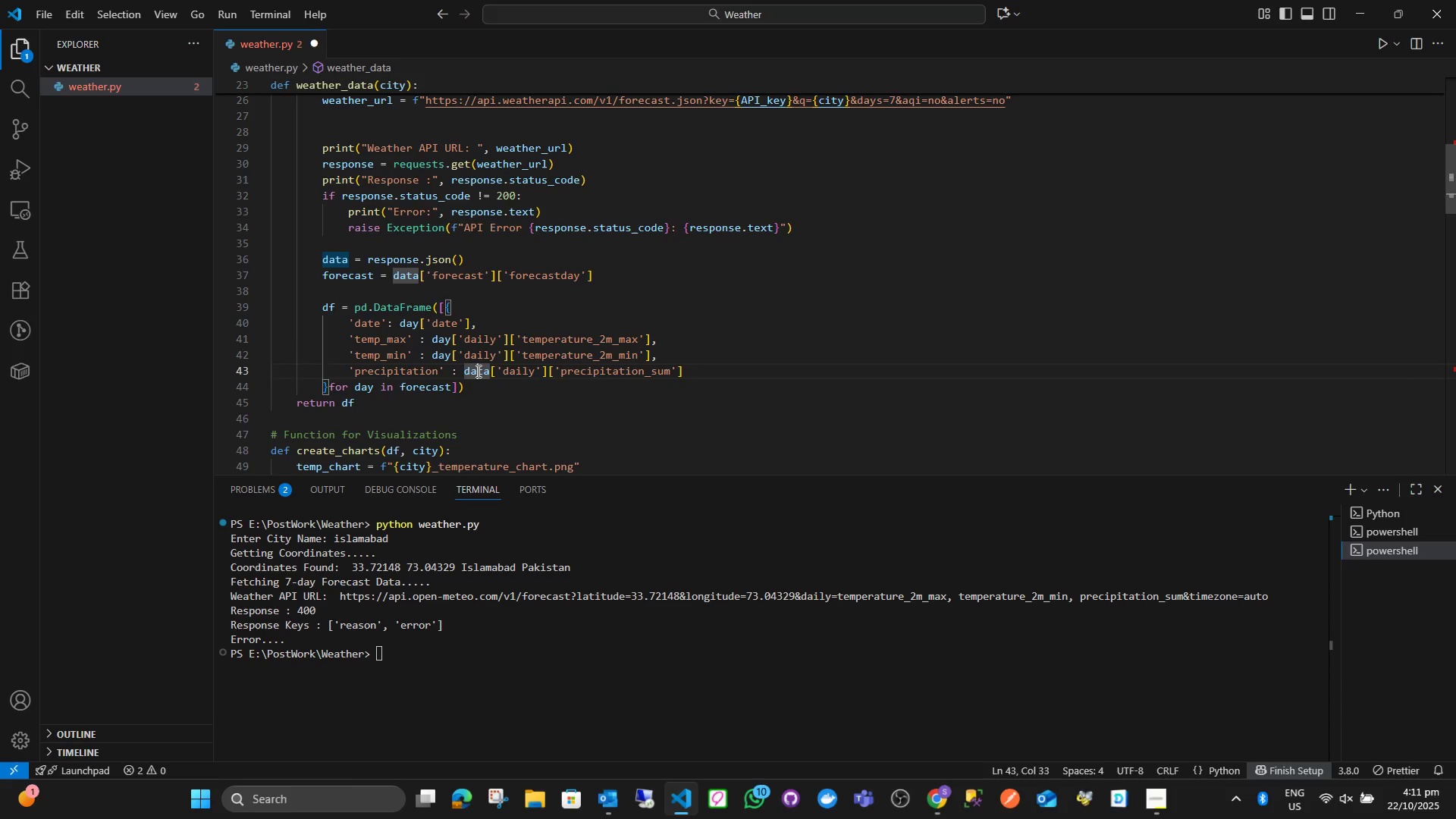 
double_click([477, 371])
 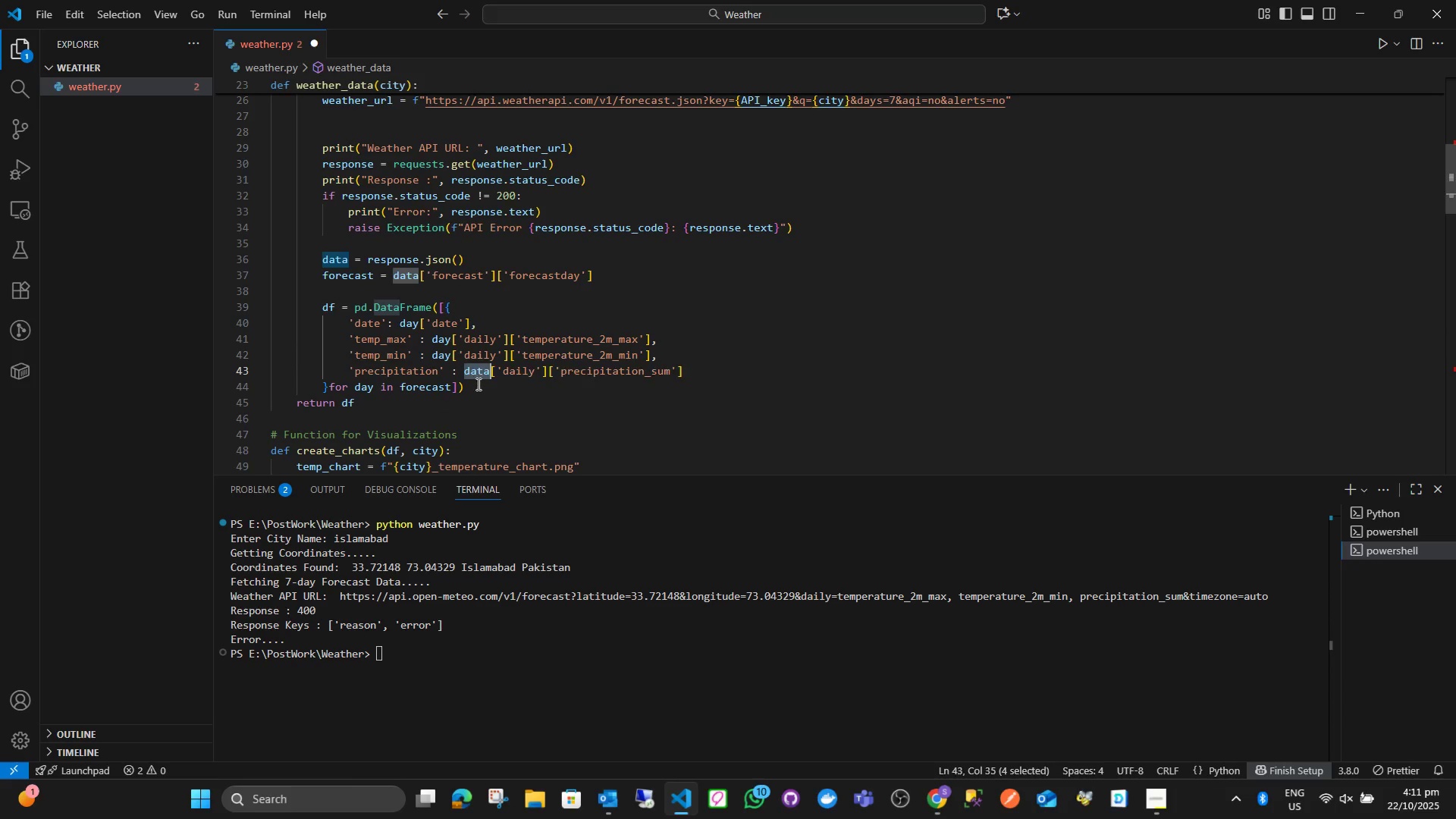 
type(day)
 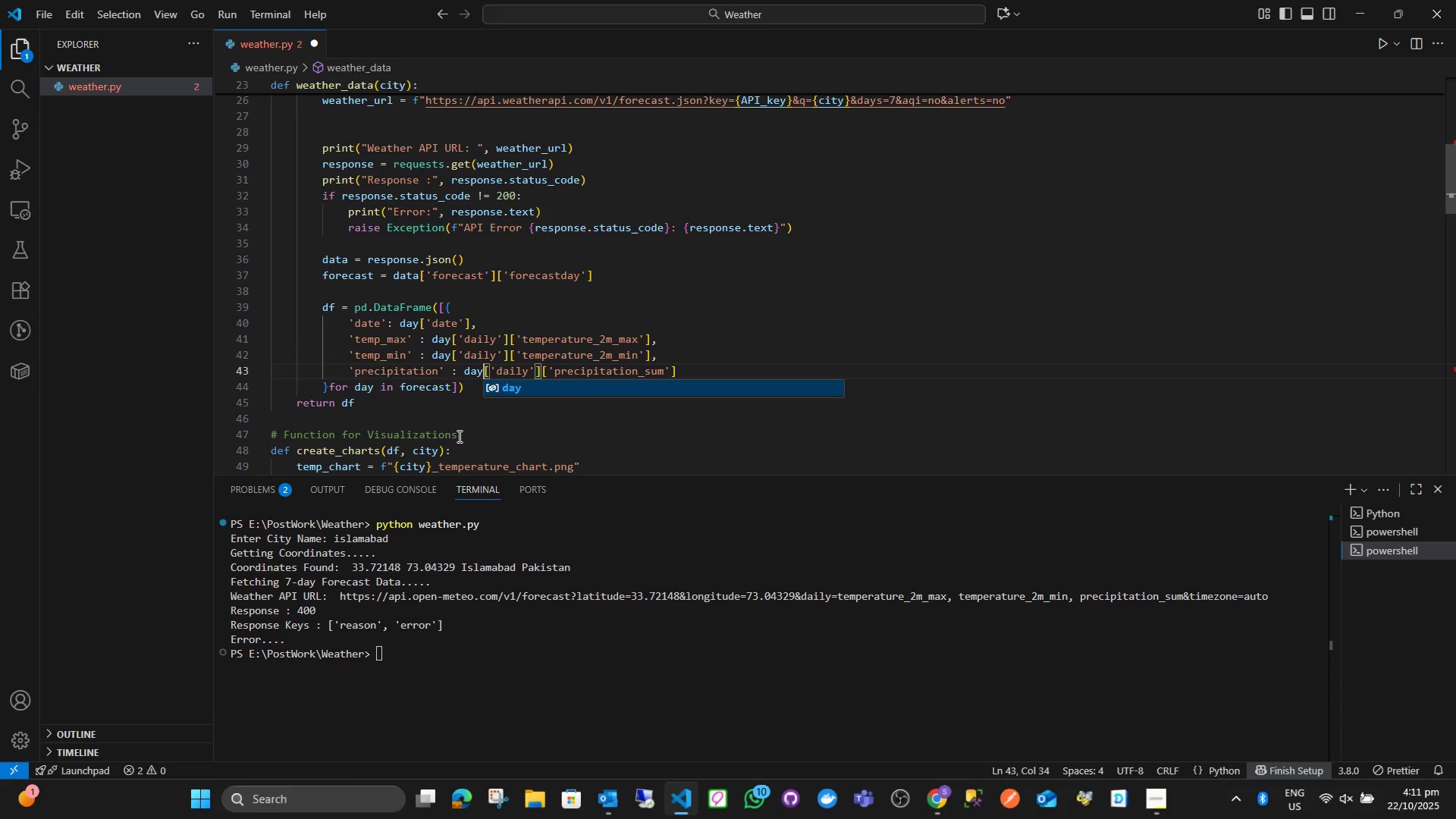 
left_click([458, 436])
 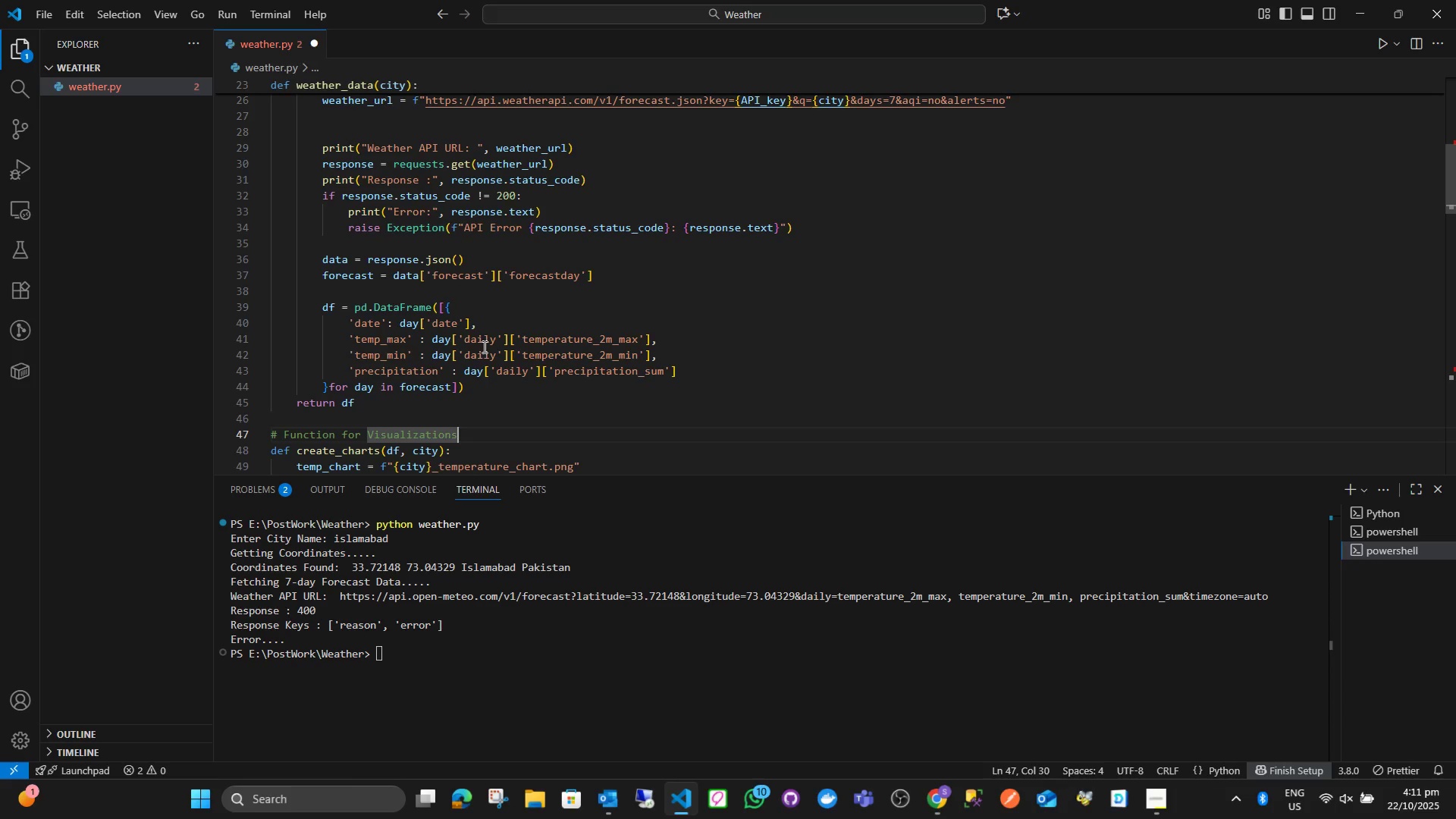 
double_click([483, 347])
 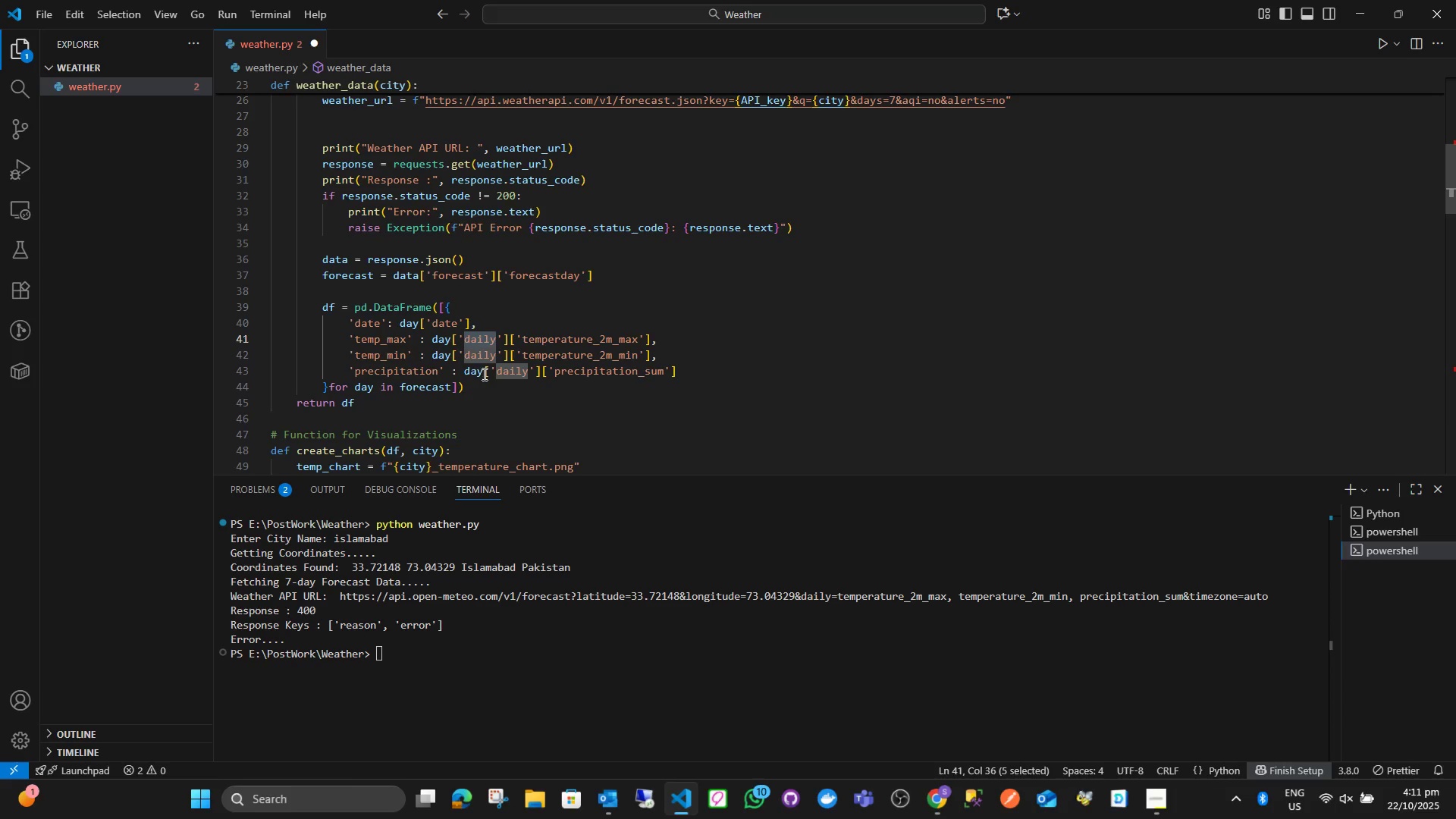 
type(day)
 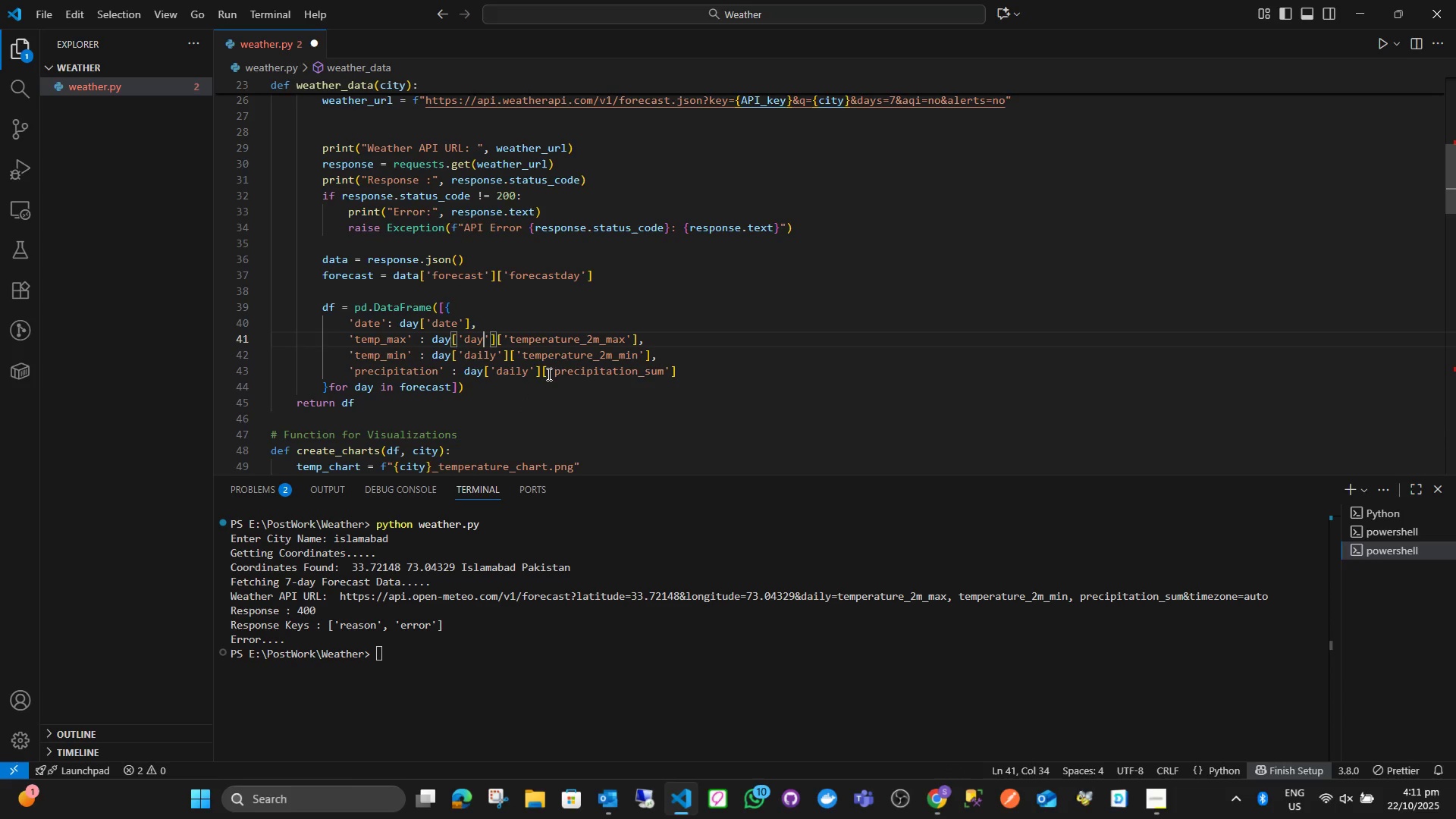 
left_click_drag(start_coordinate=[509, 338], to_coordinate=[626, 341])
 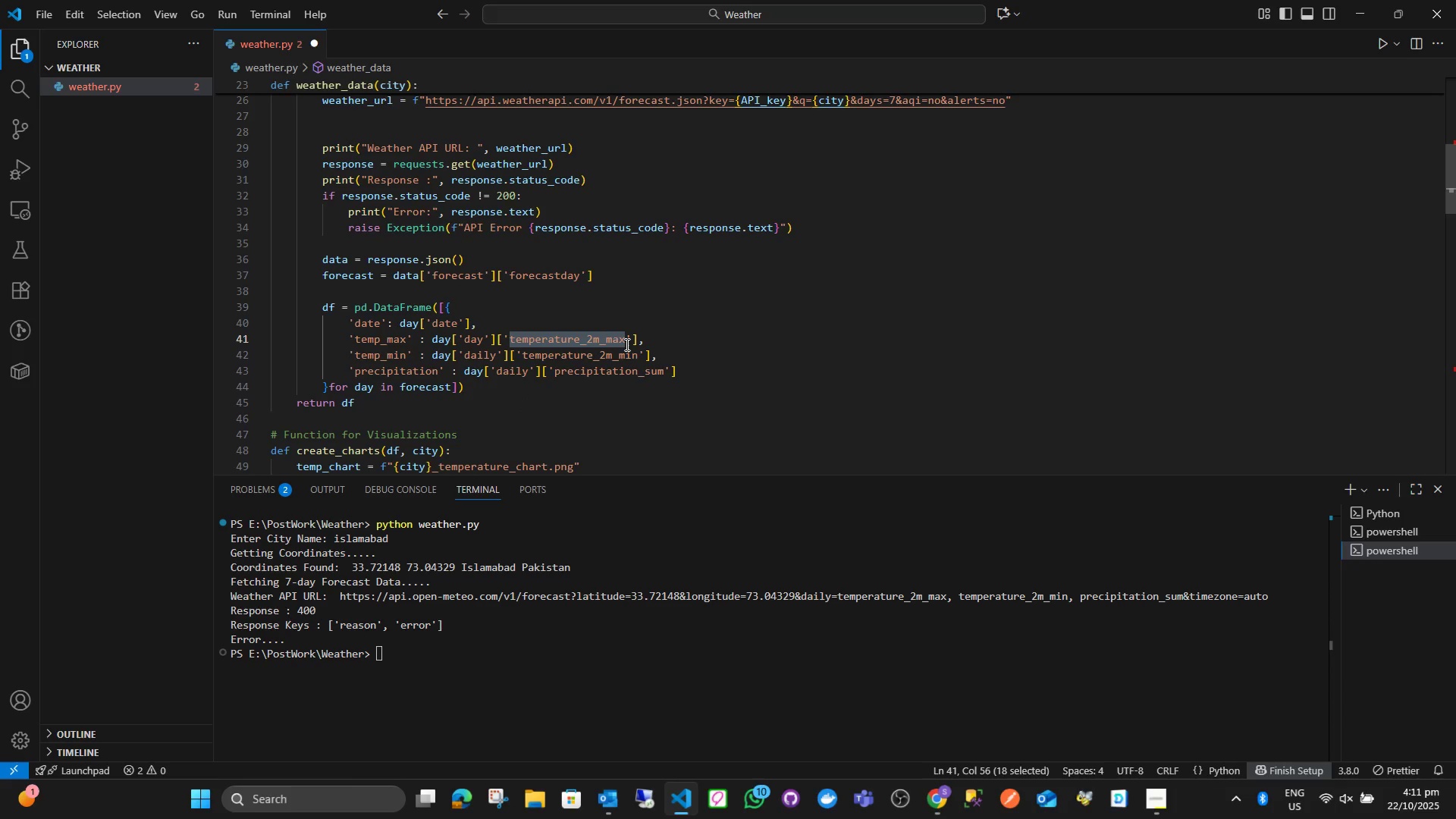 
type(max_temp_c)
 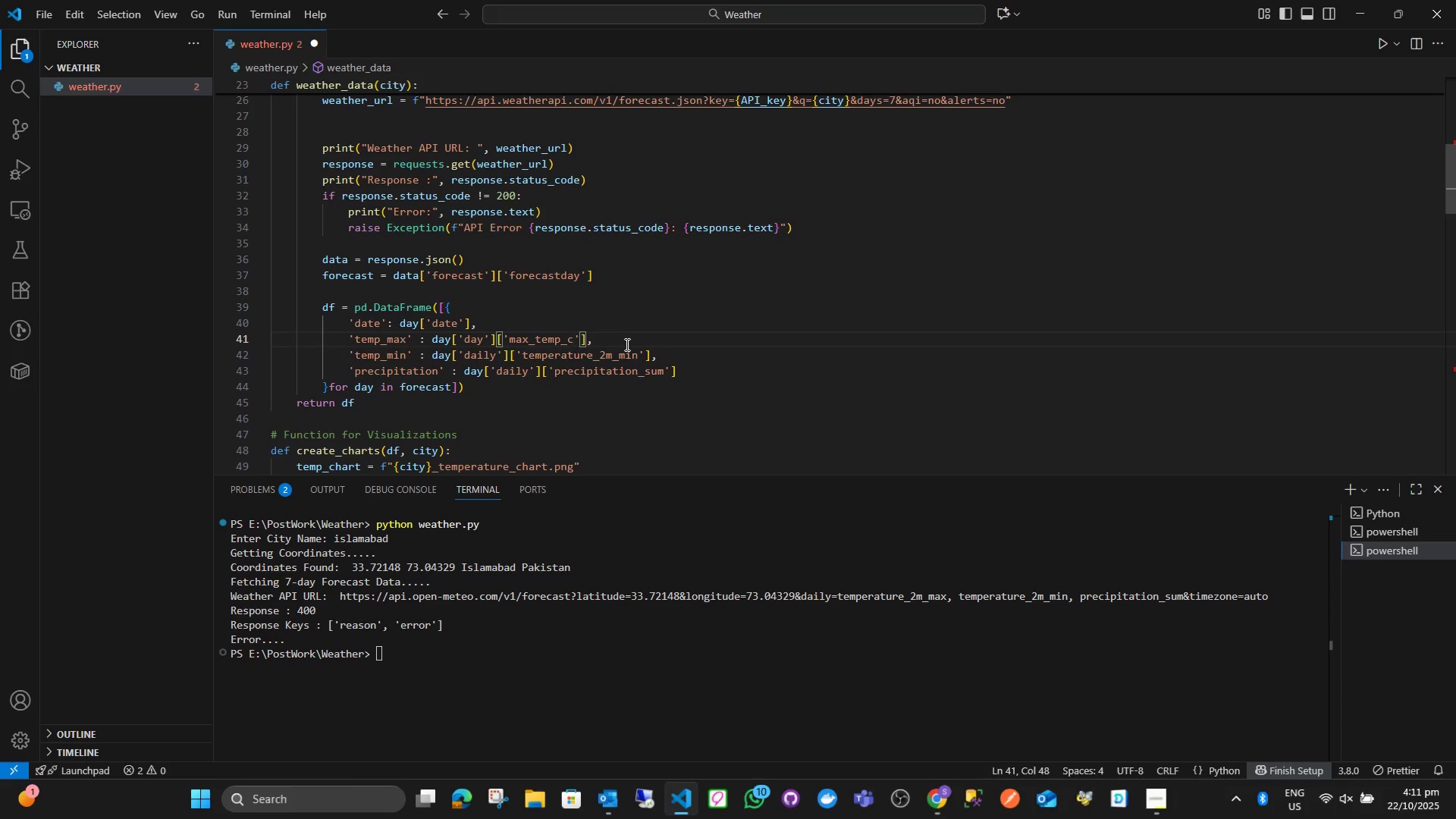 
double_click([541, 353])
 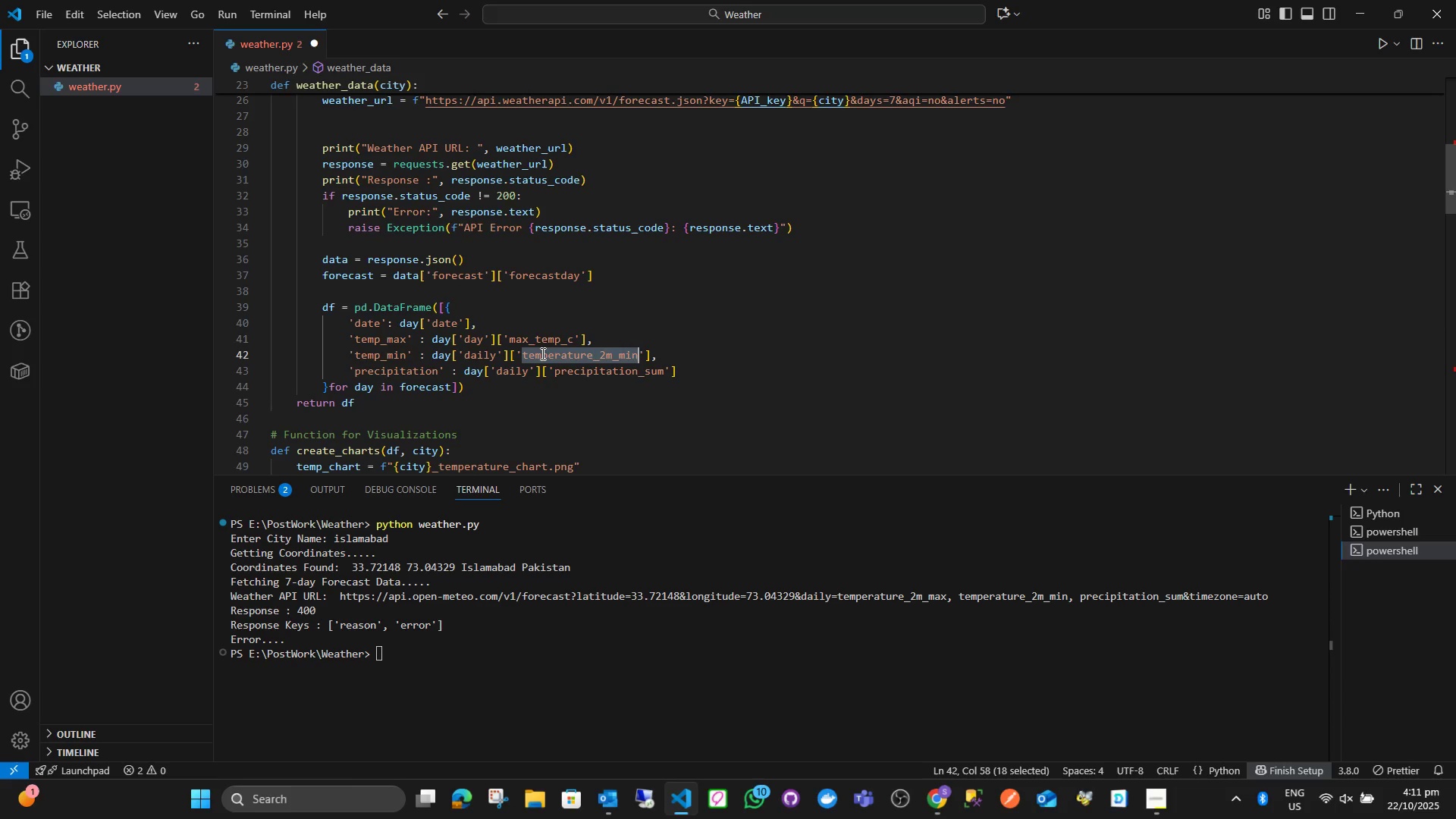 
type(M)
key(Backspace)
type(min_temp_c)
 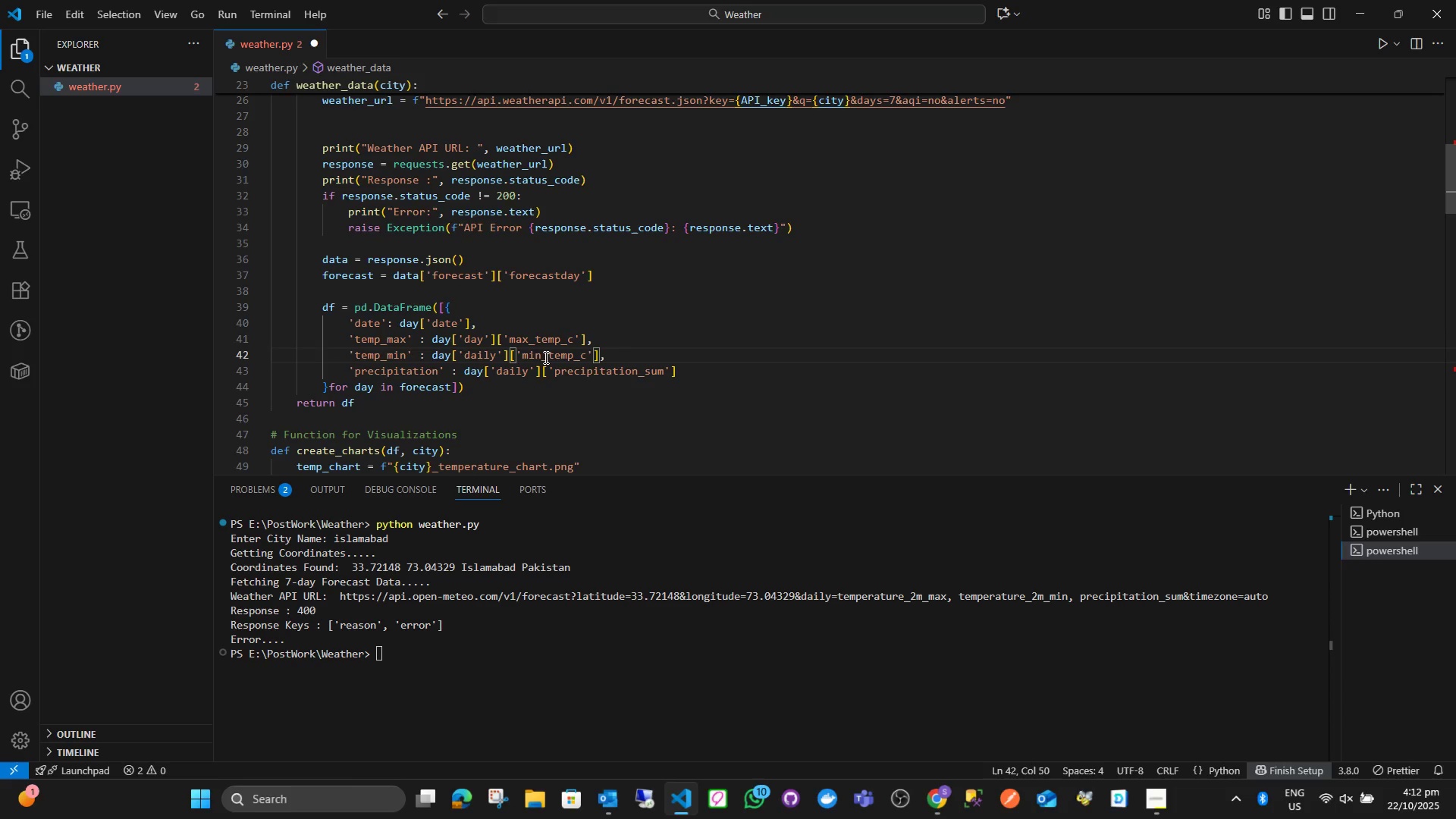 
double_click([492, 355])
 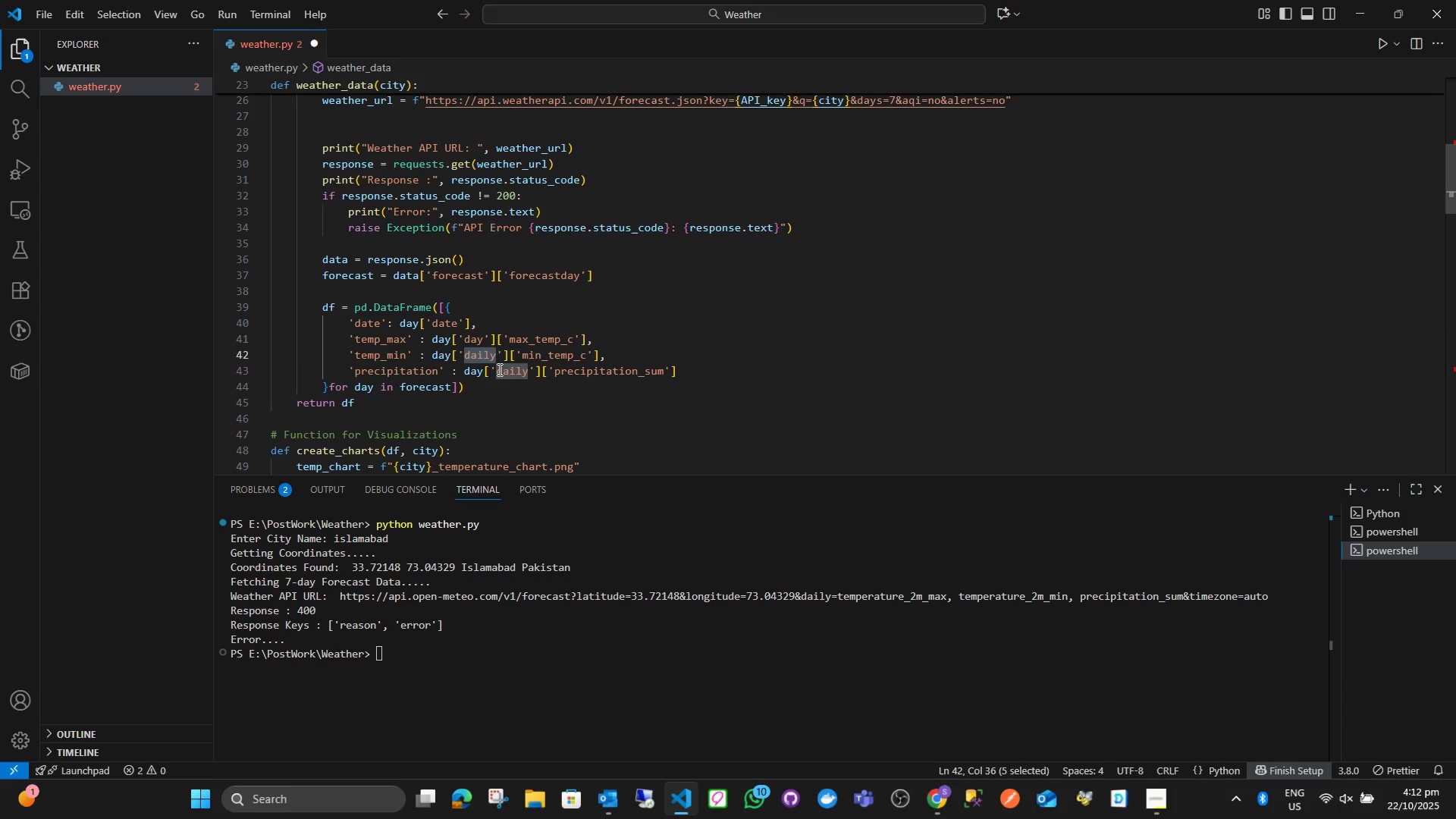 
type(day)
 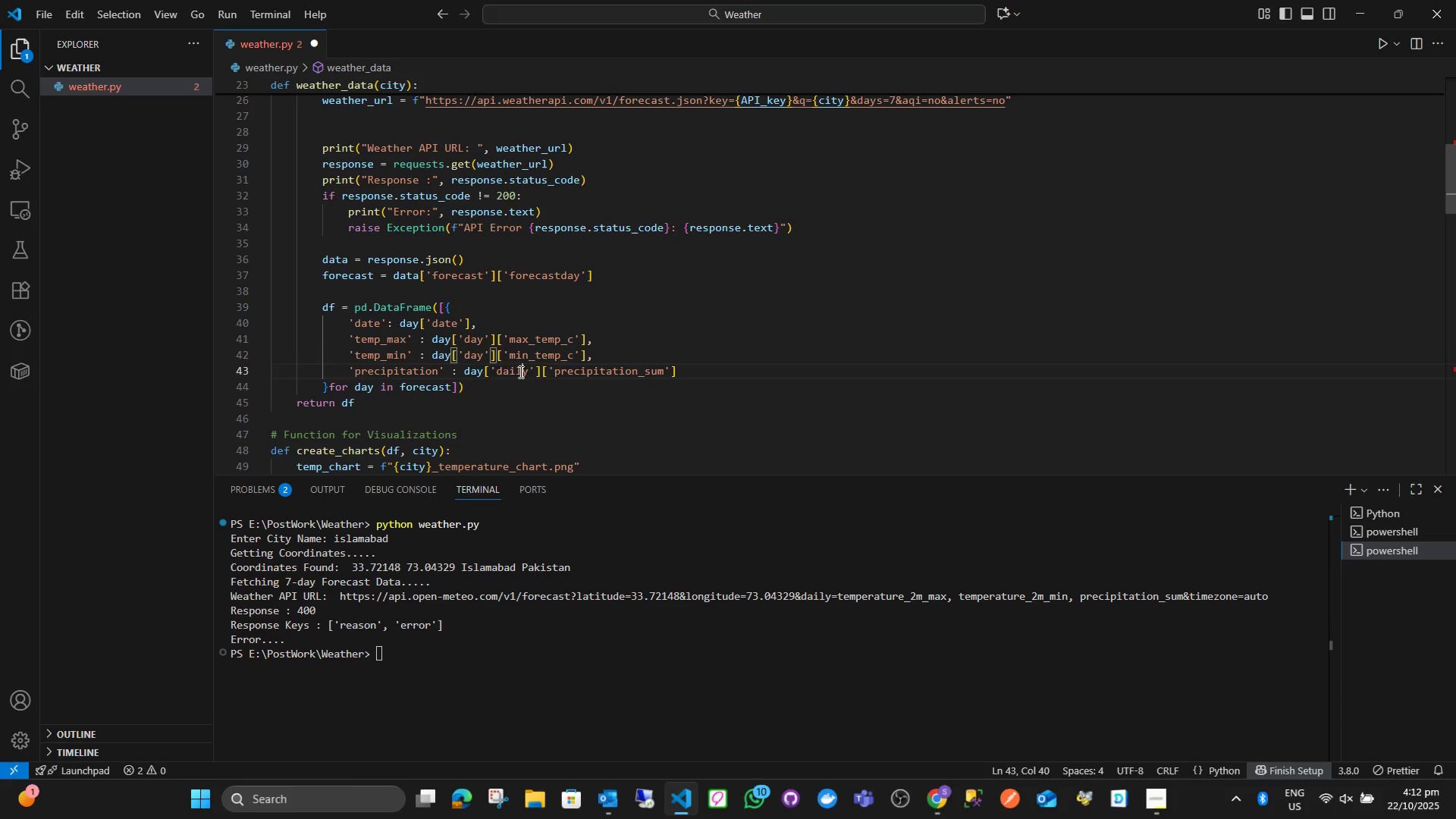 
double_click([519, 372])
 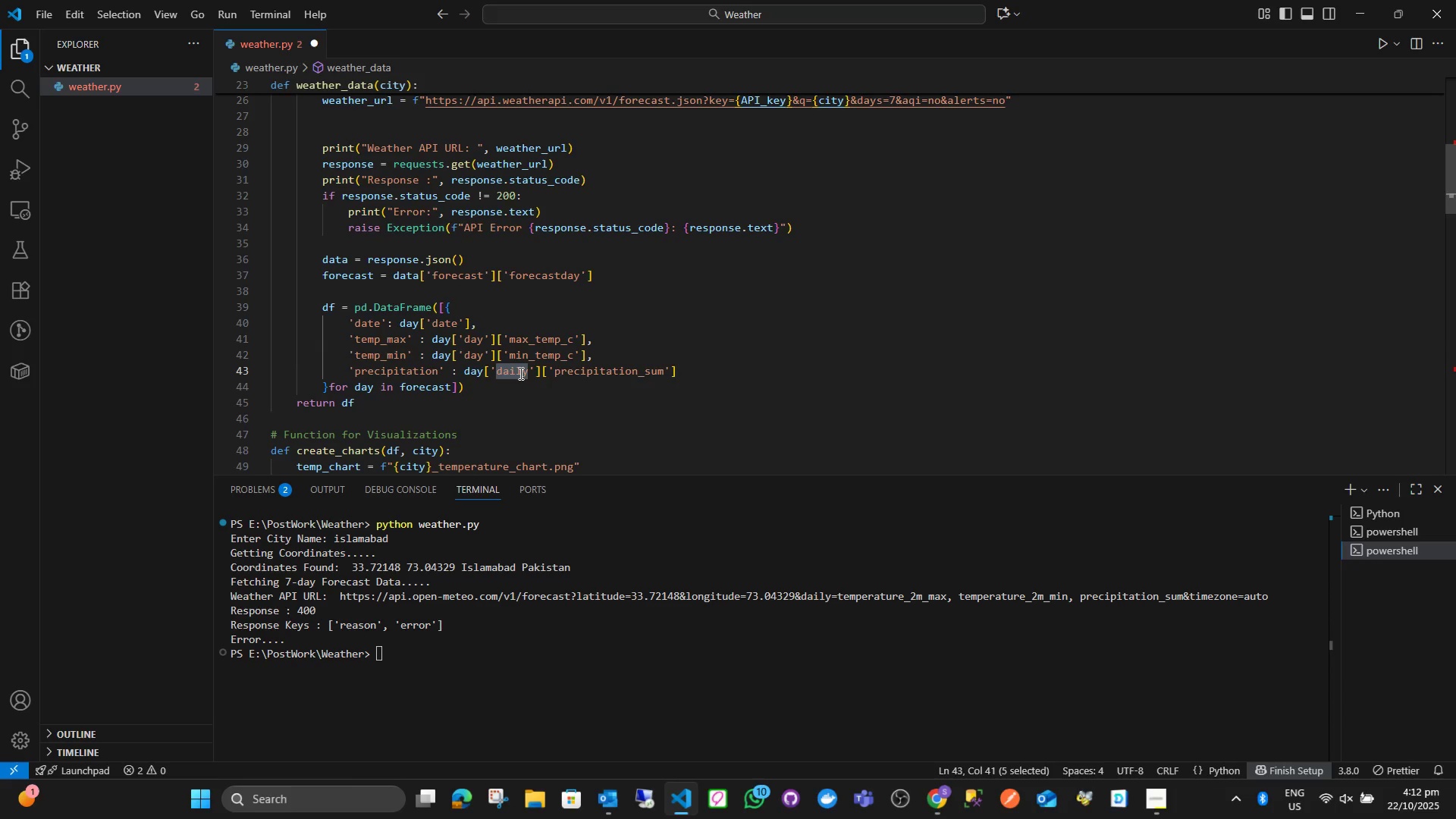 
type(dat)
 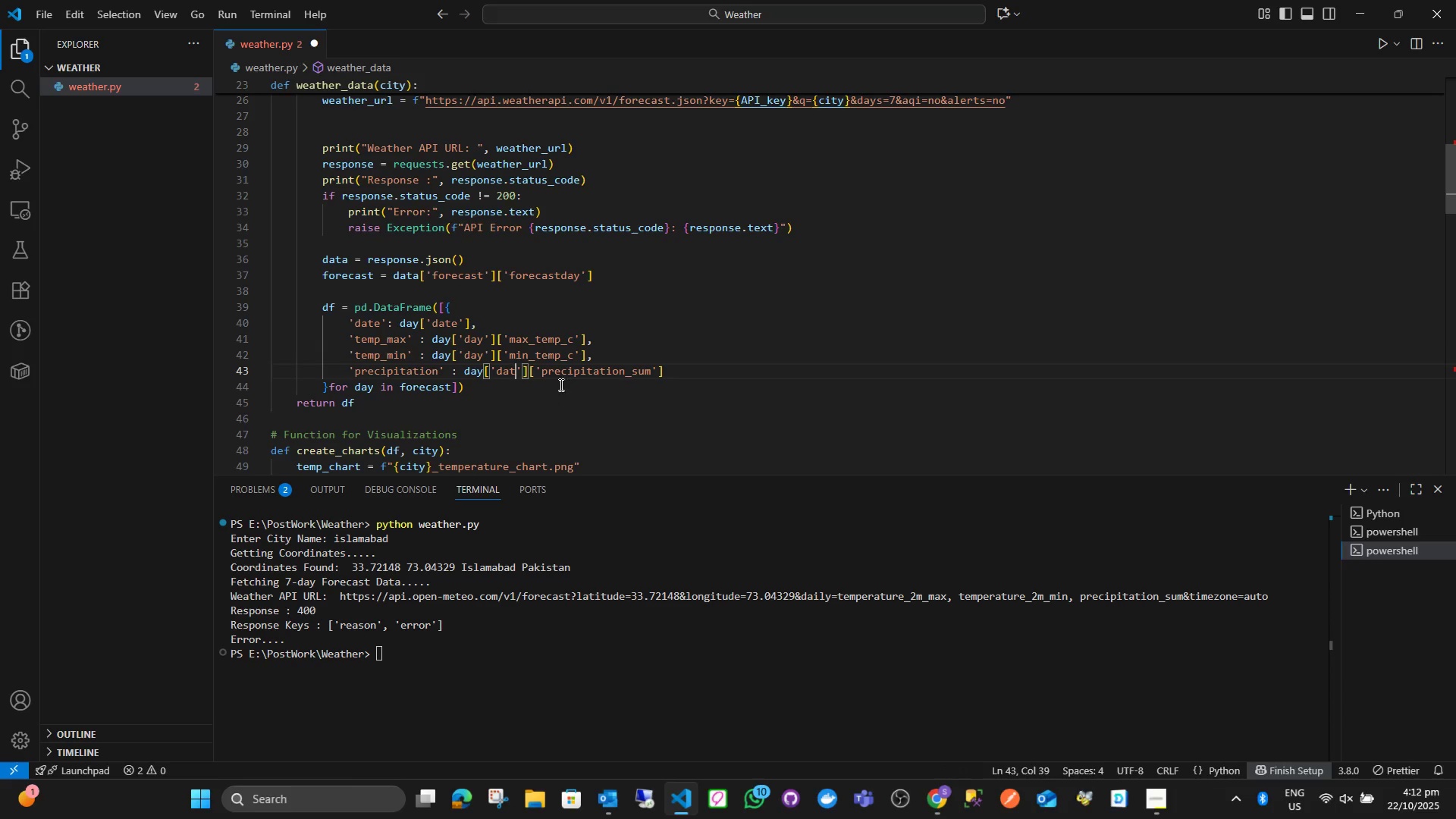 
double_click([563, 373])
 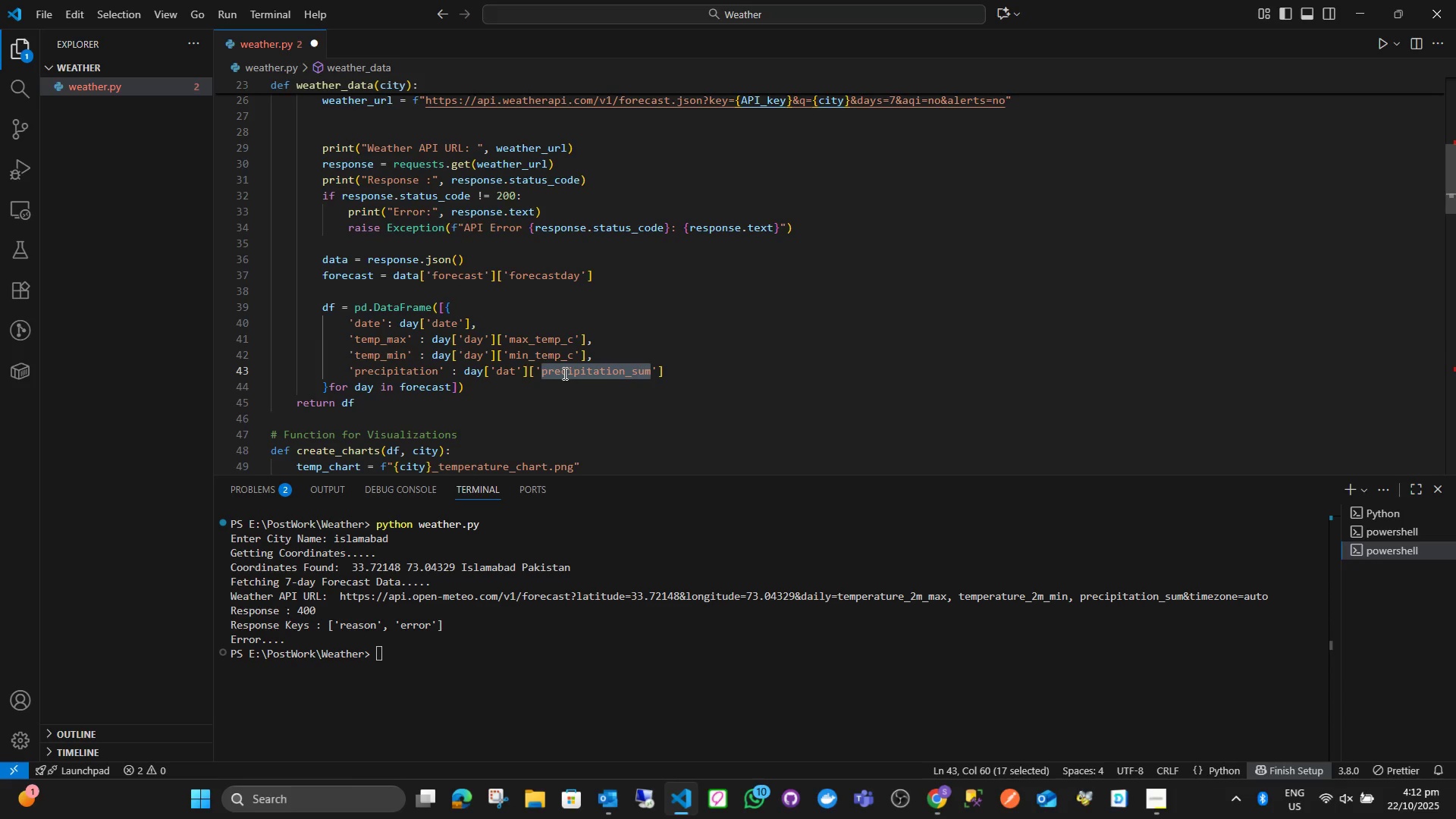 
type(totalprecip_mm)
 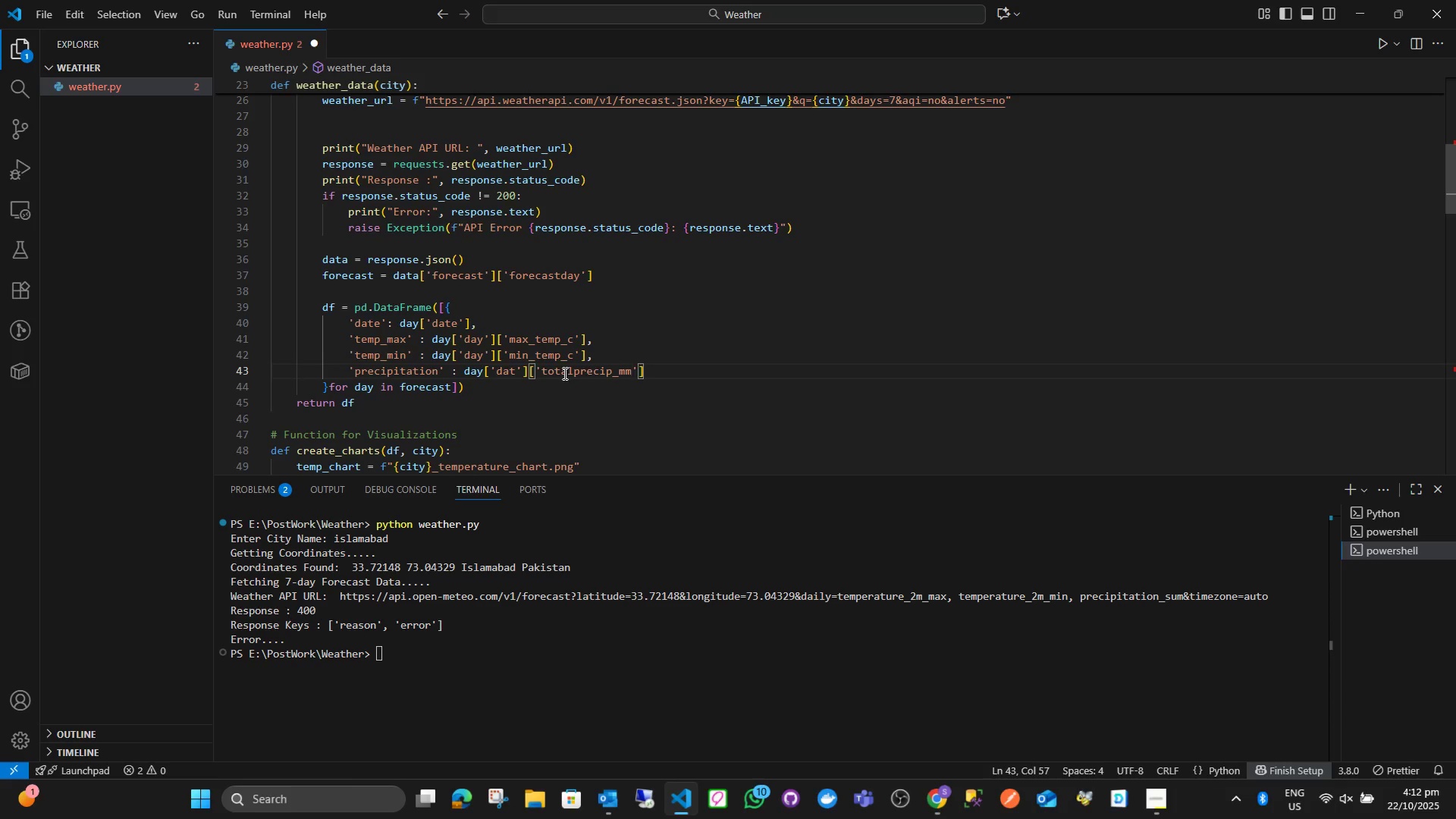 
wait(6.06)
 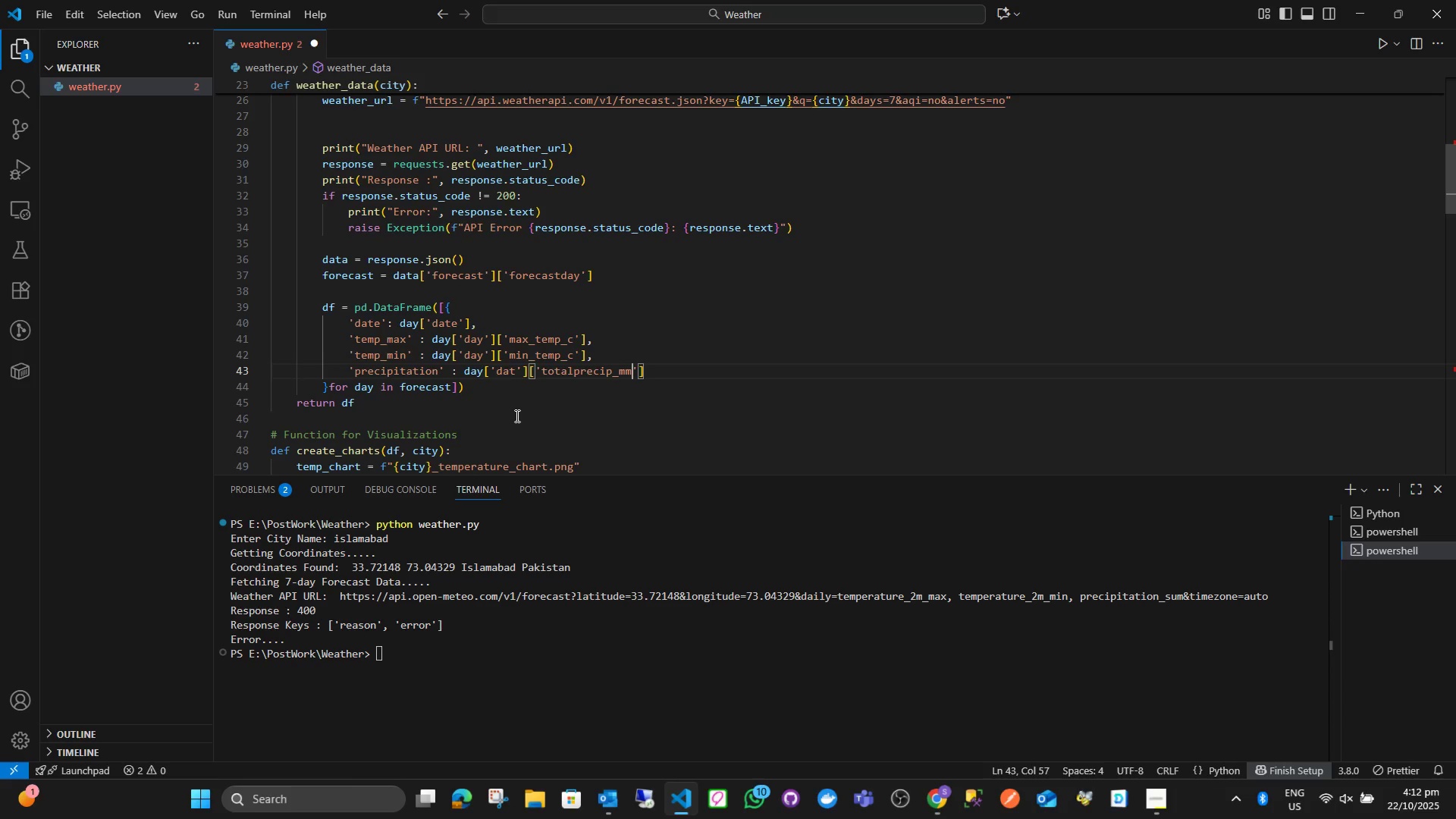 
scroll: coordinate [518, 426], scroll_direction: down, amount: 1.0
 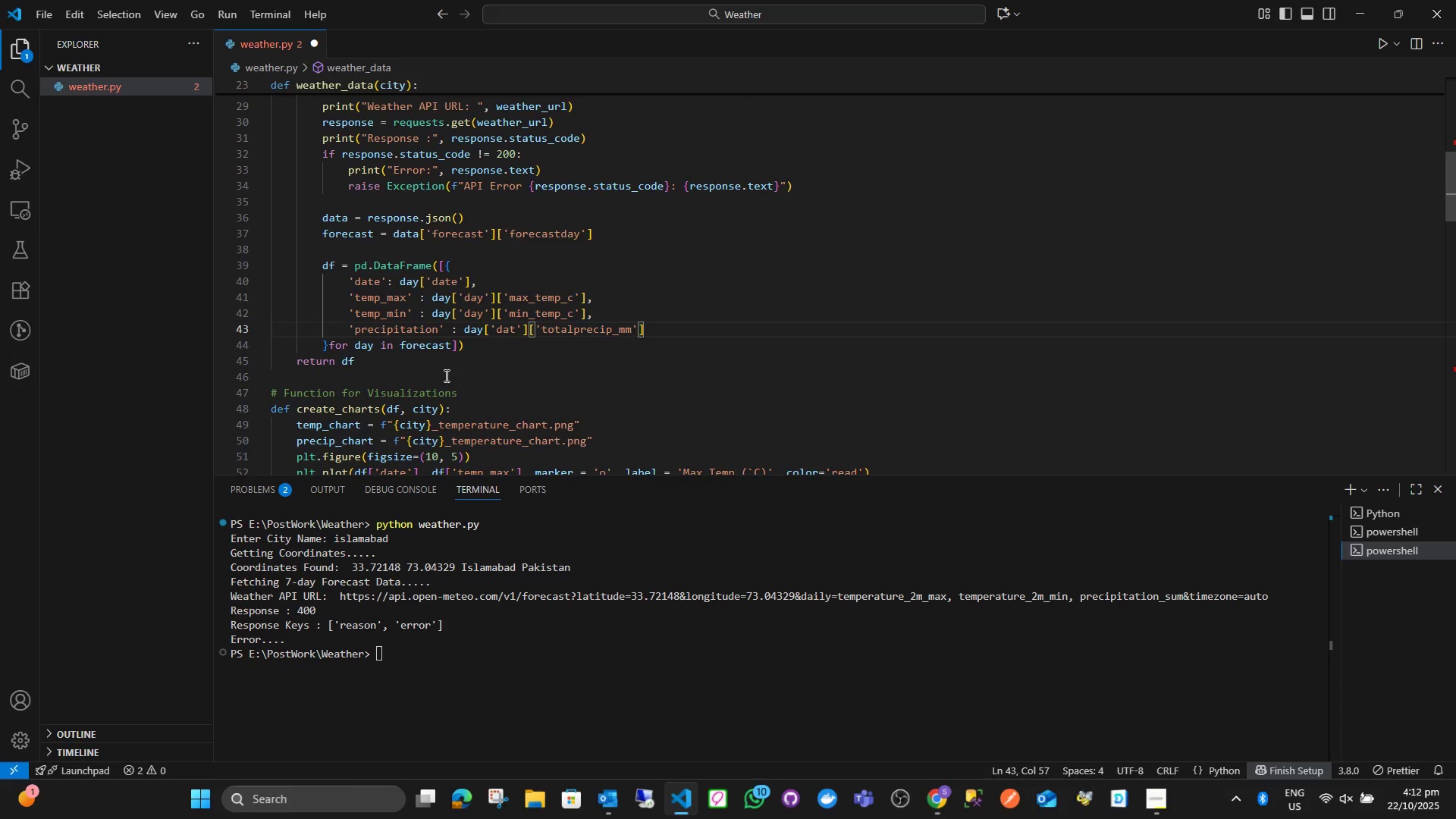 
left_click([401, 360])
 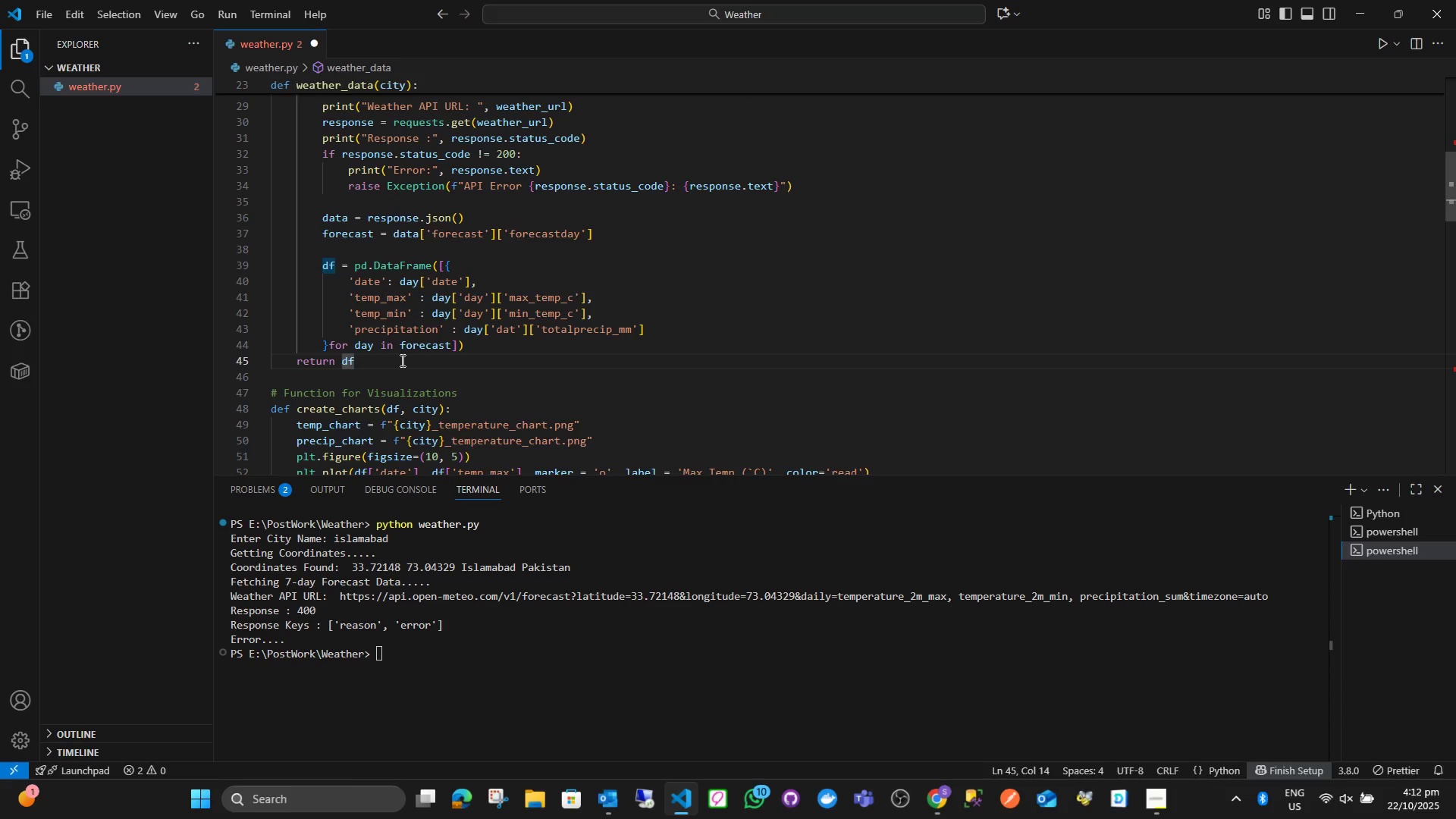 
key(Enter)
 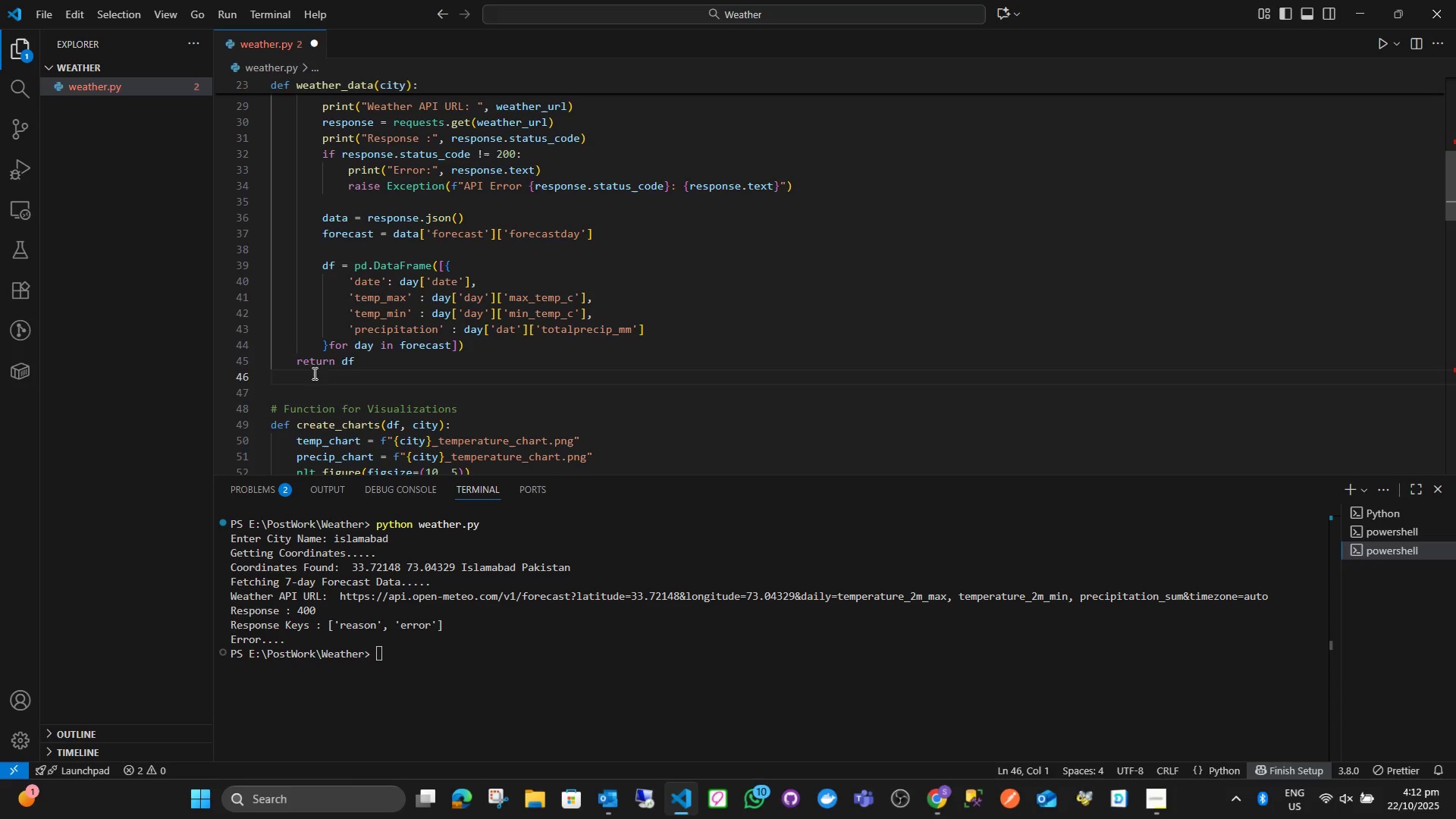 
left_click([296, 366])
 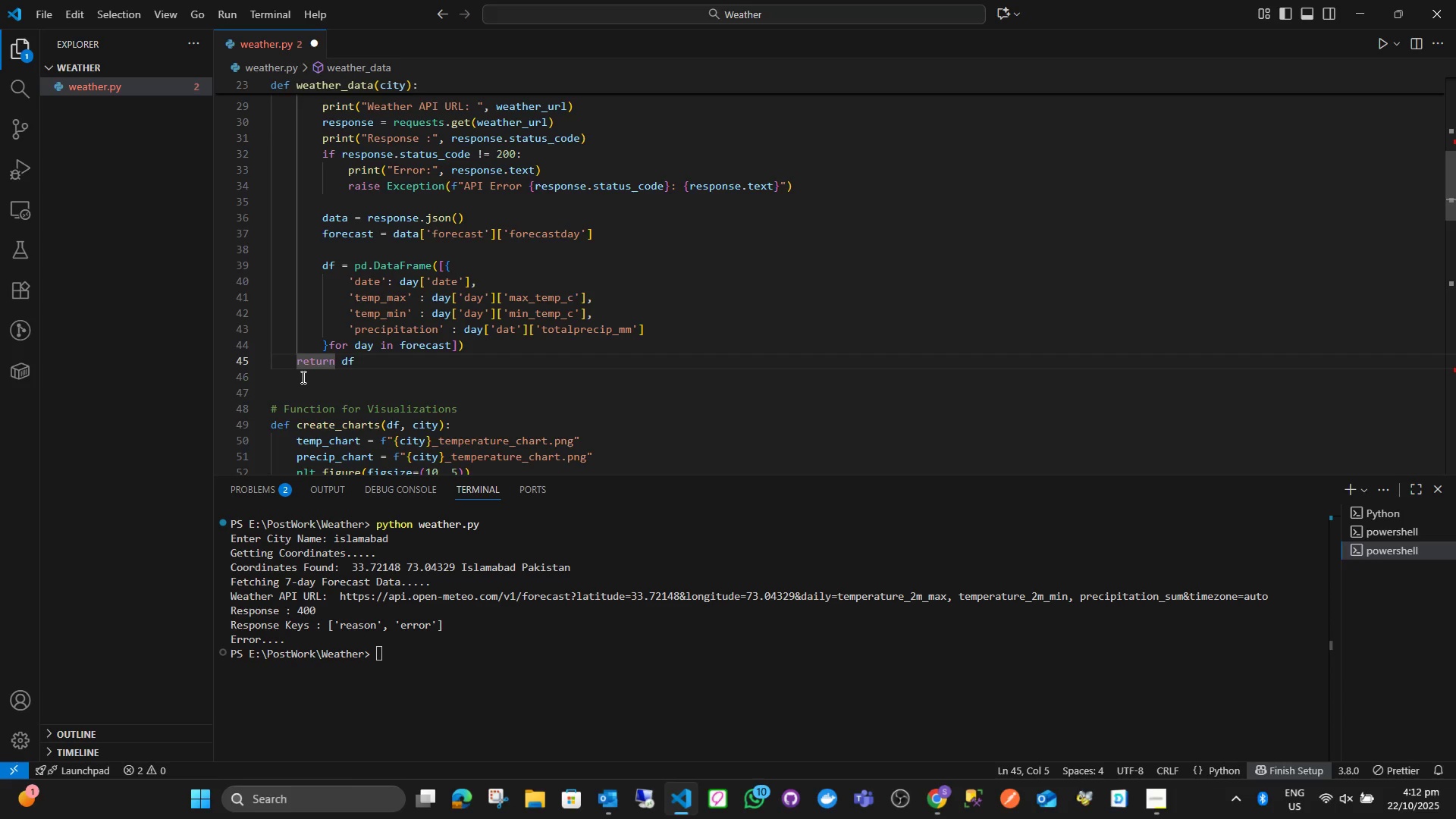 
key(Tab)
 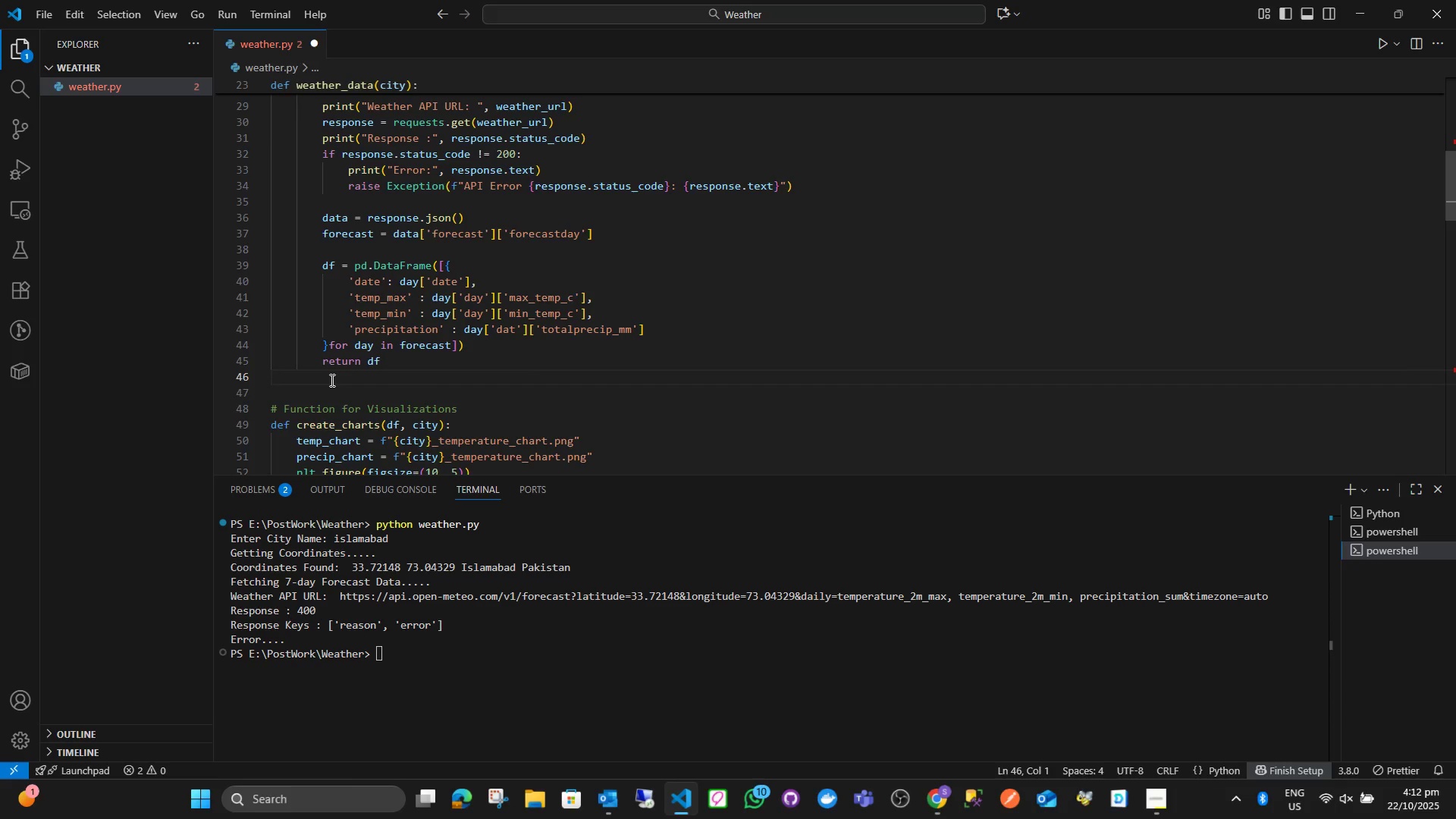 
double_click([352, 378])
 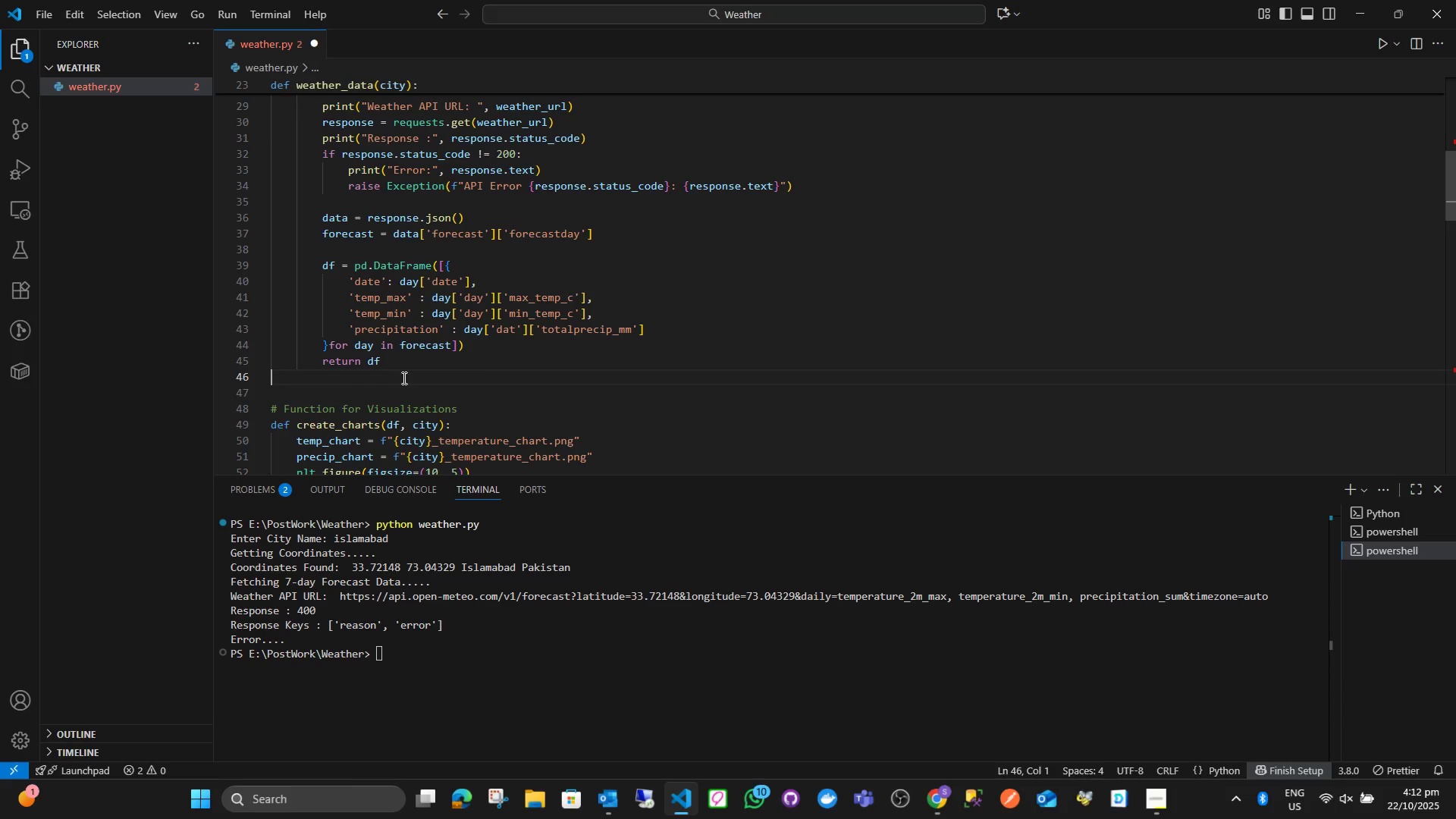 
triple_click([403, 378])
 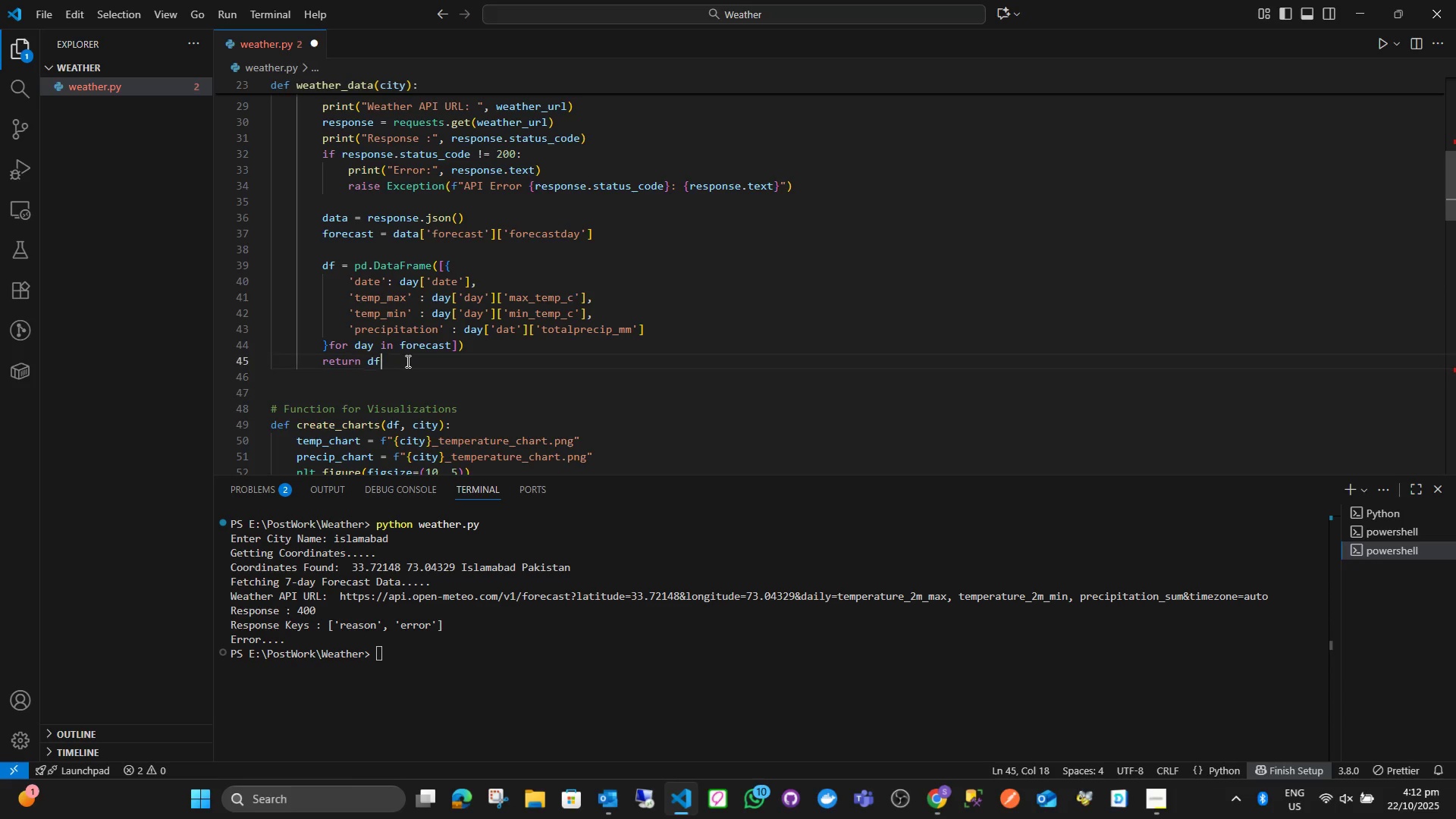 
triple_click([406, 361])
 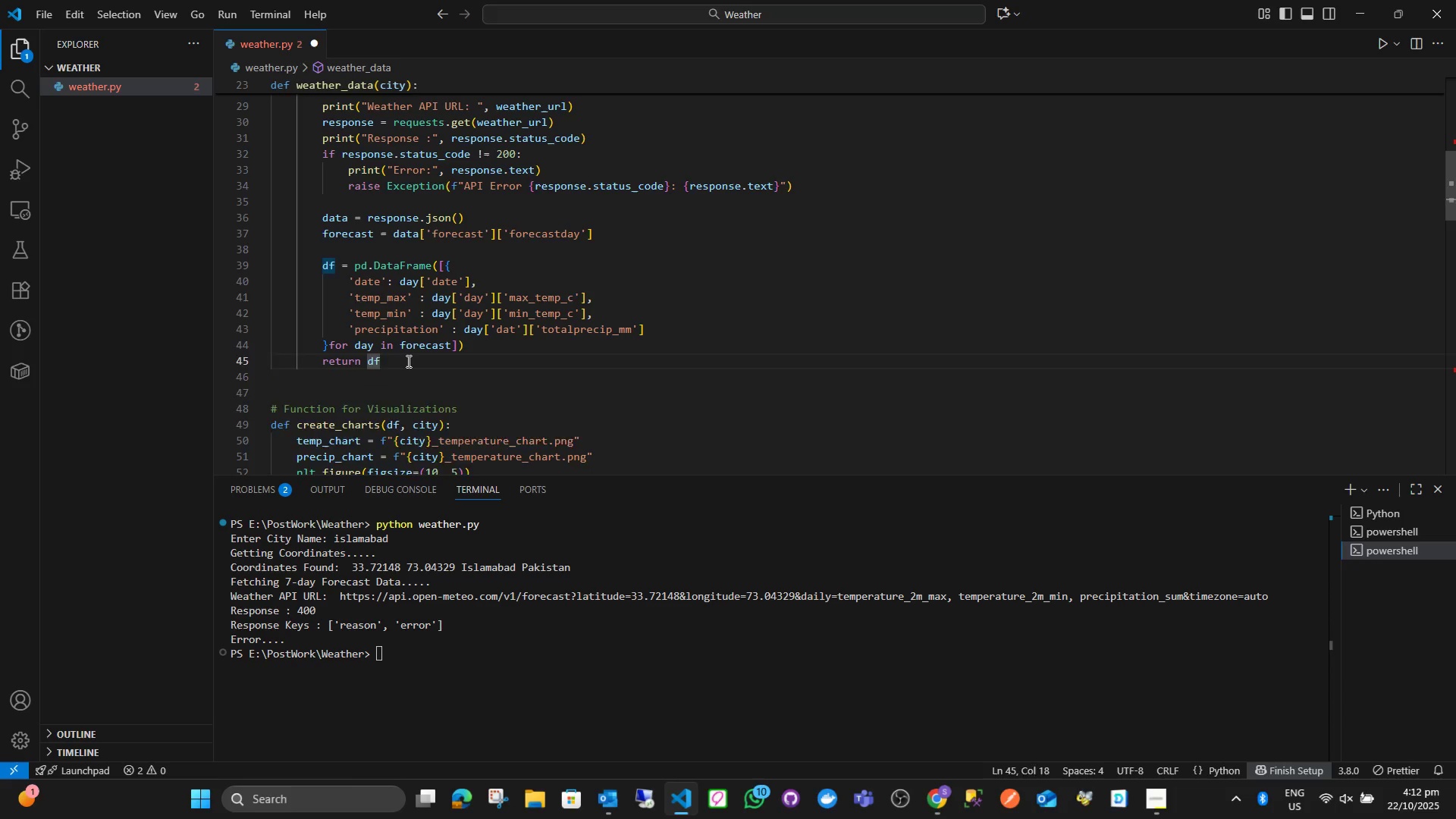 
key(Enter)
 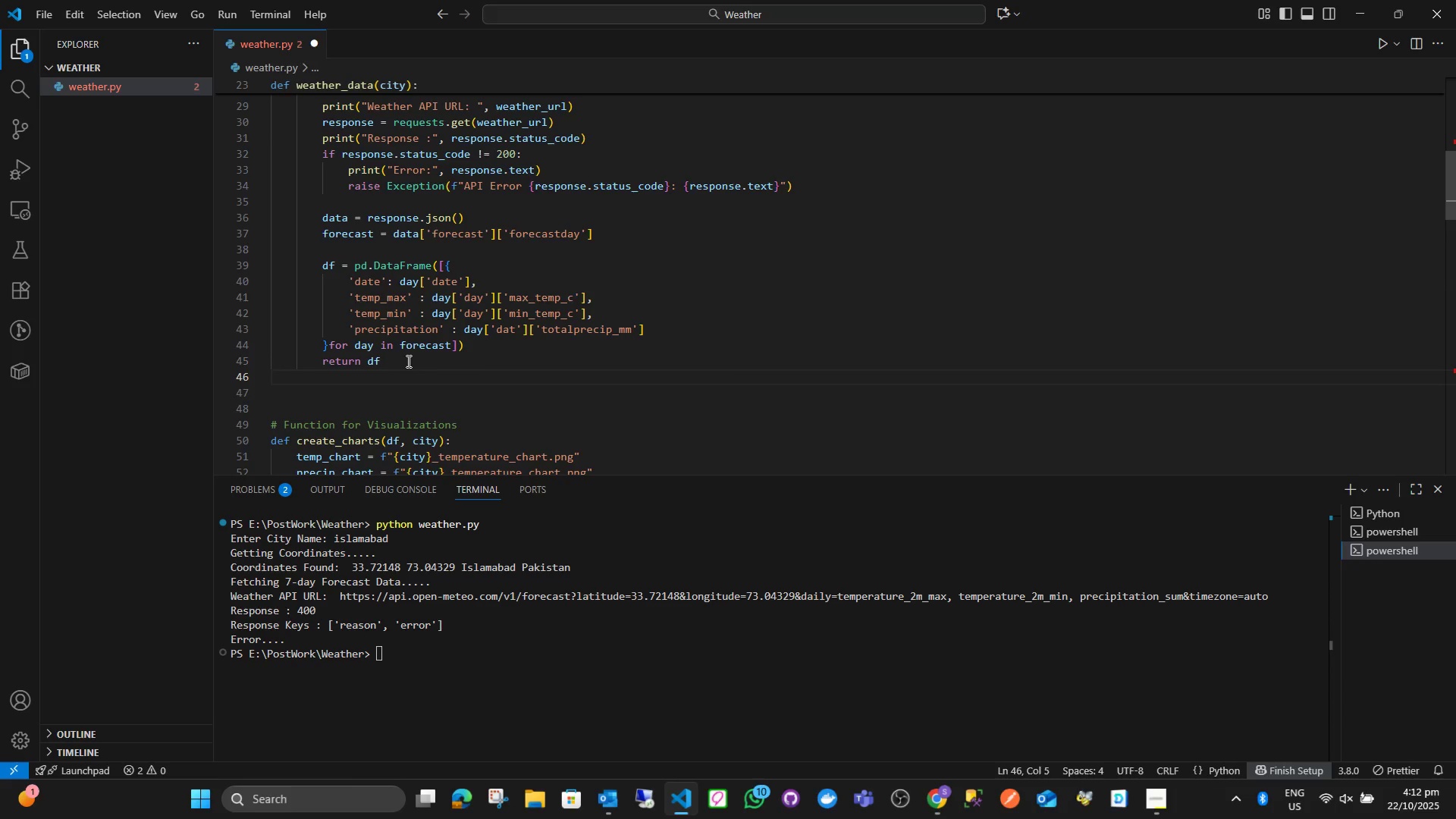 
type(excwe)
key(Backspace)
key(Backspace)
type(e)
 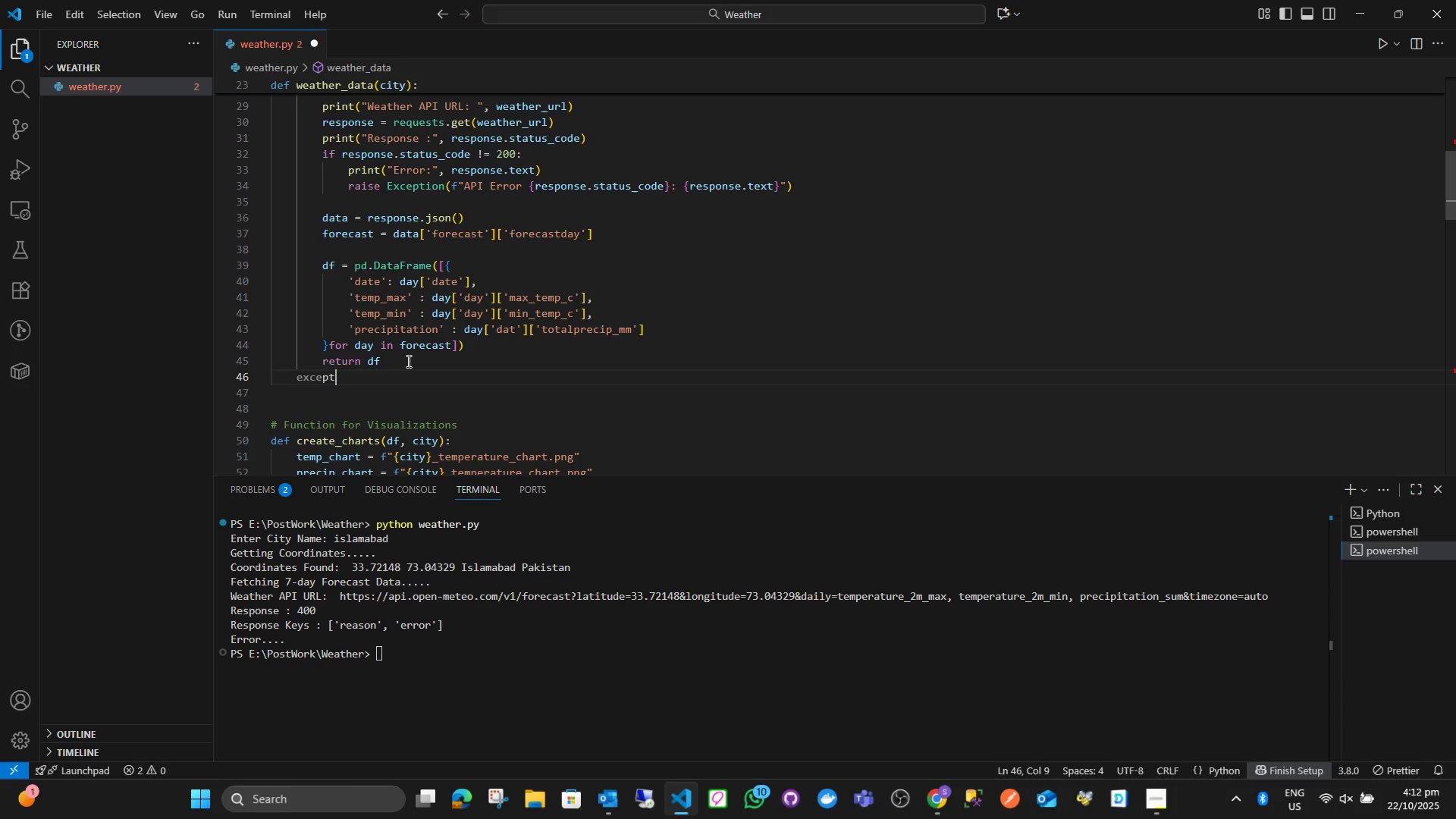 
key(Enter)
 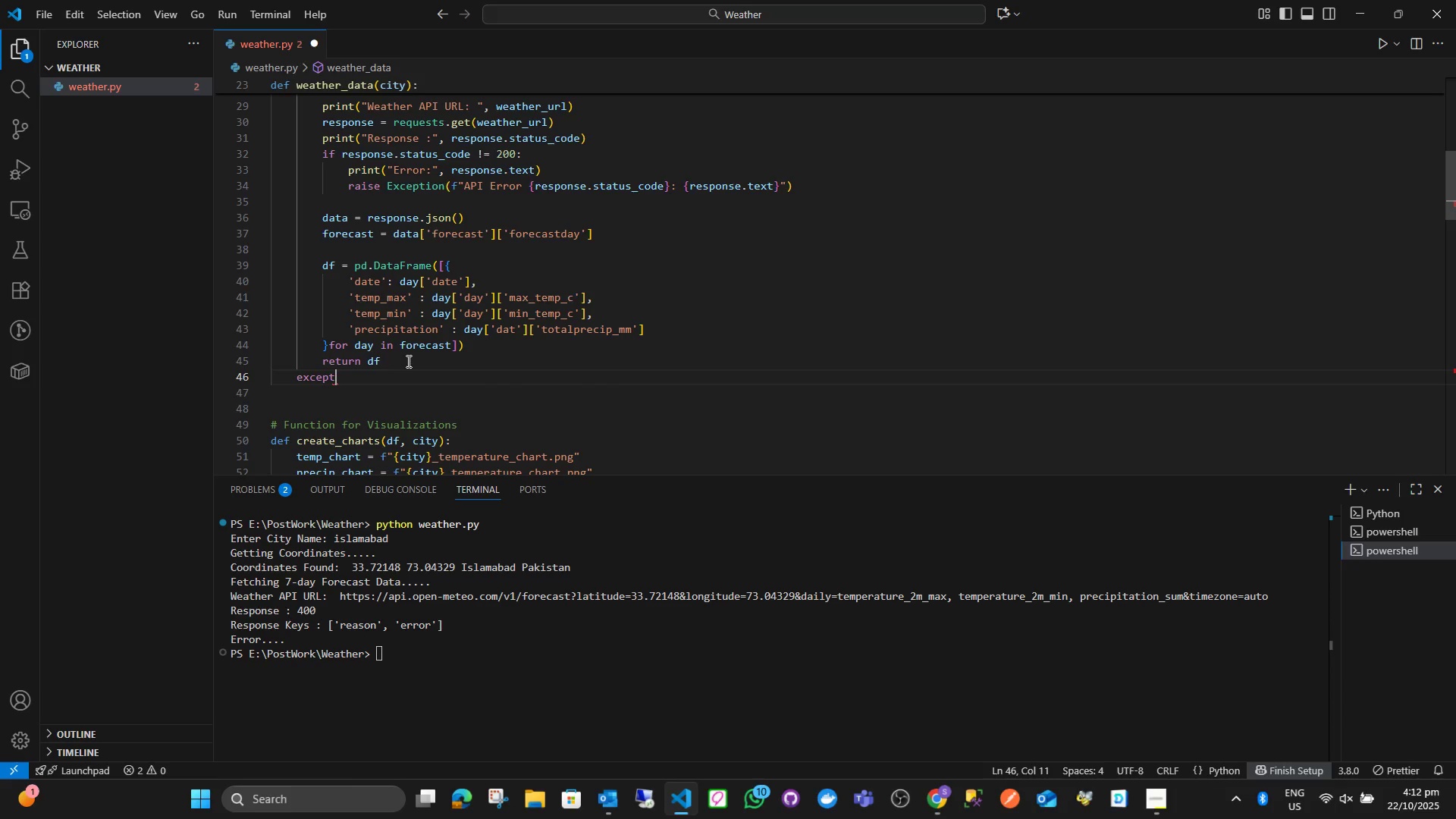 
type( Exc)
 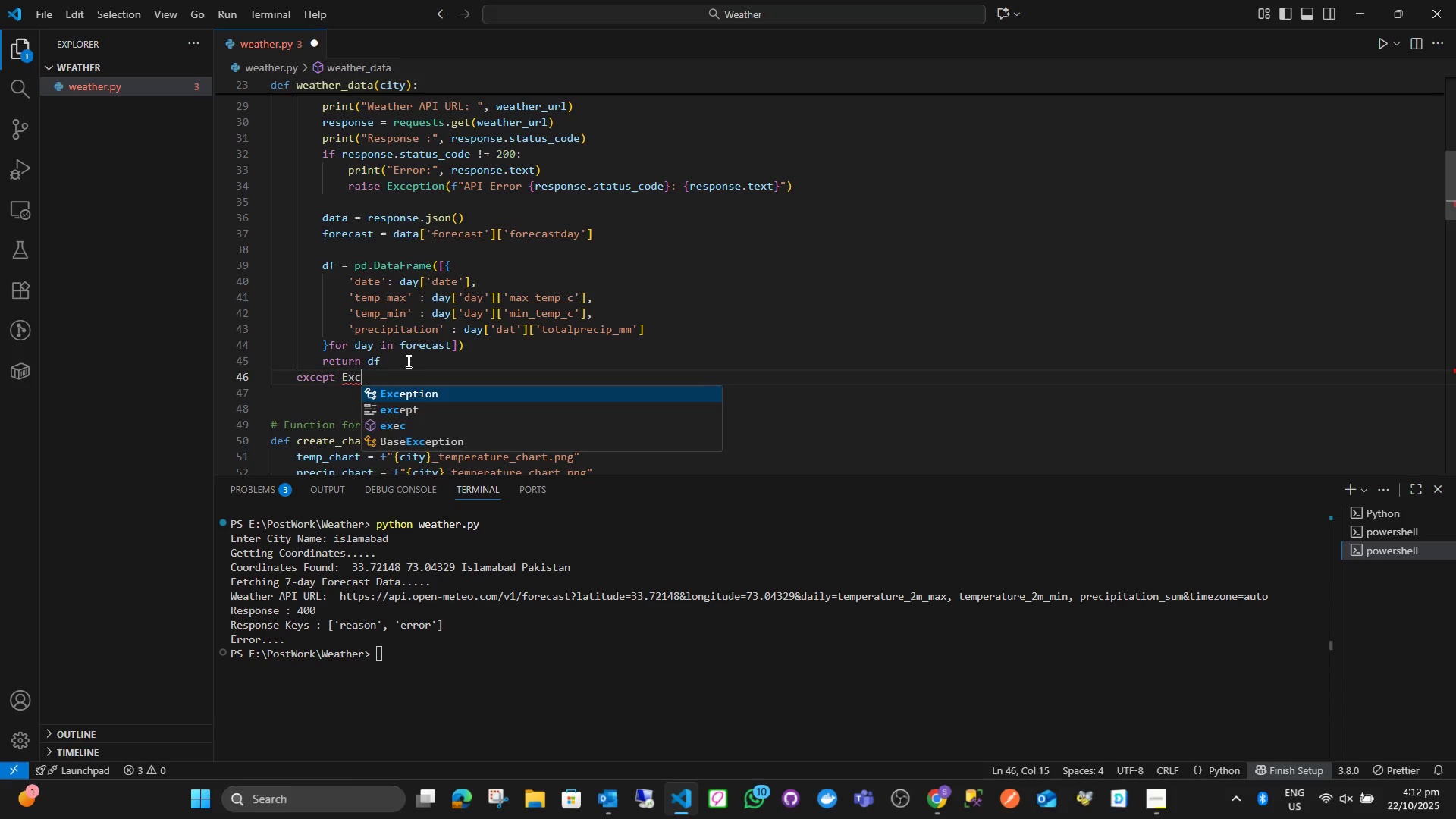 
key(Enter)
 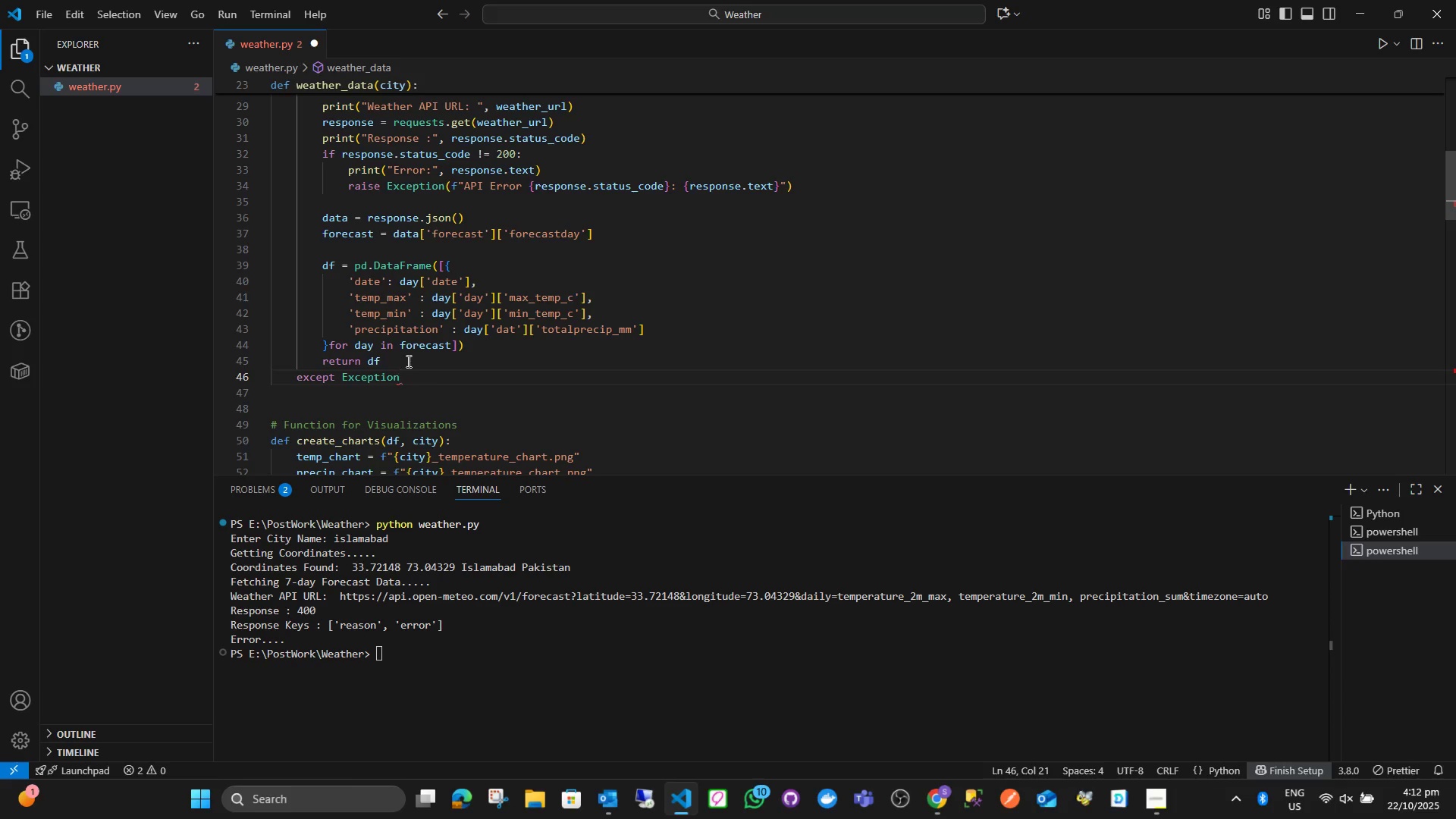 
type( as e:)
 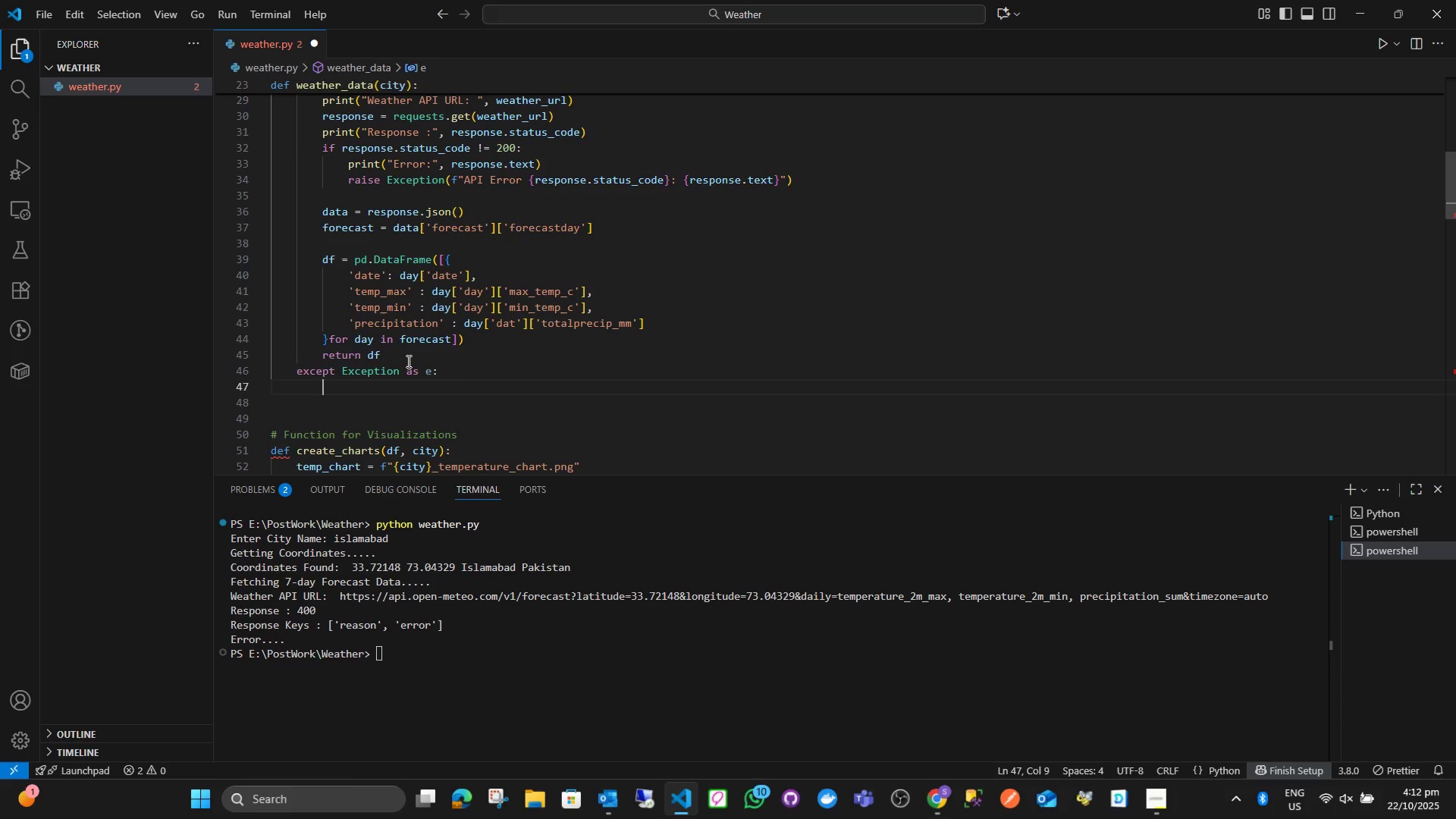 
key(Enter)
 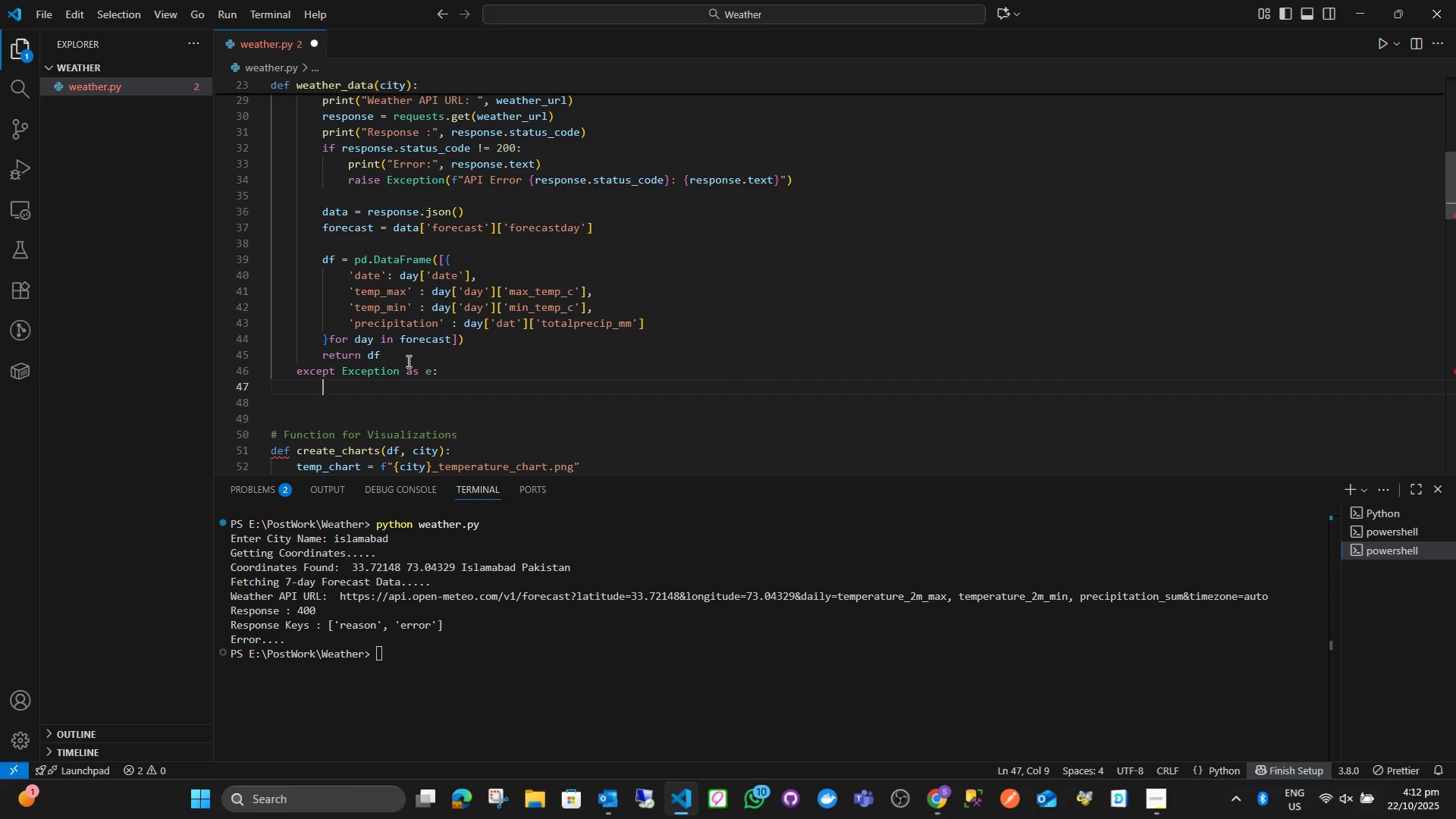 
type(print("Ero)
key(Backspace)
type(ror Fetching wa)
key(Backspace)
type(eather Data")
 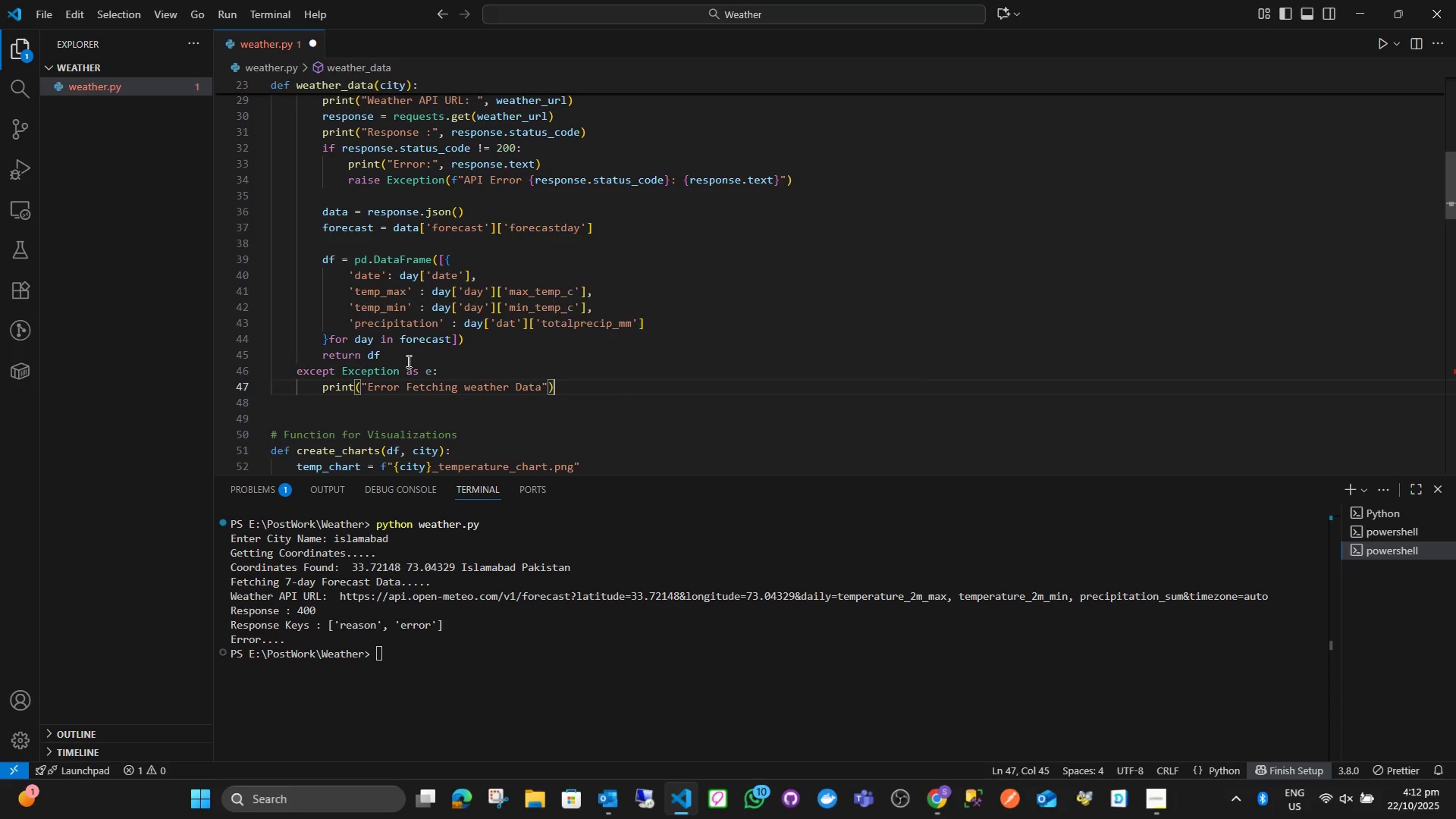 
 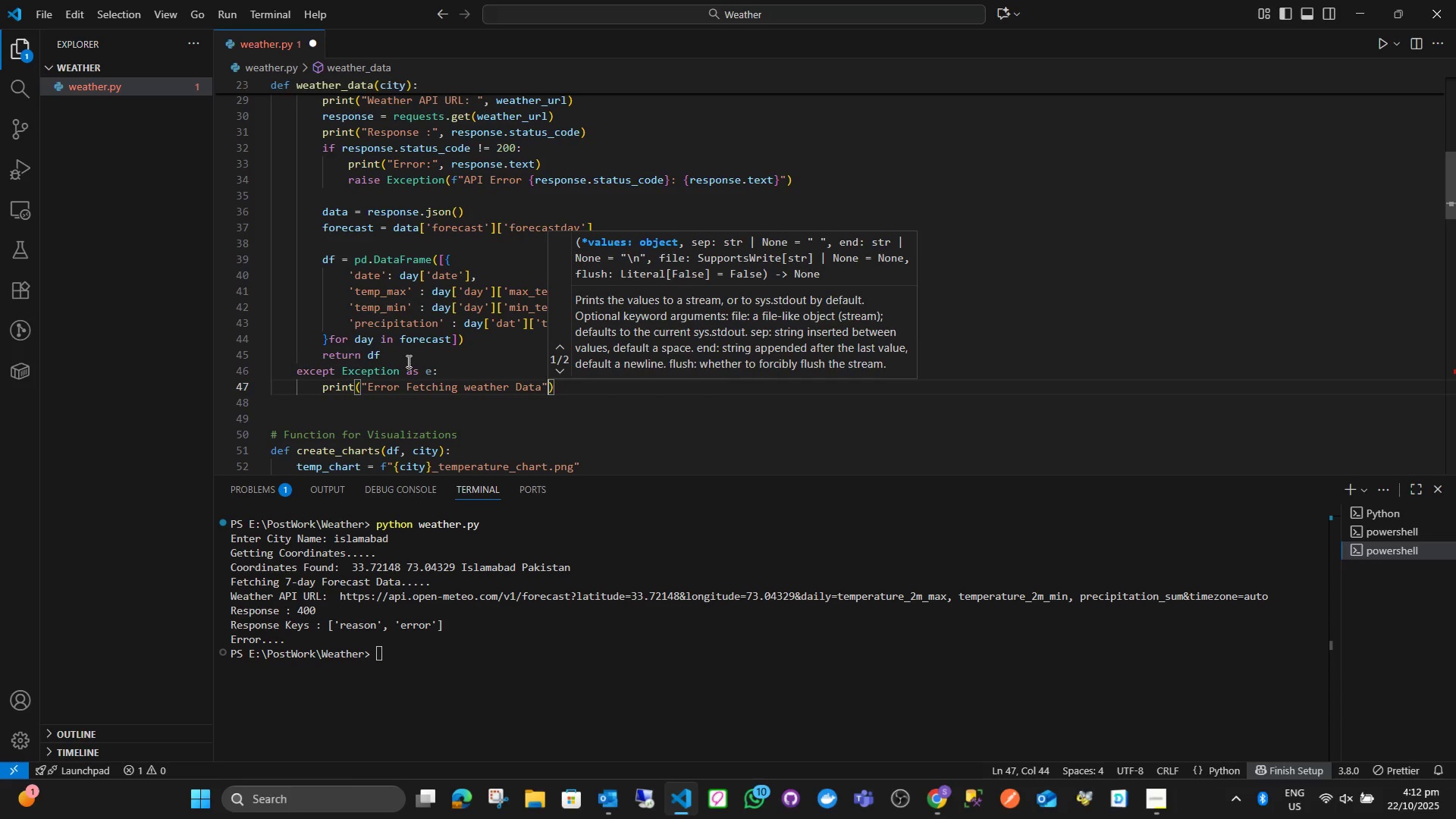 
key(ArrowRight)
 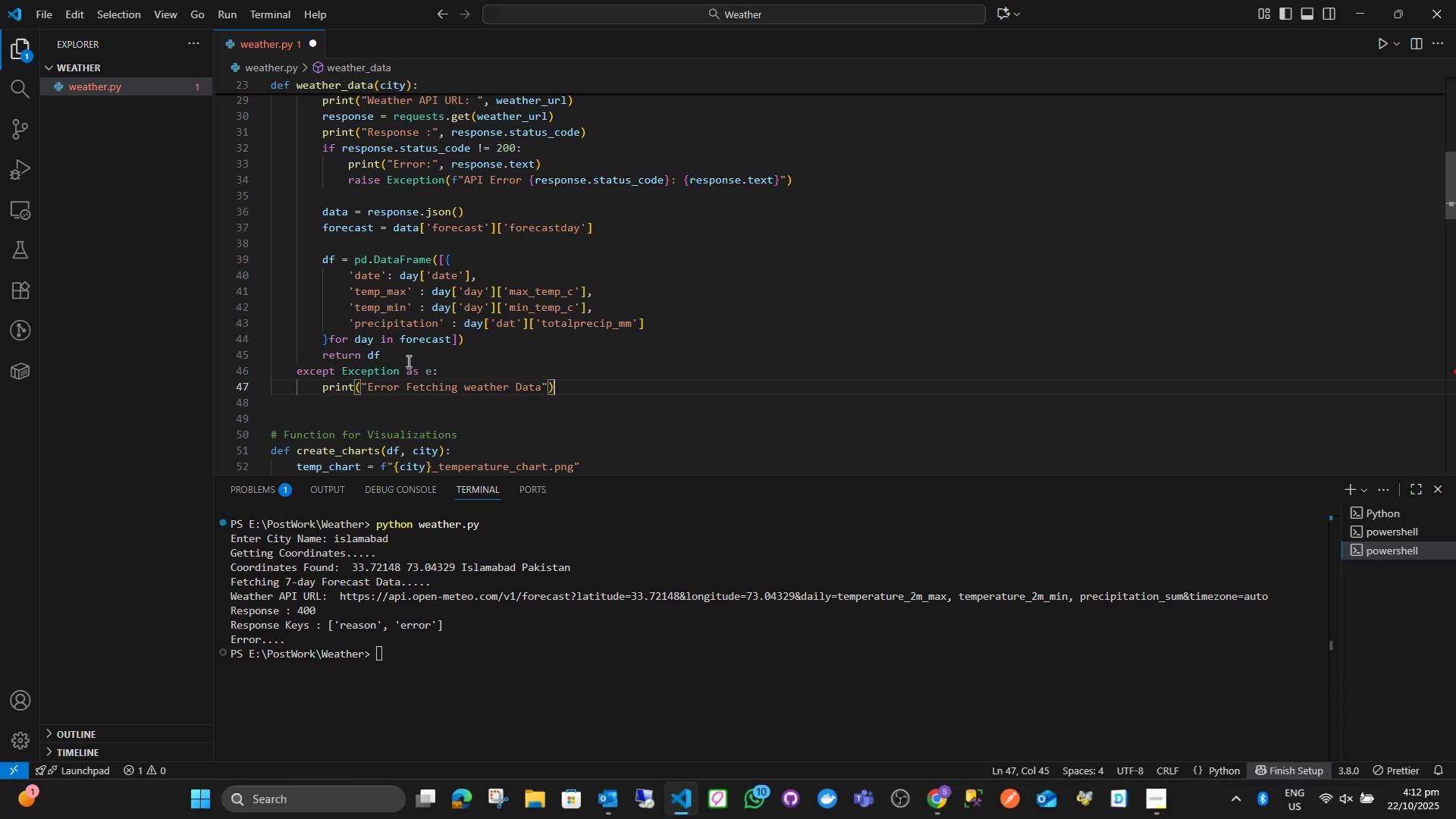 
key(ArrowLeft)
 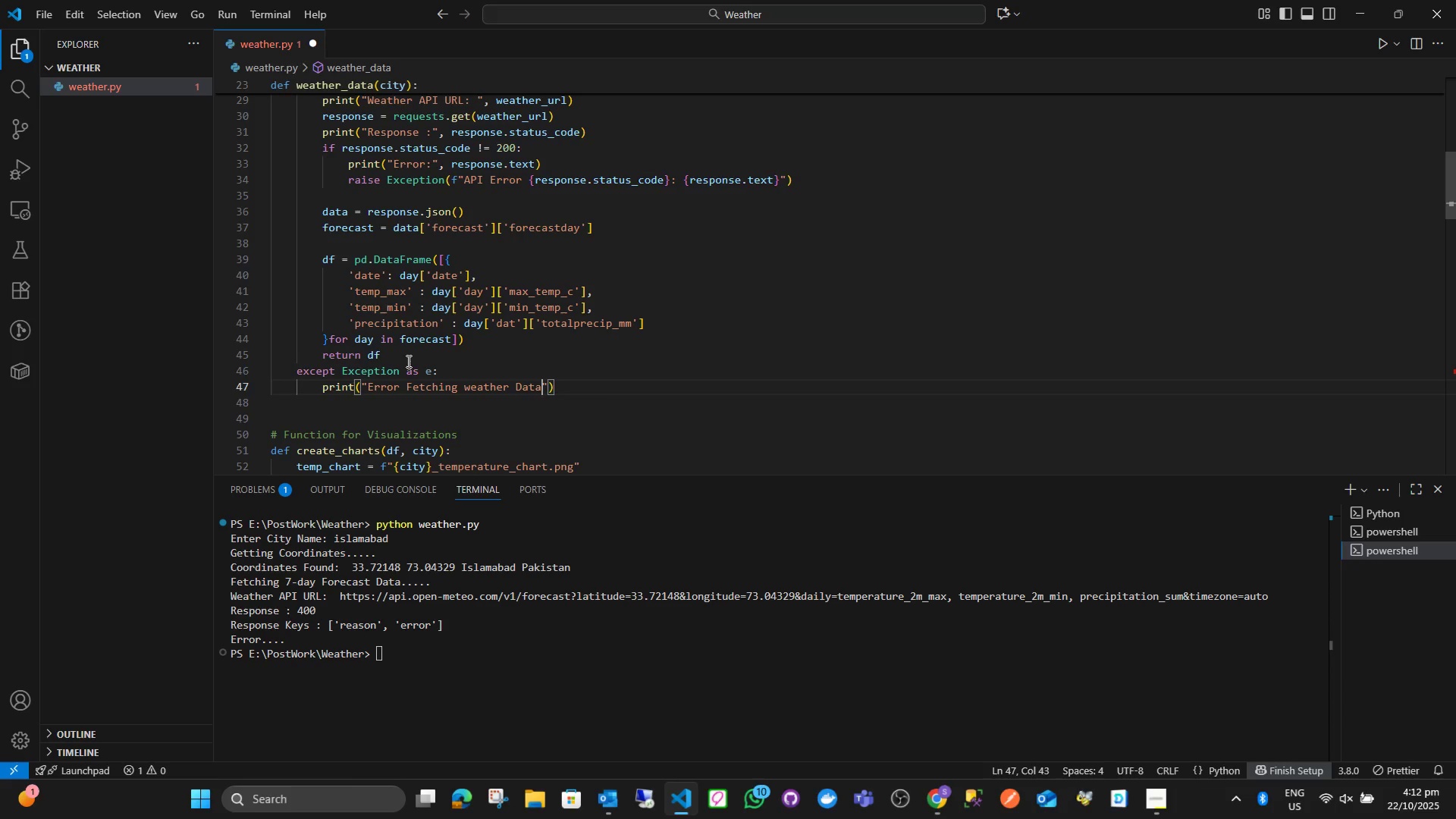 
key(ArrowLeft)
 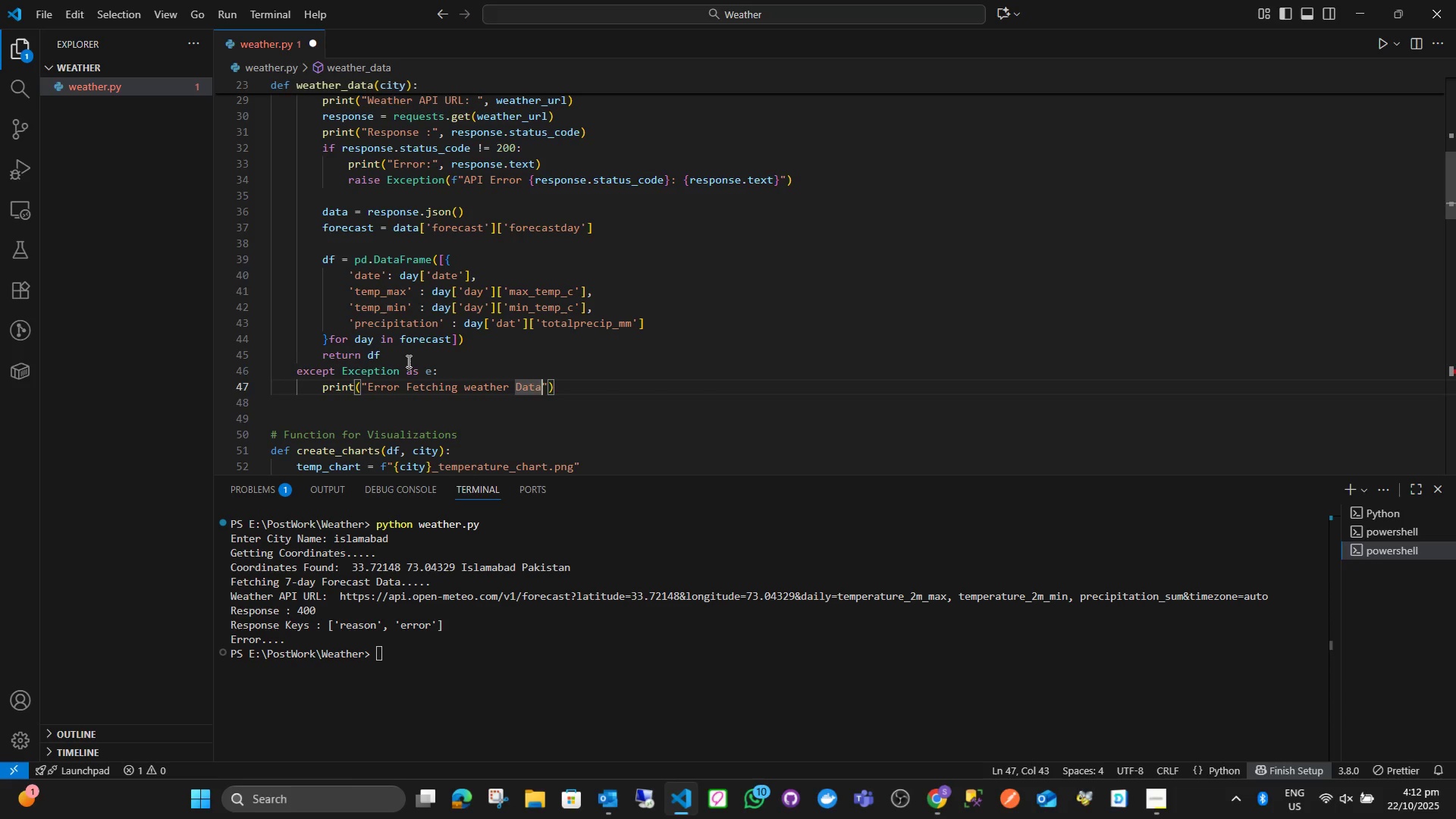 
key(Shift+Semicolon)
 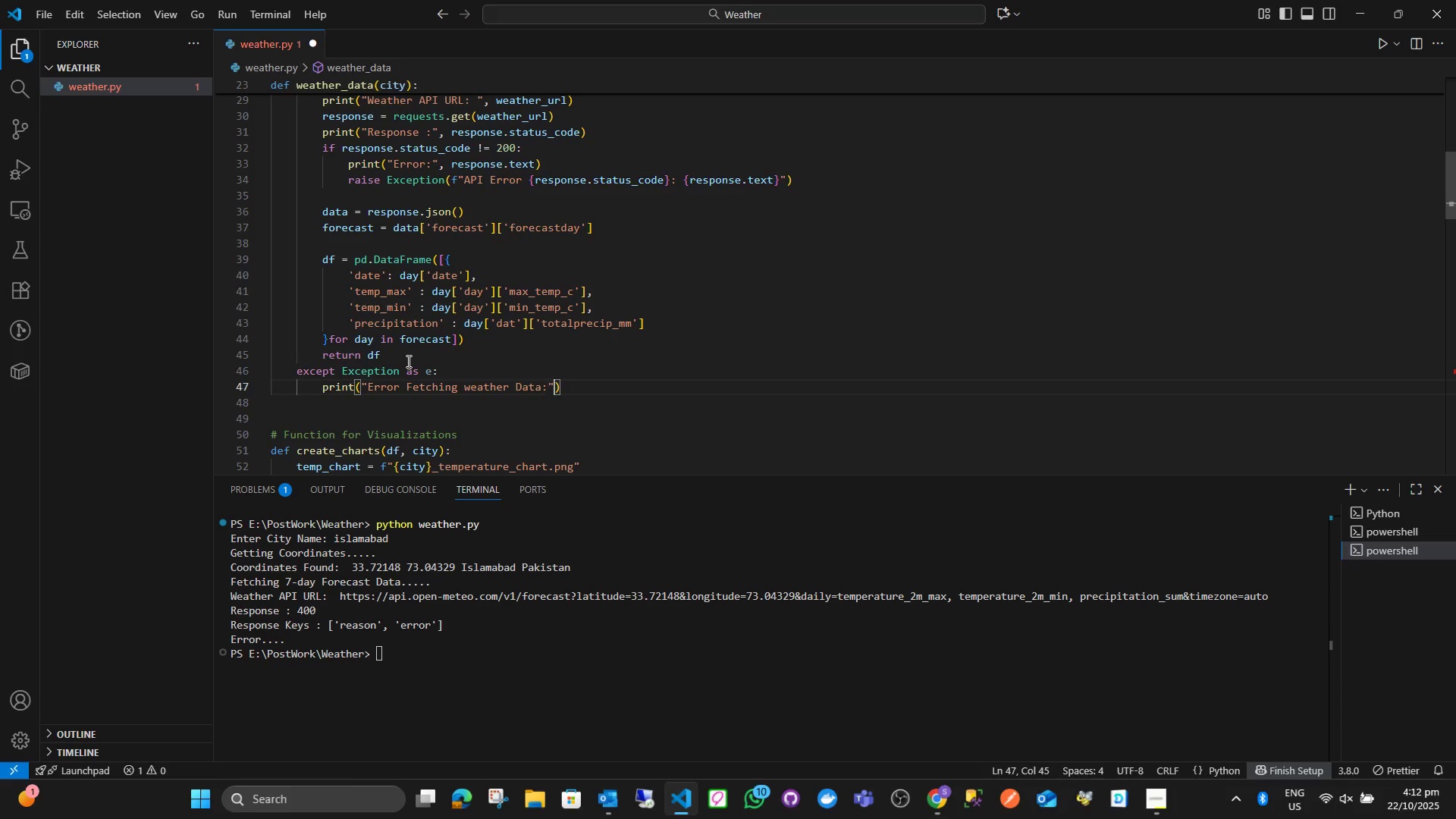 
key(ArrowRight)
 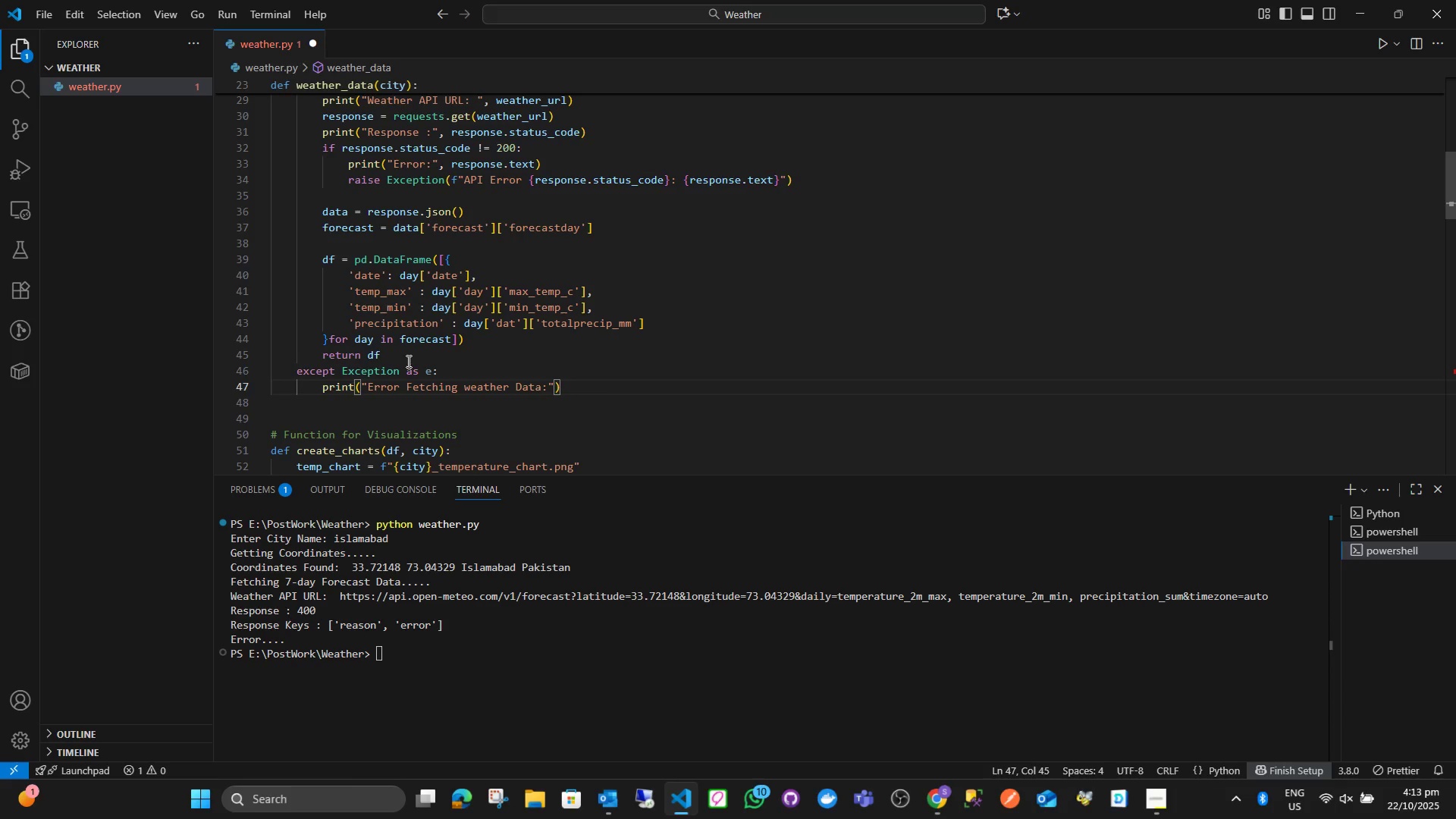 
key(Comma)
 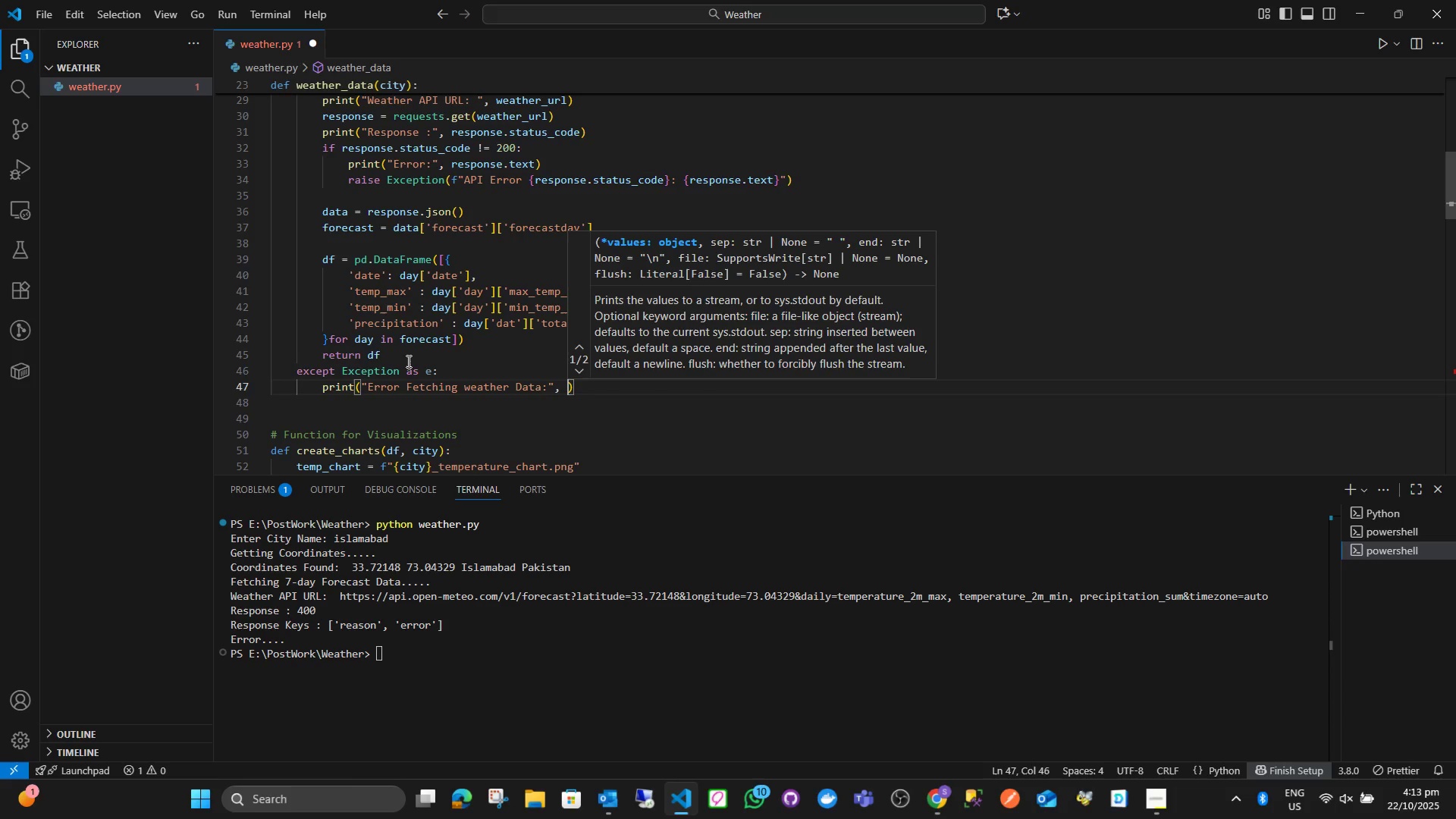 
key(Space)
 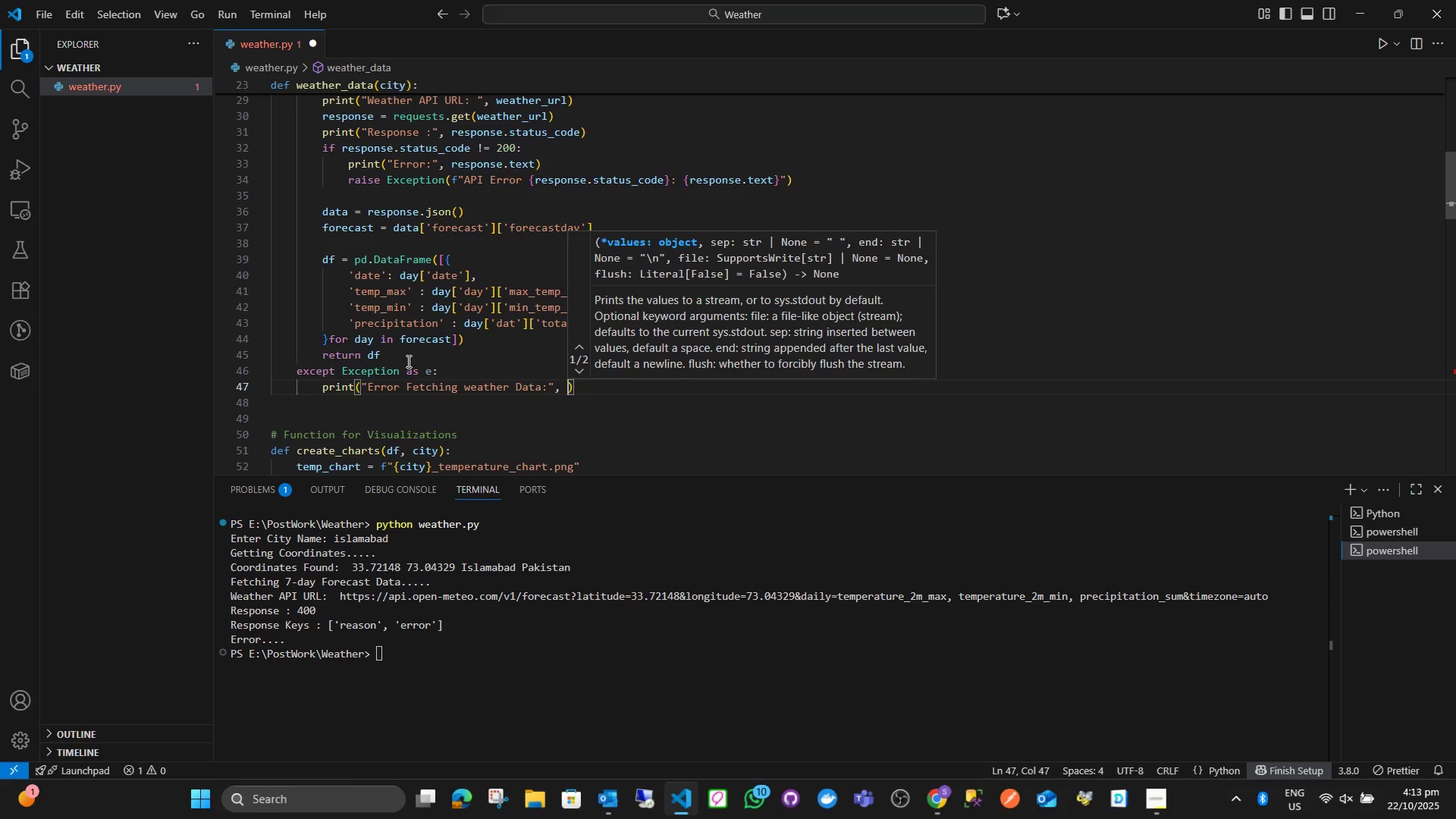 
key(E)
 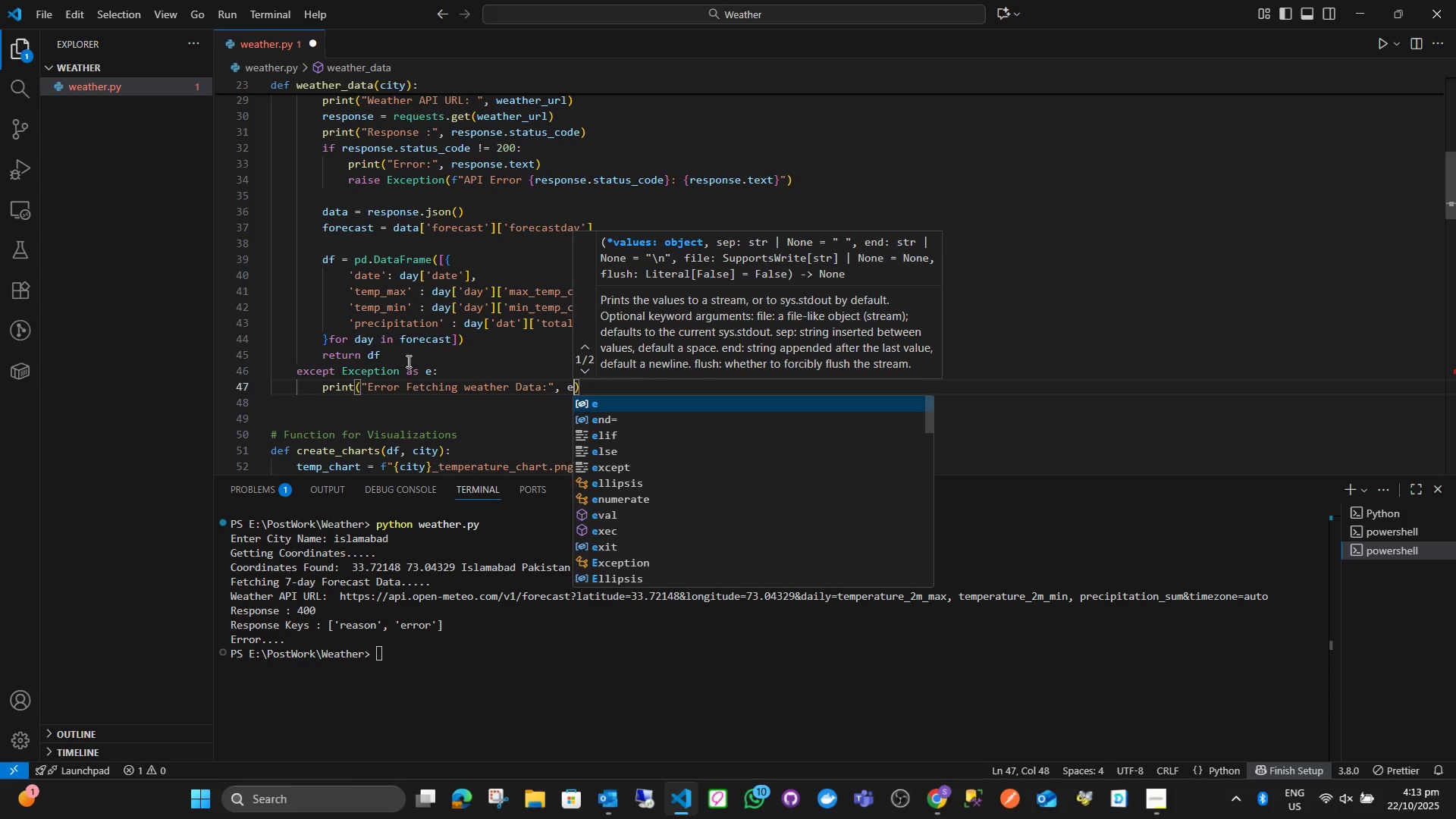 
key(ArrowRight)
 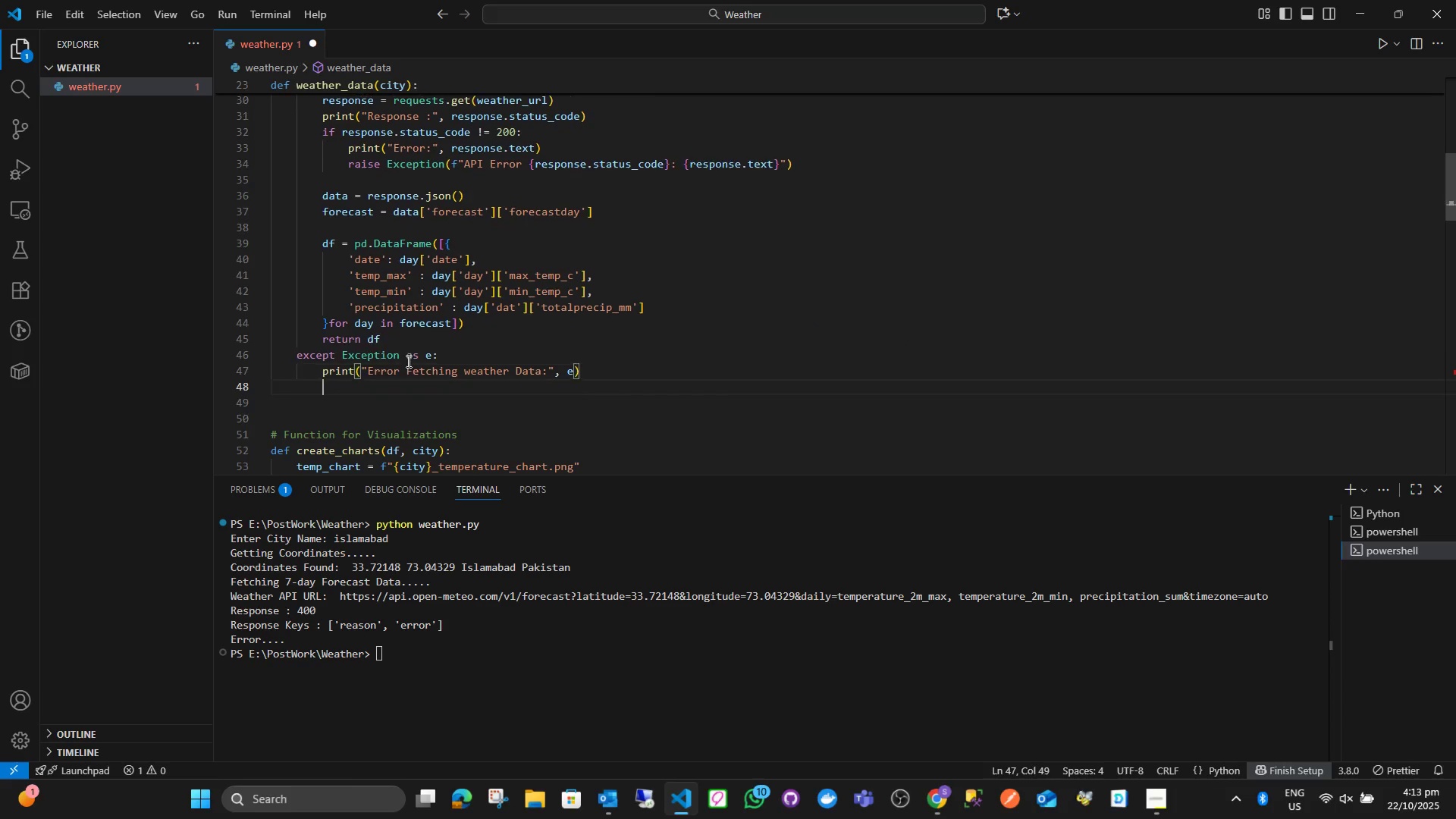 
key(Enter)
 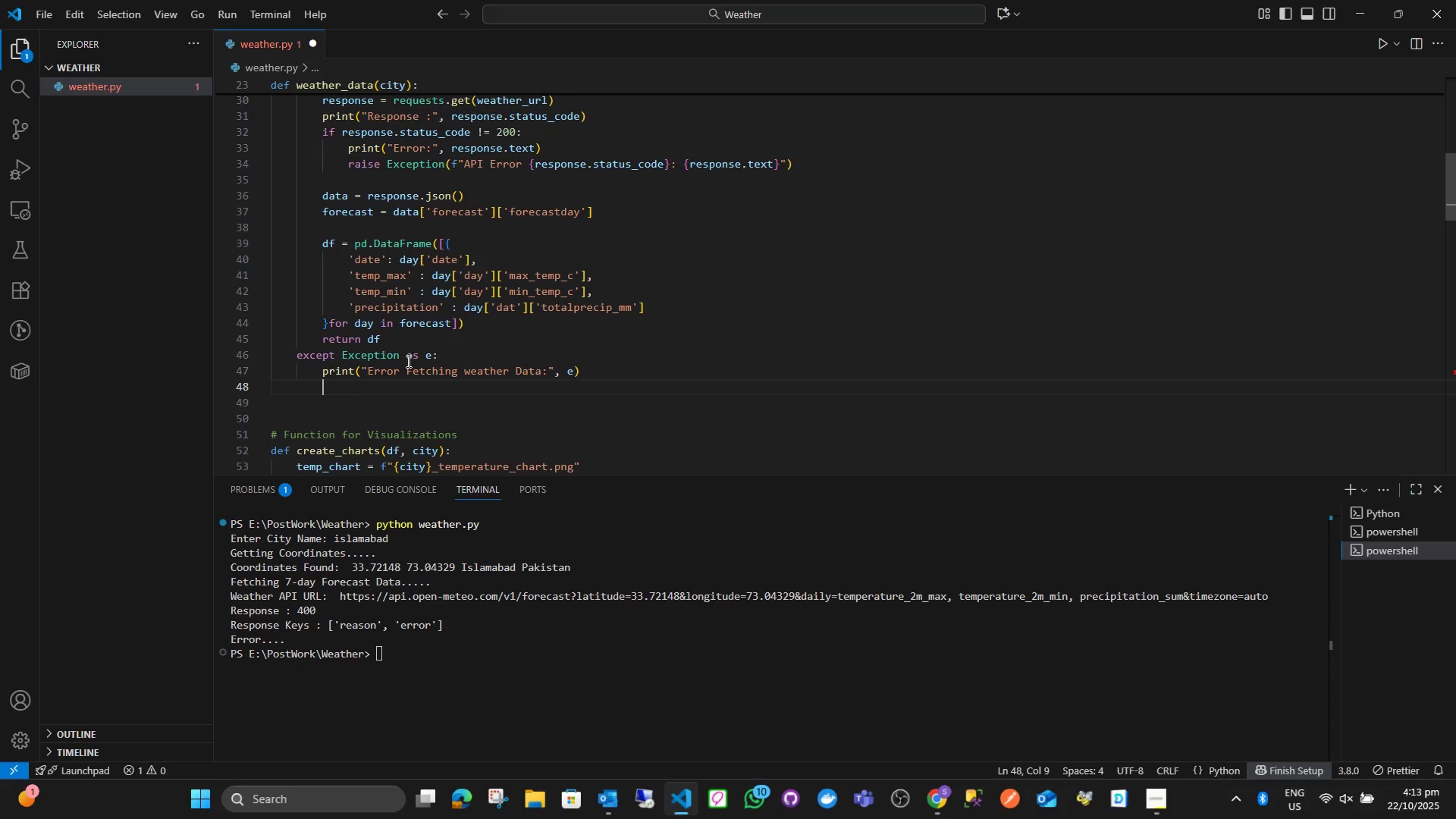 
type(return None)
 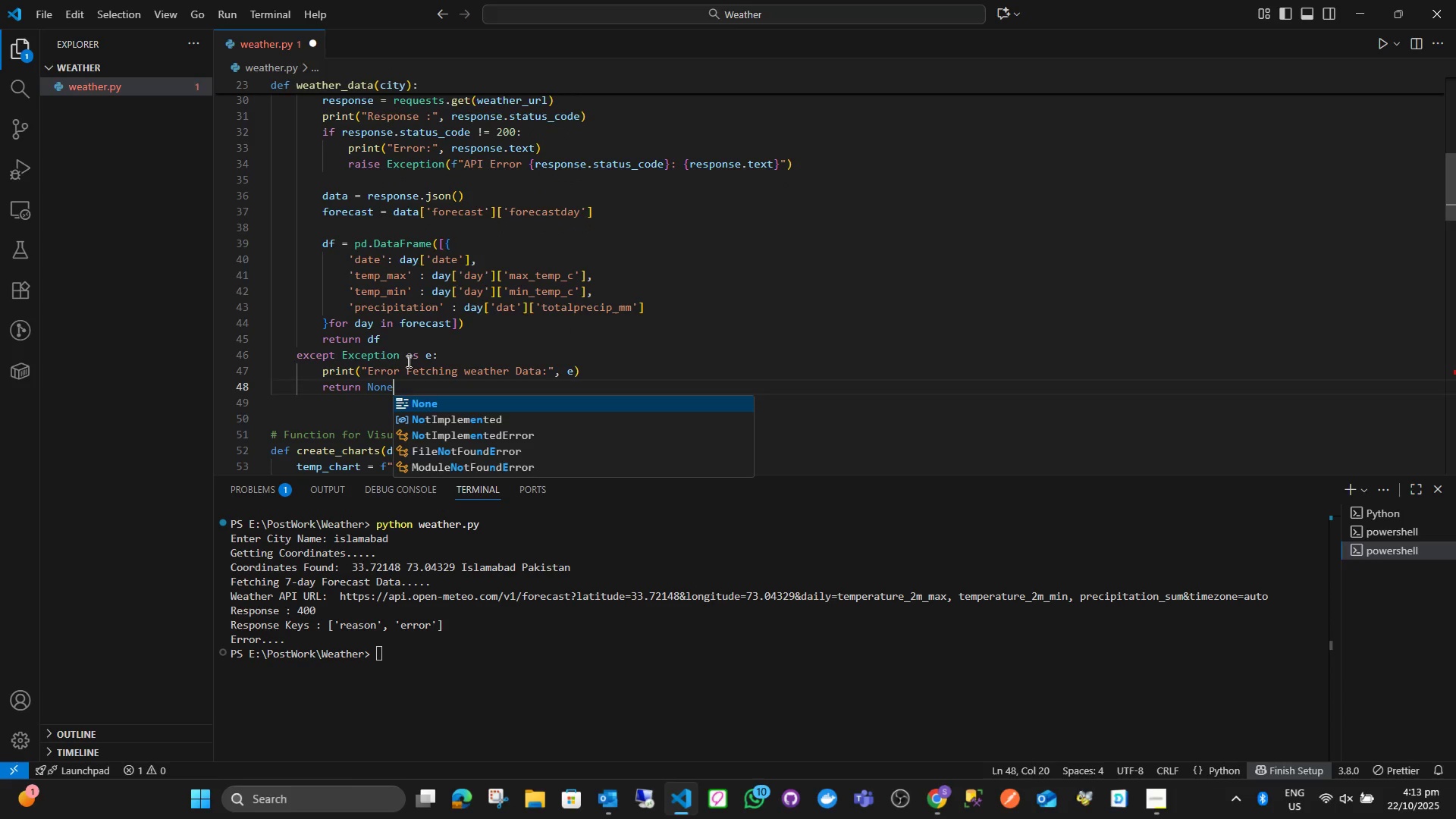 
key(ArrowRight)
 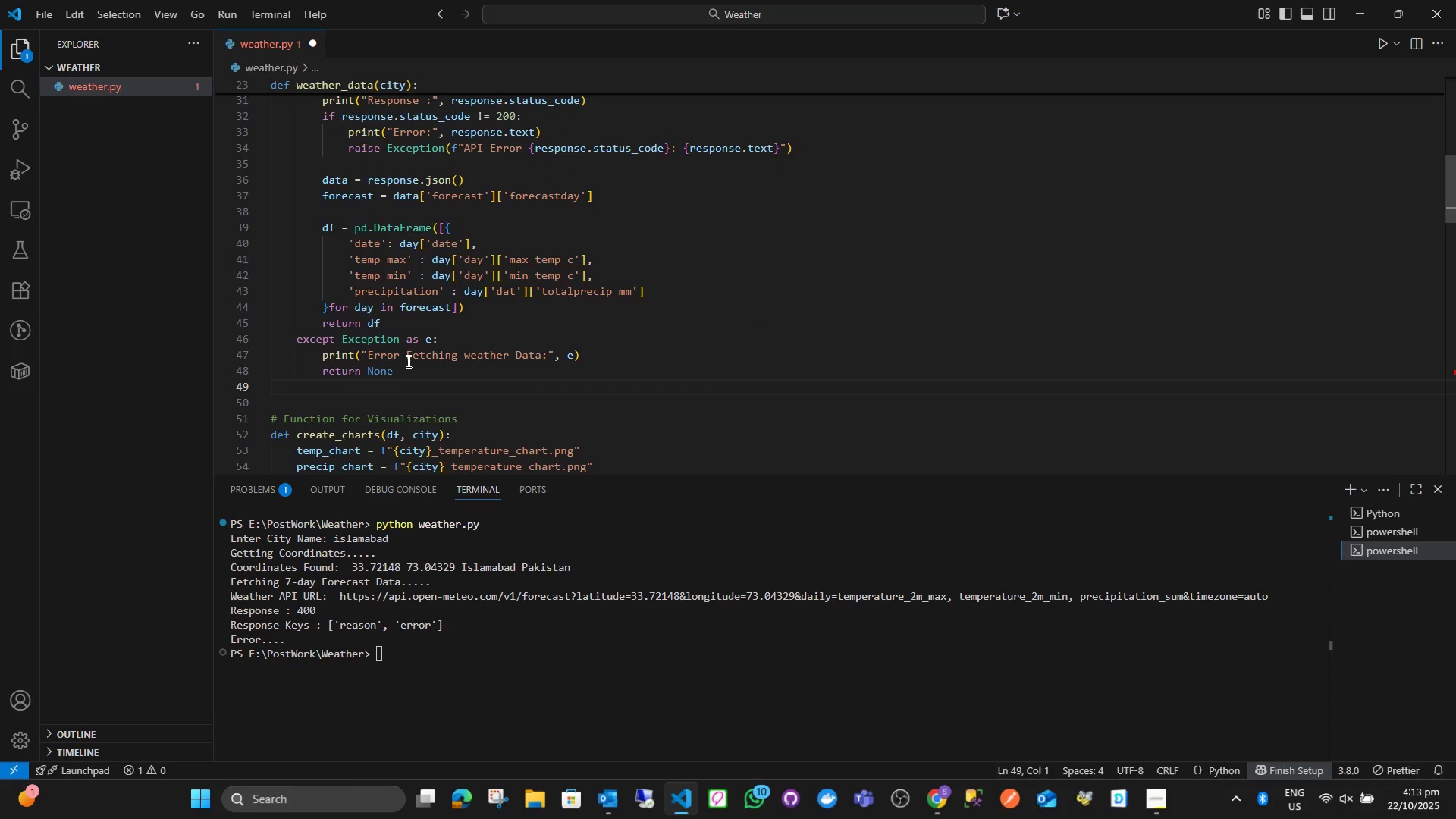 
key(Control+ControlLeft)
 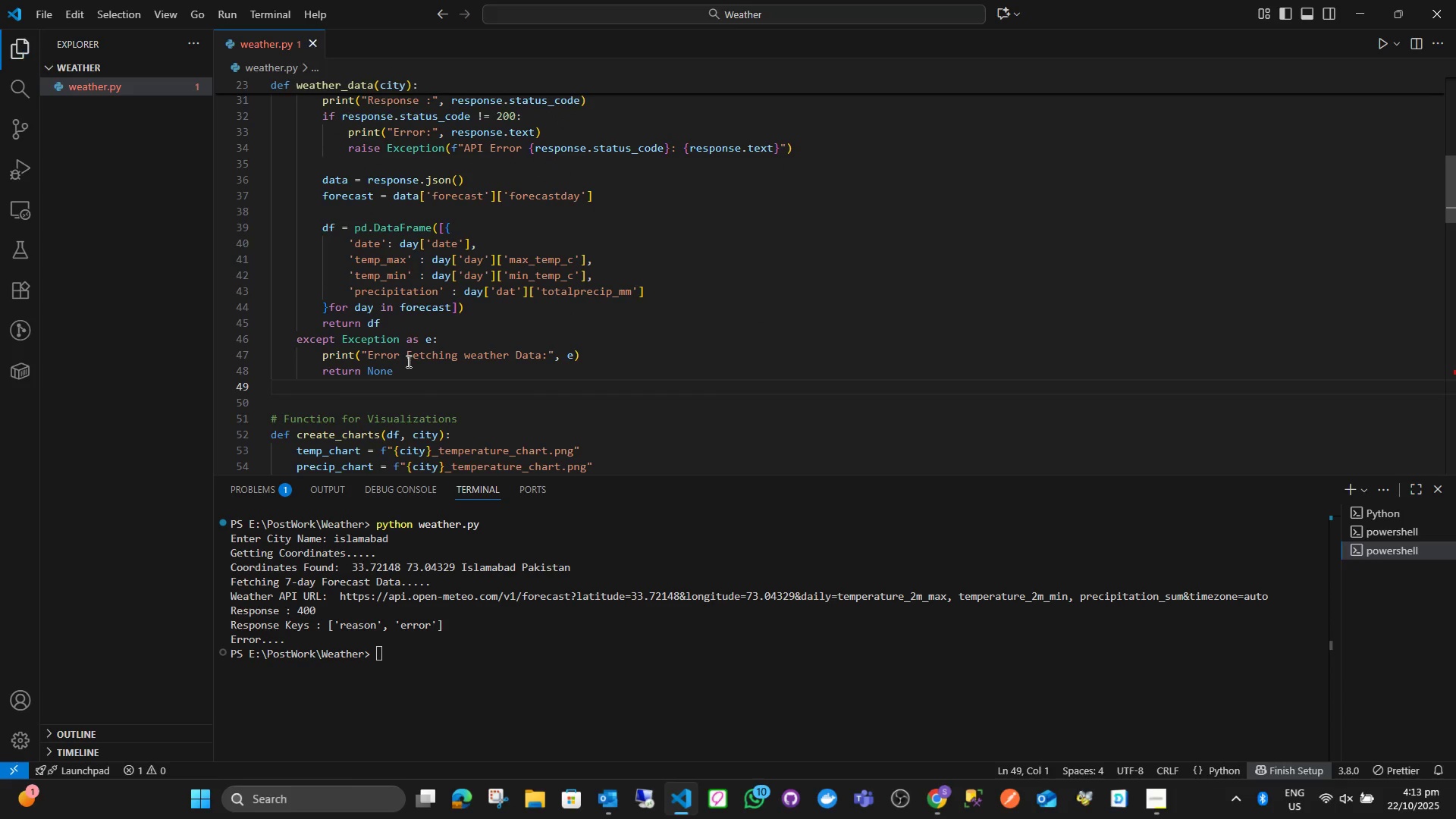 
key(Control+S)
 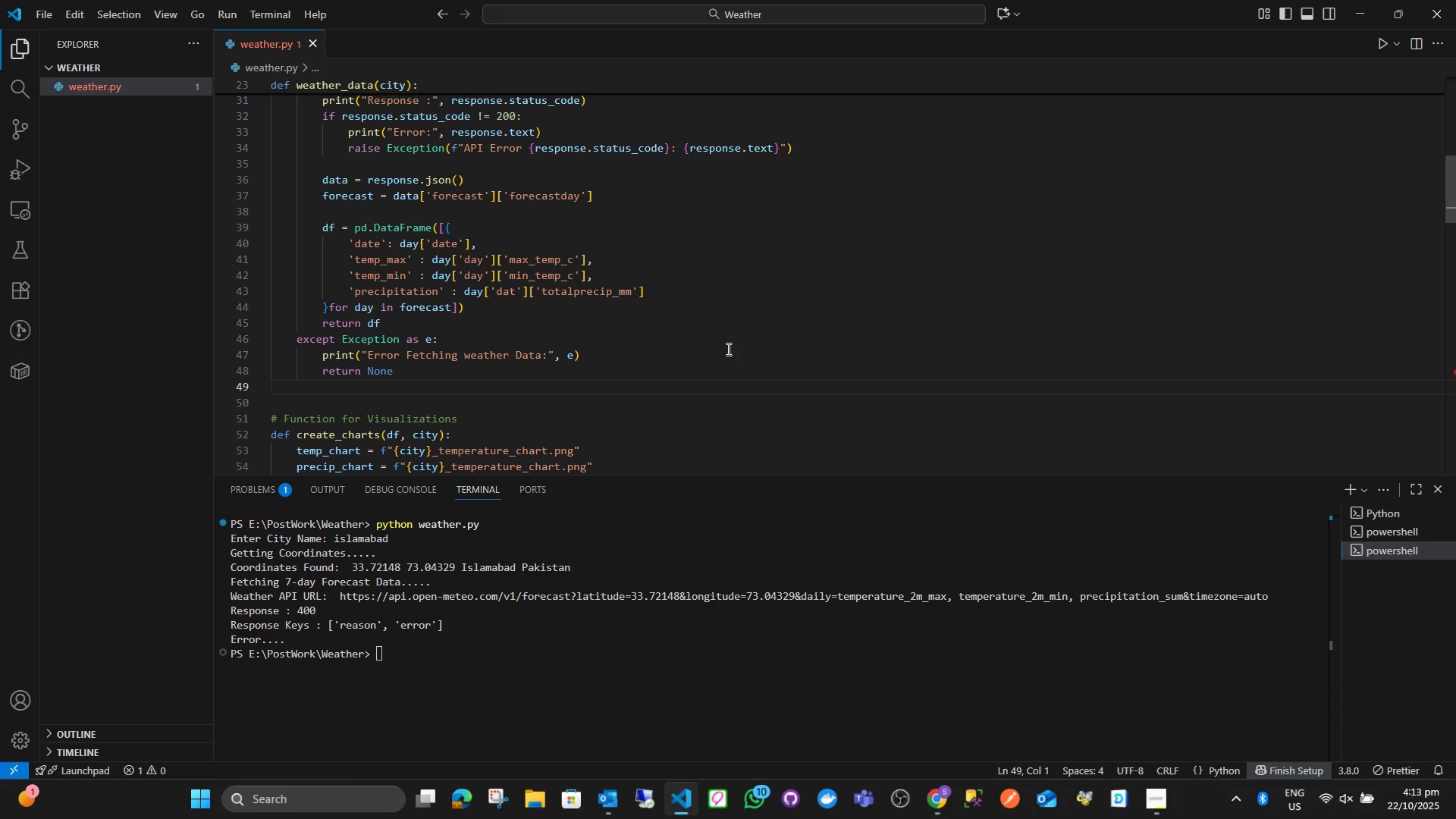 
scroll: coordinate [563, 316], scroll_direction: down, amount: 26.0
 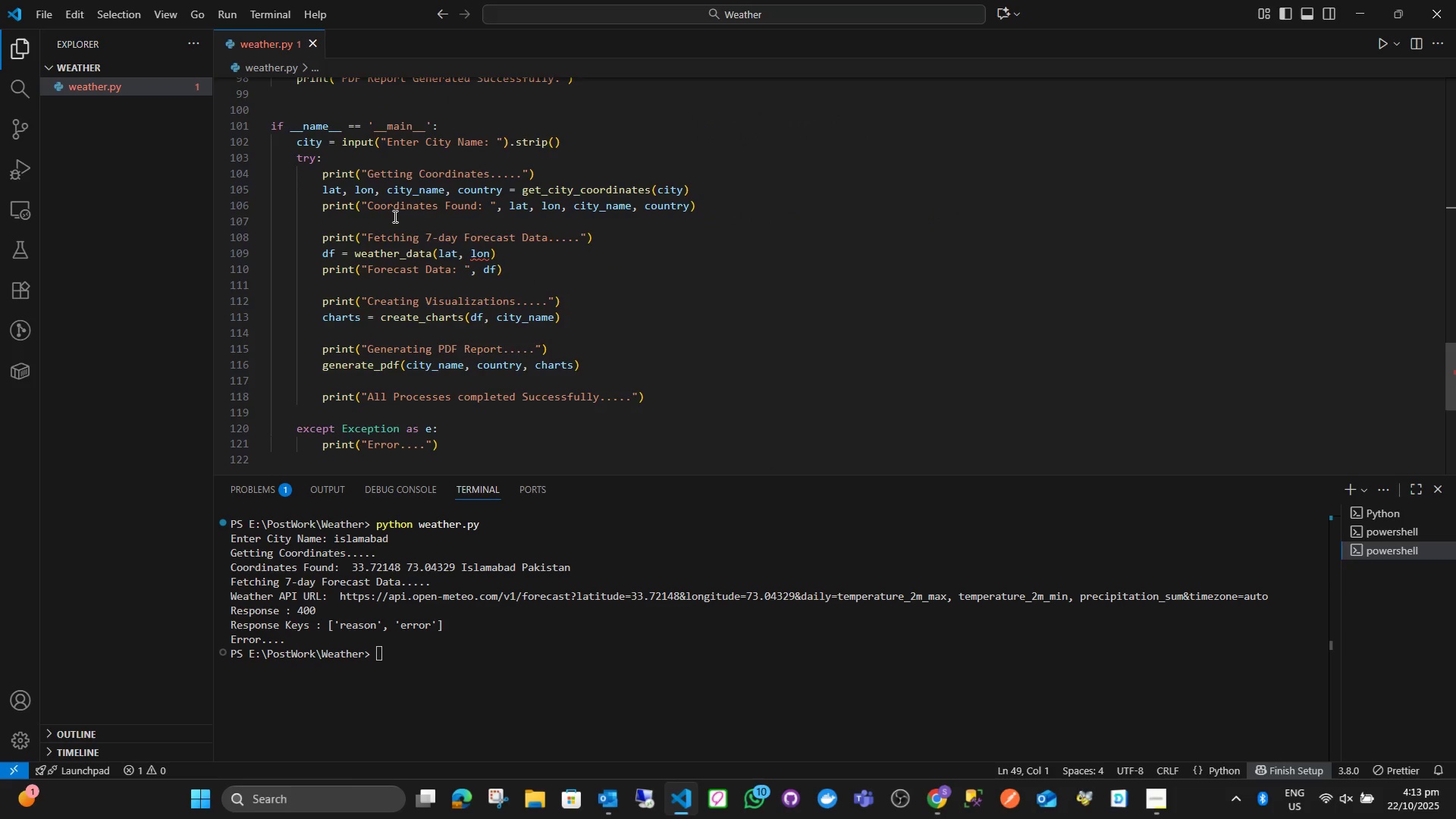 
scroll: coordinate [394, 216], scroll_direction: up, amount: 2.0
 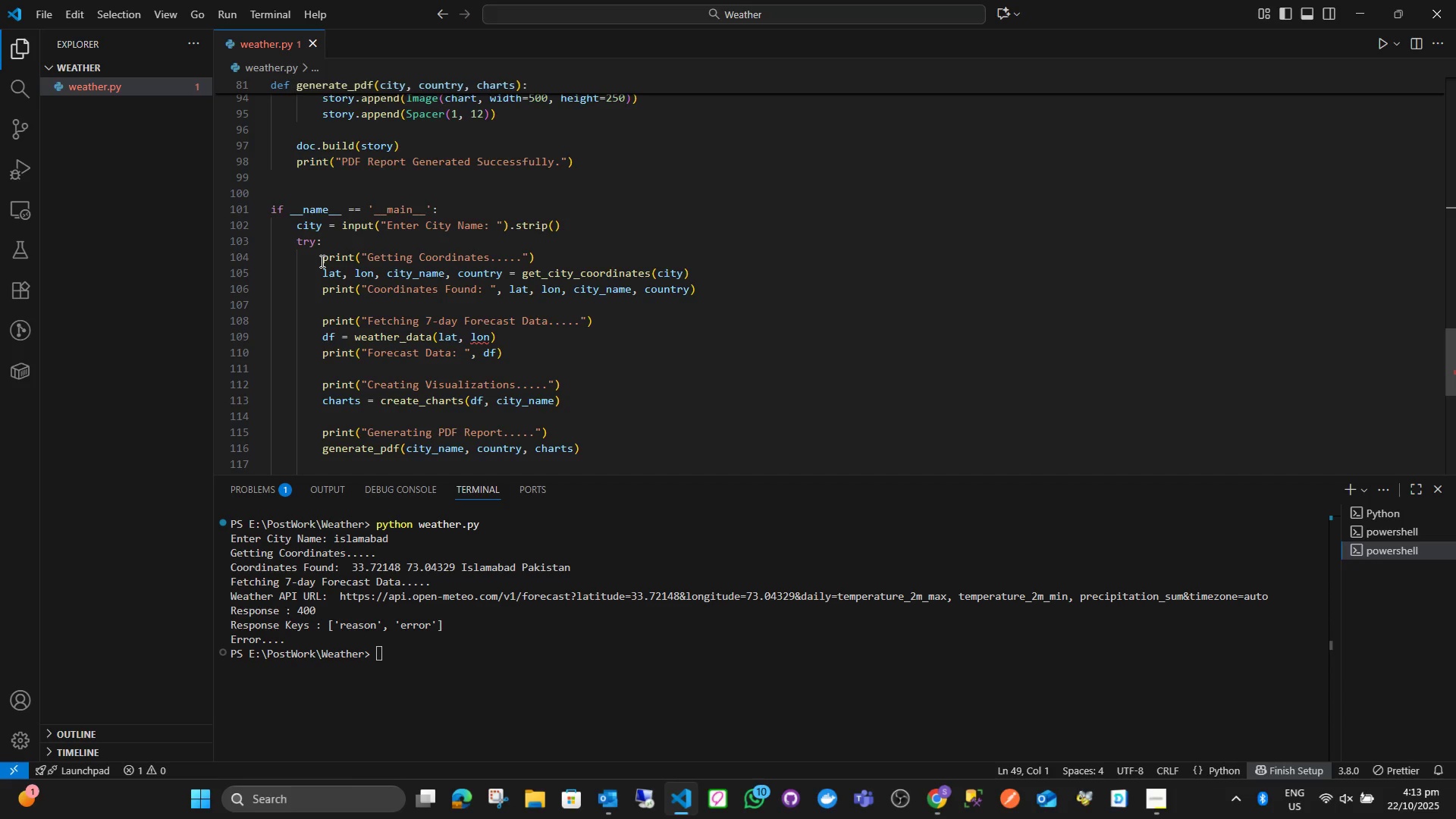 
wait(15.81)
 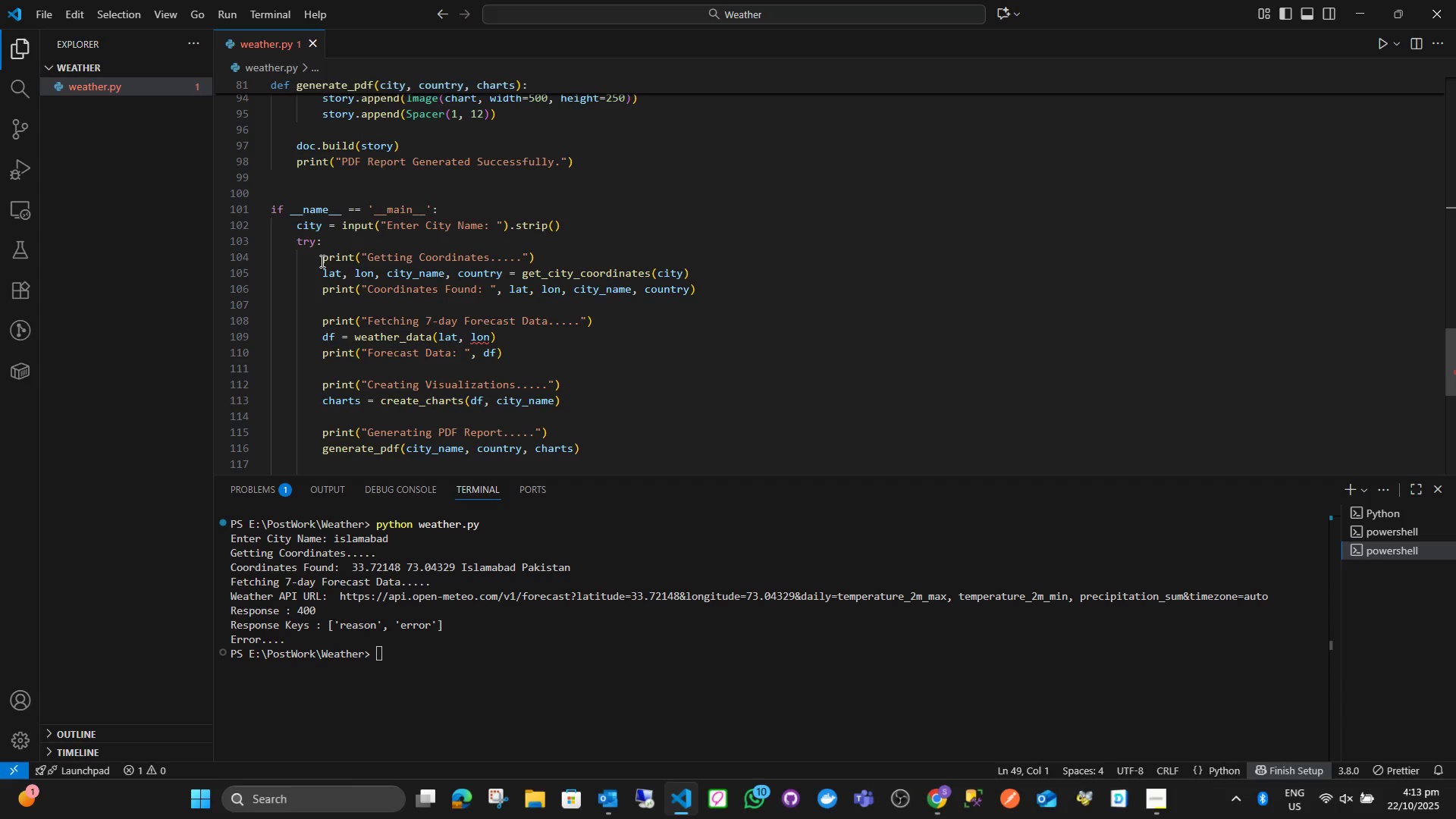 
left_click([563, 356])
 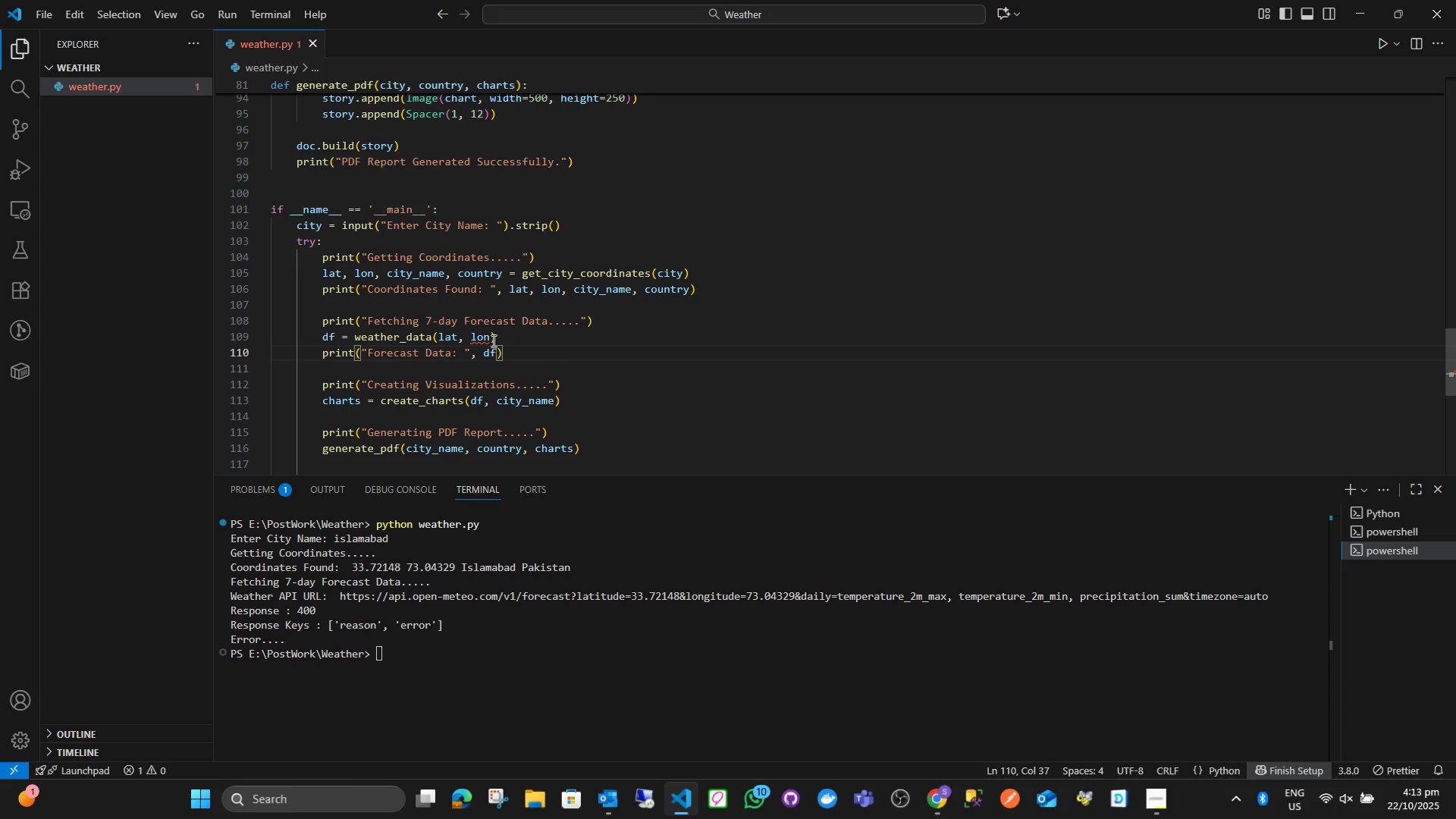 
left_click_drag(start_coordinate=[493, 340], to_coordinate=[438, 340])
 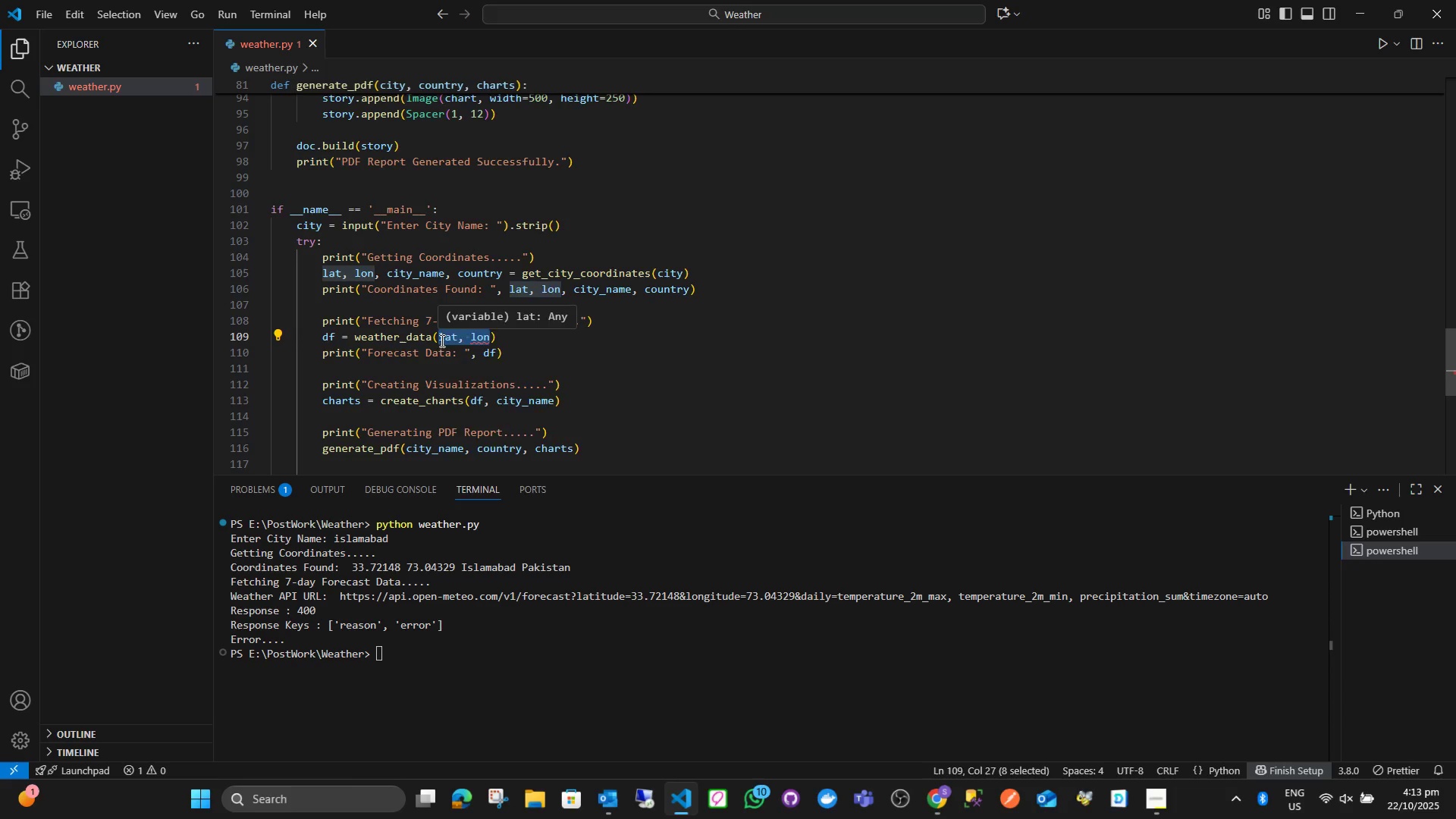 
type(city)
 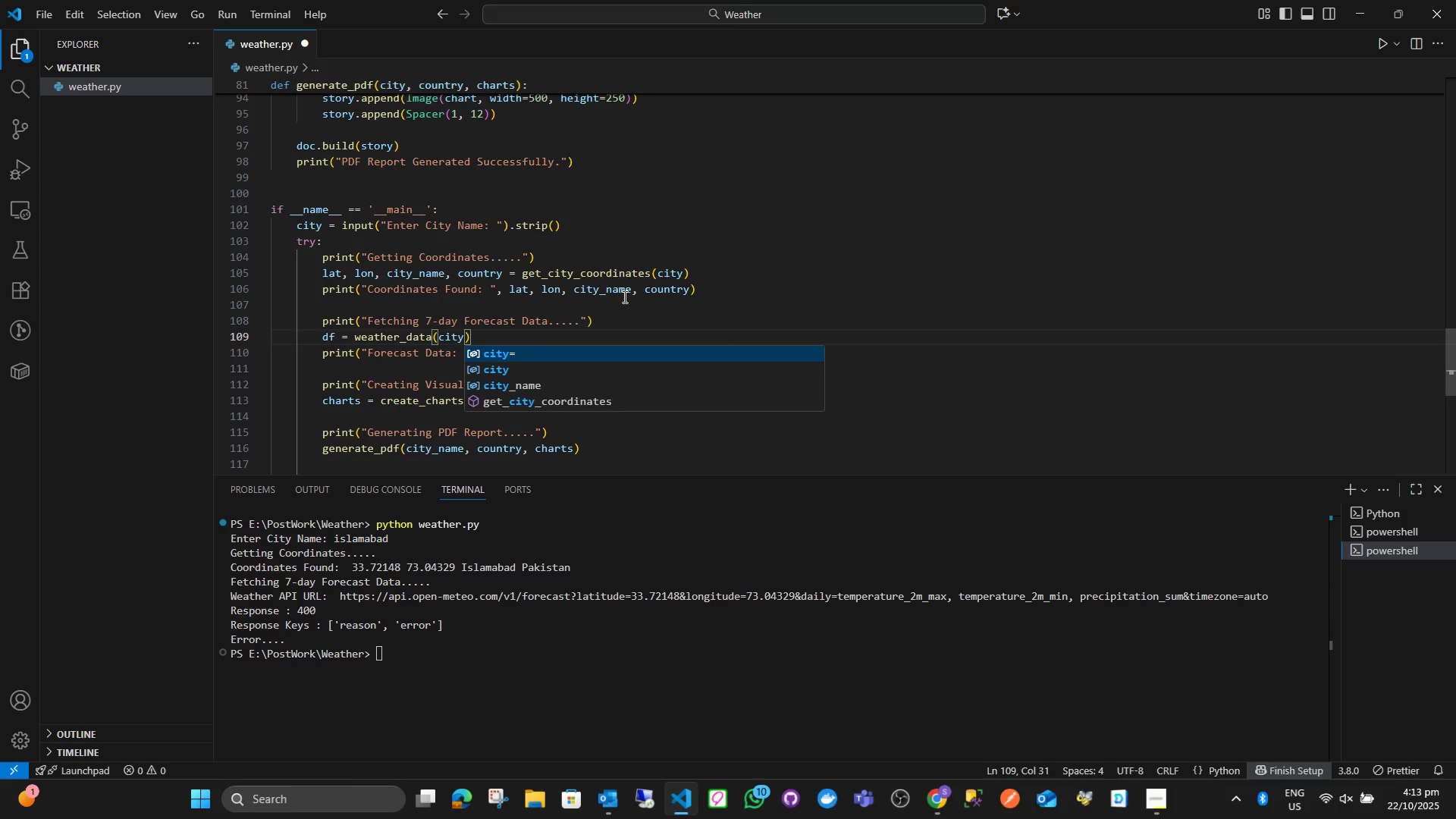 
left_click([625, 309])
 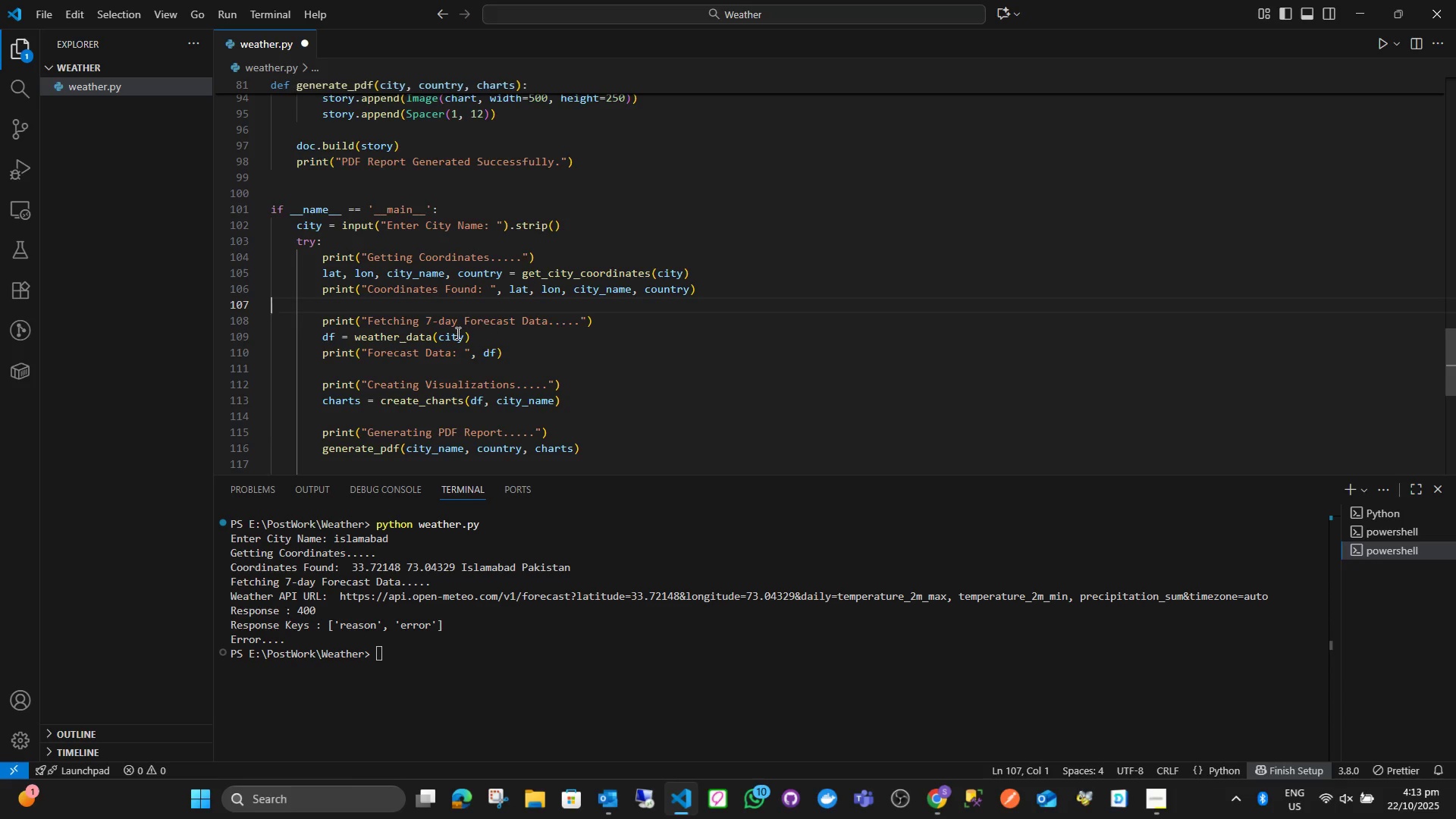 
wait(7.88)
 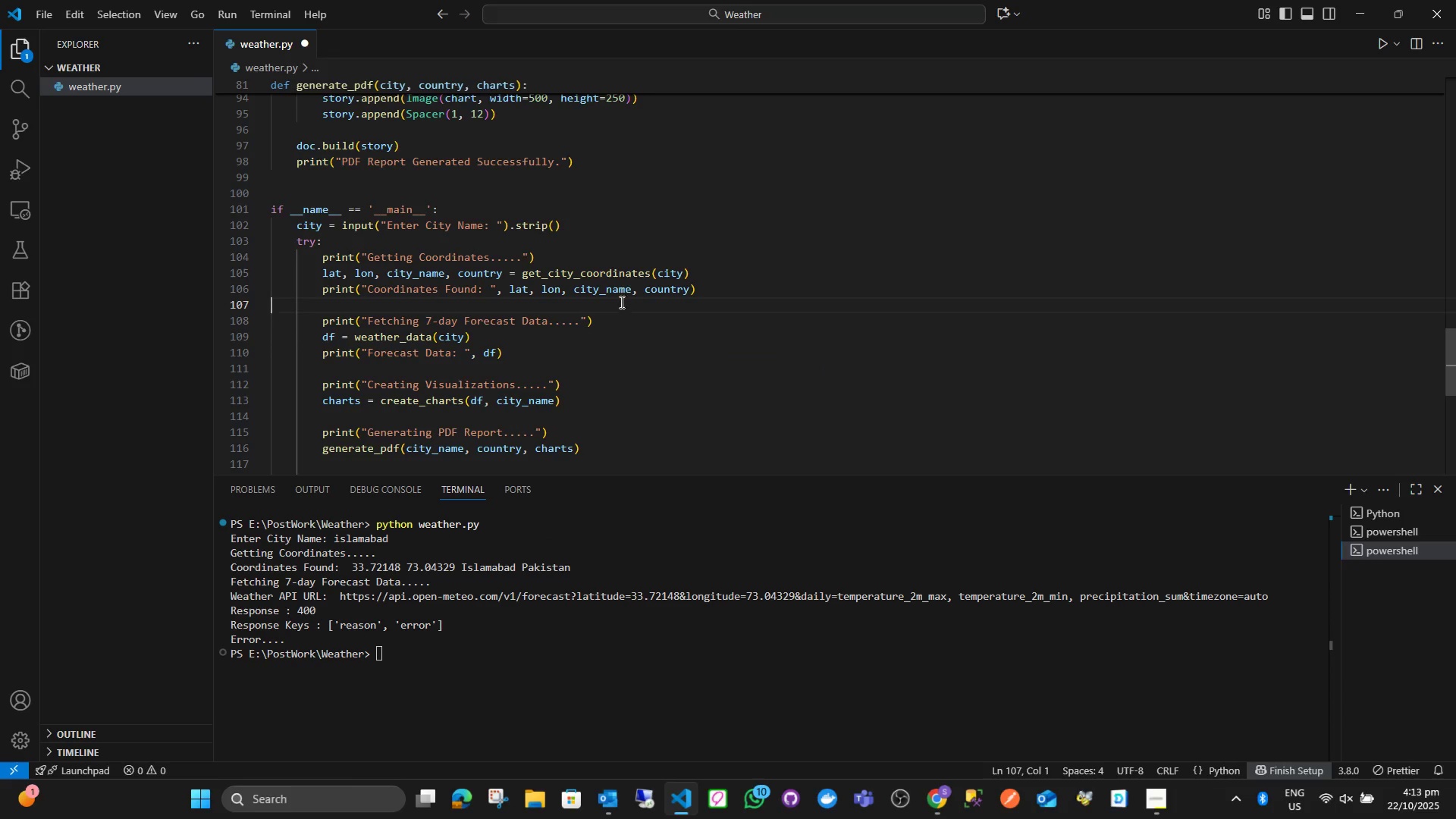 
left_click([321, 265])
 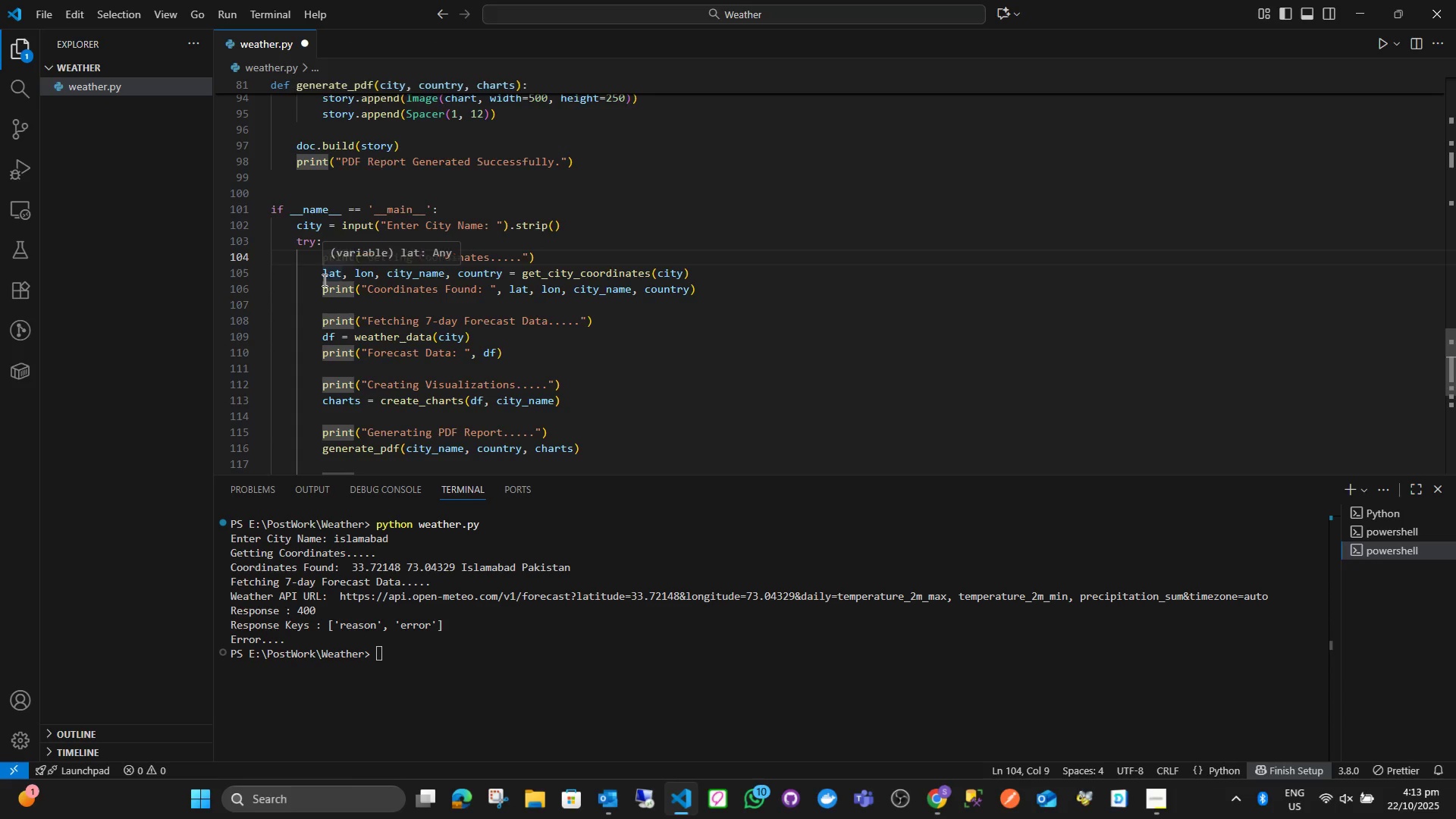 
key(Shift+3)
 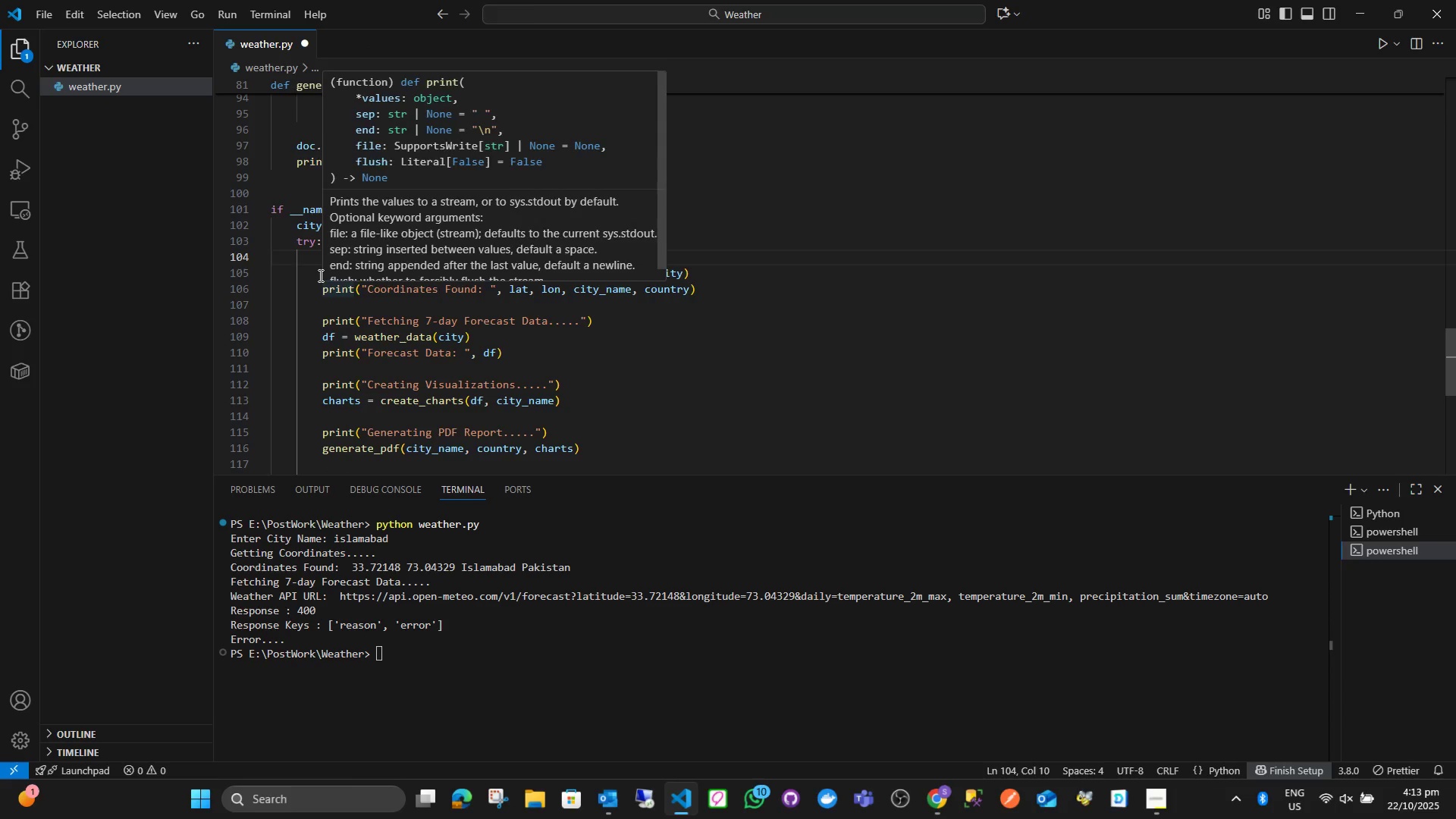 
left_click([319, 275])
 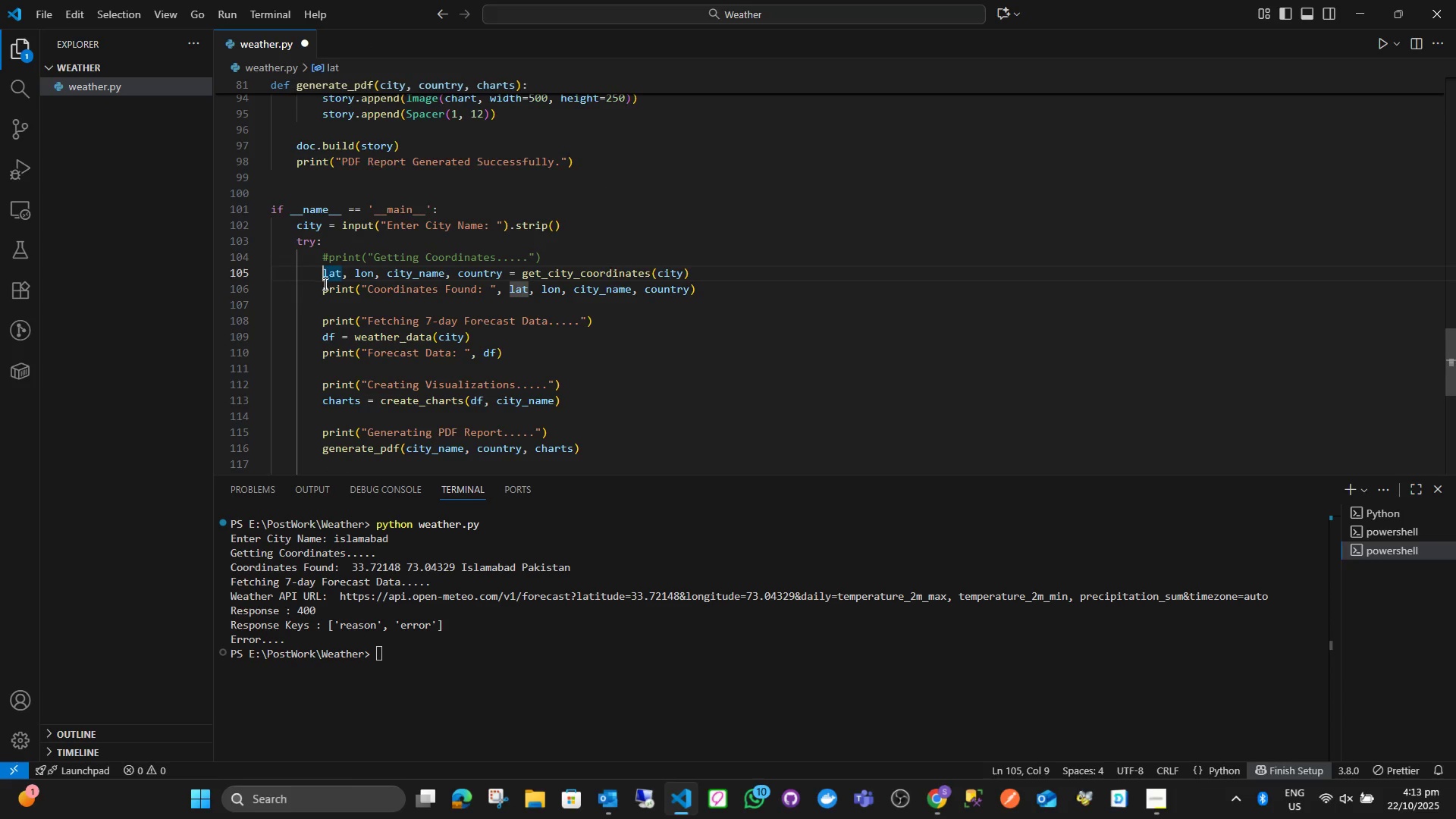 
key(Shift+ShiftLeft)
 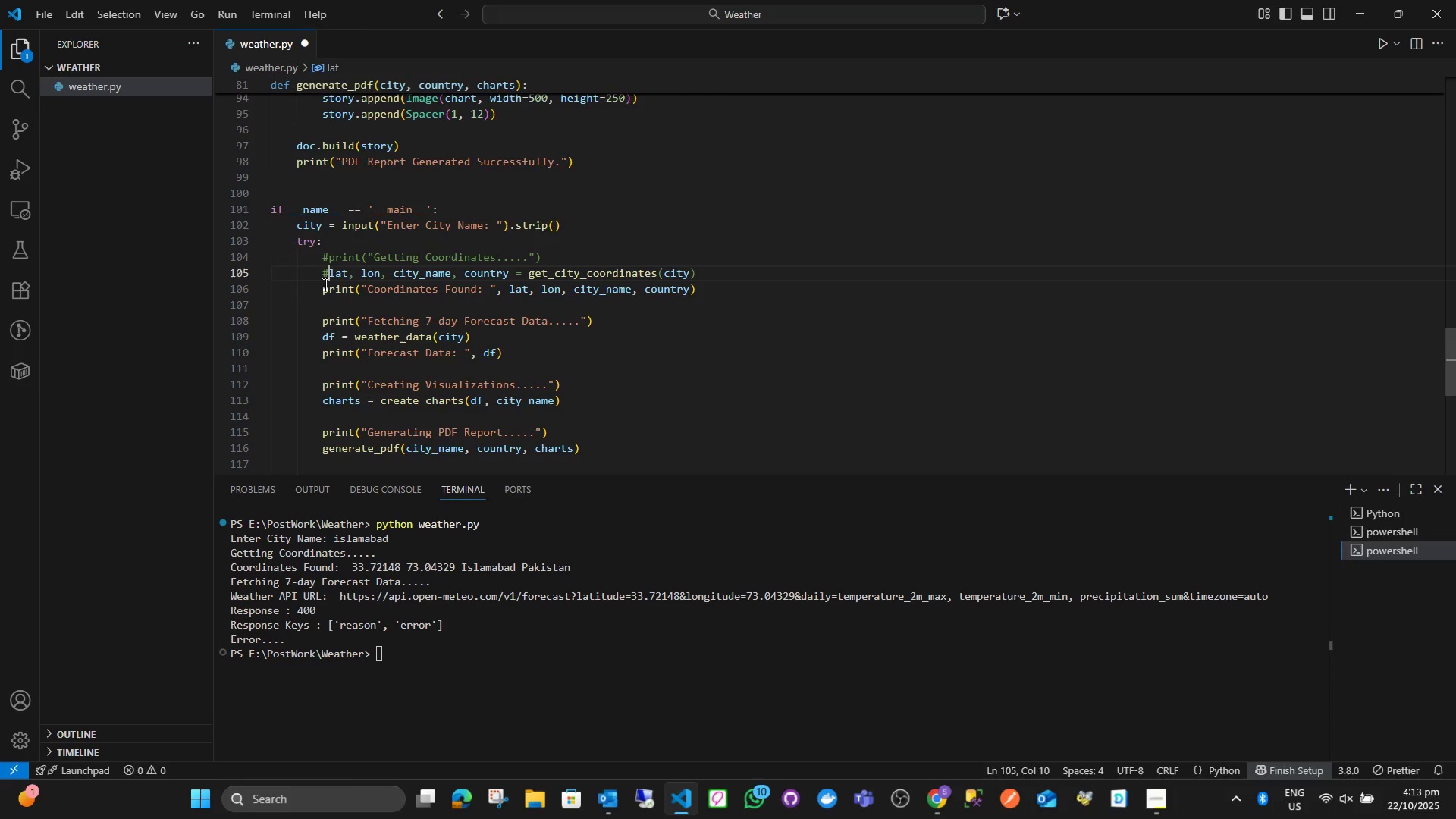 
key(Shift+3)
 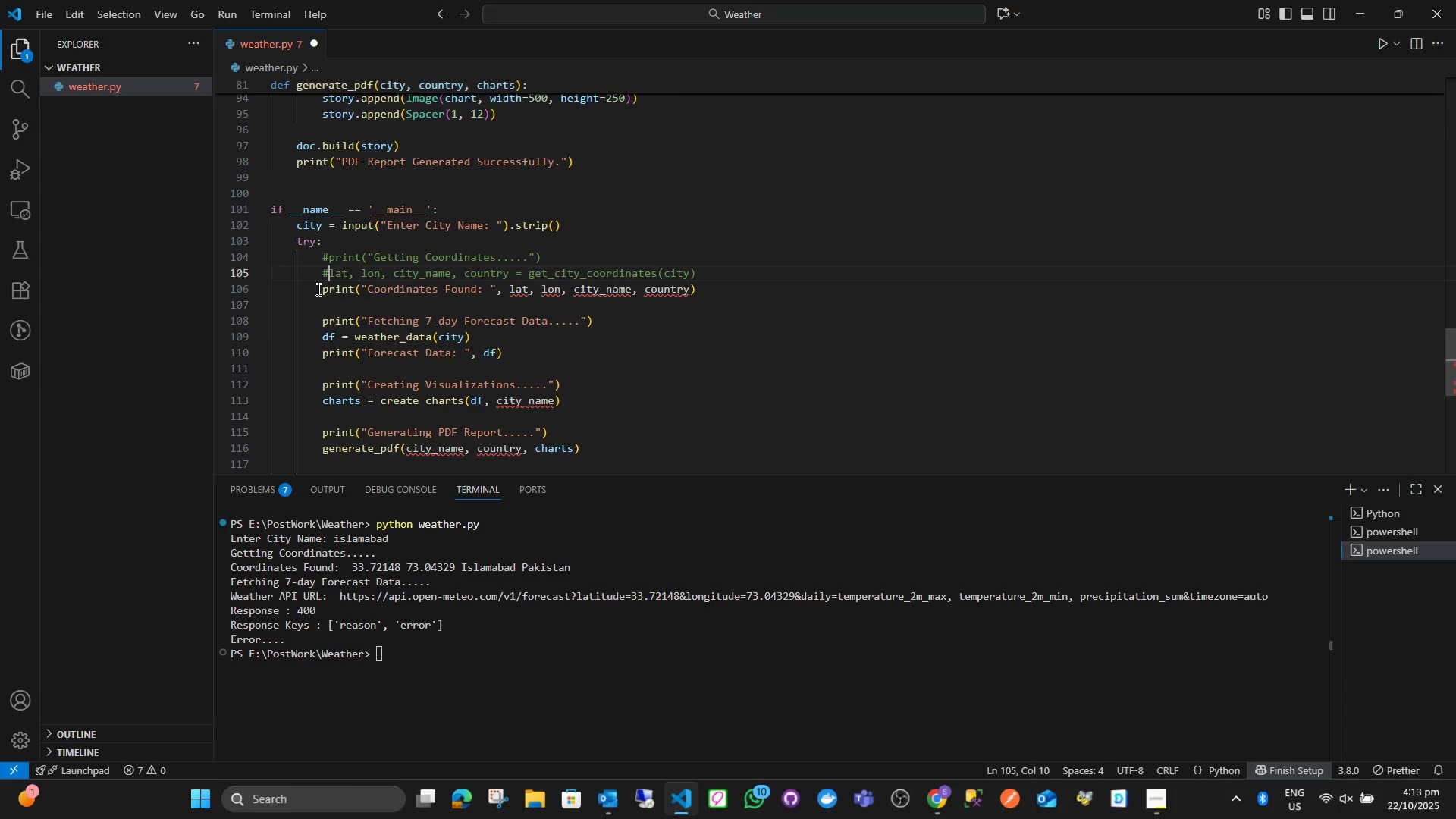 
left_click([317, 289])
 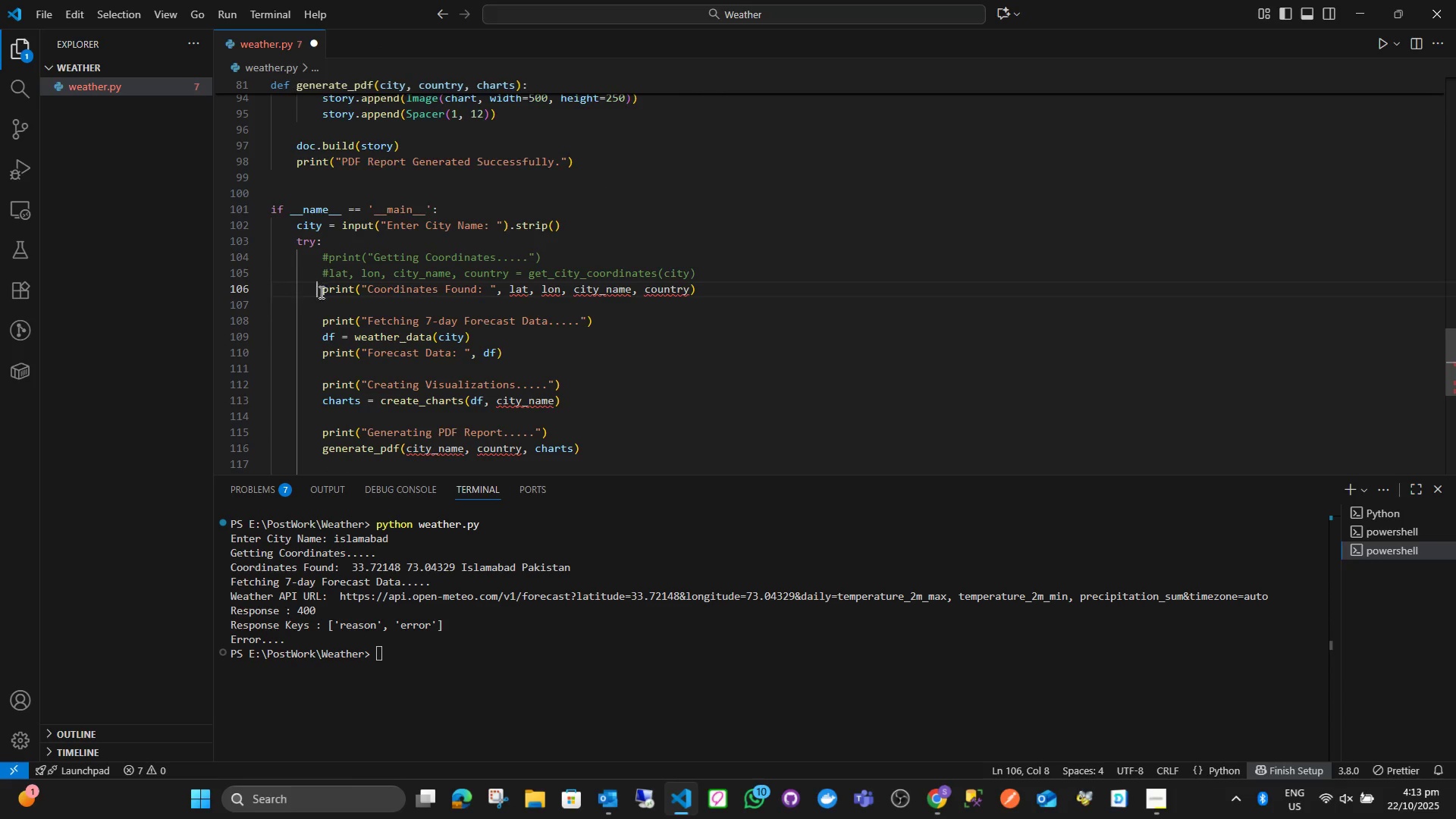 
key(Shift+ShiftLeft)
 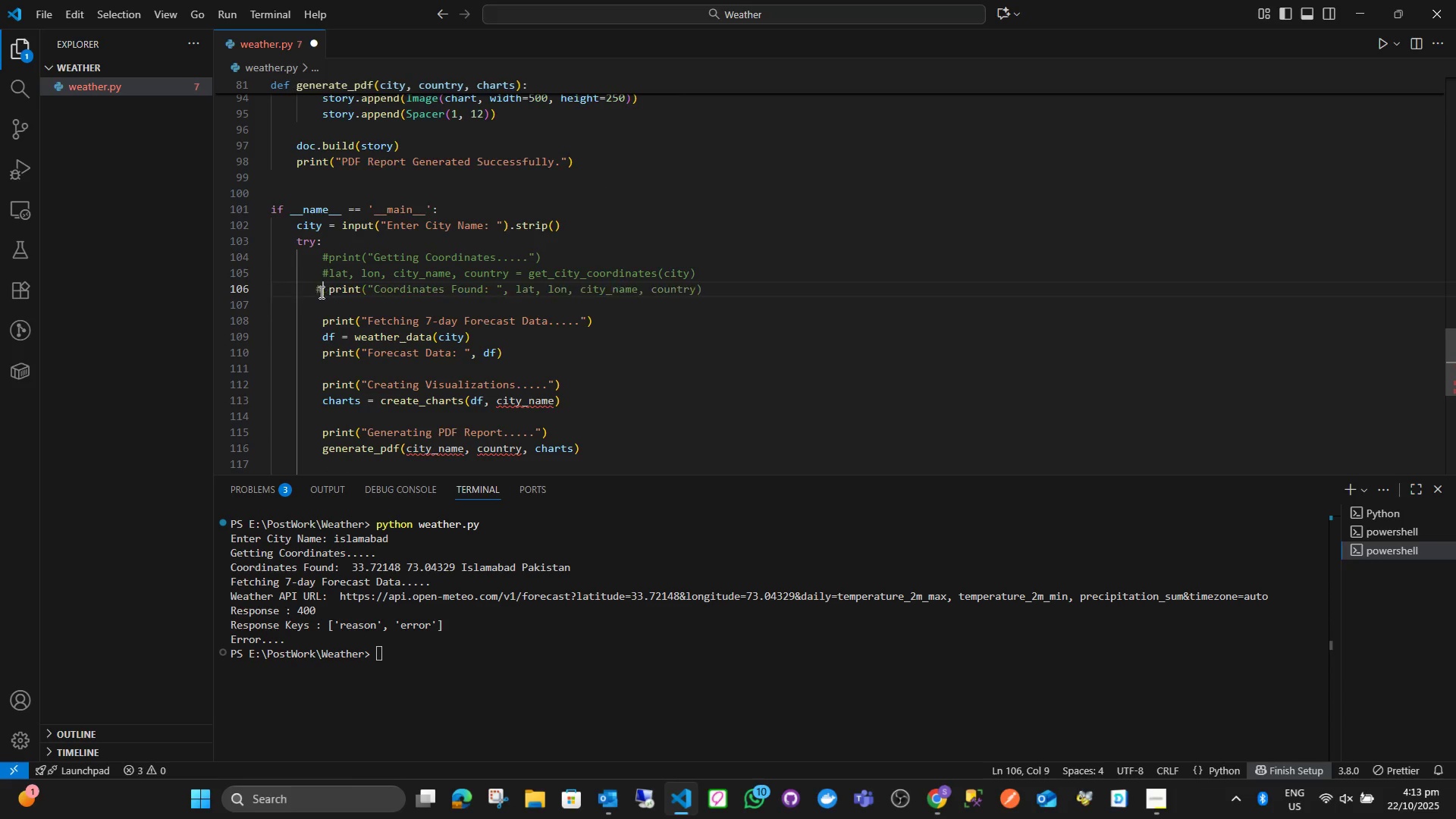 
key(Shift+3)
 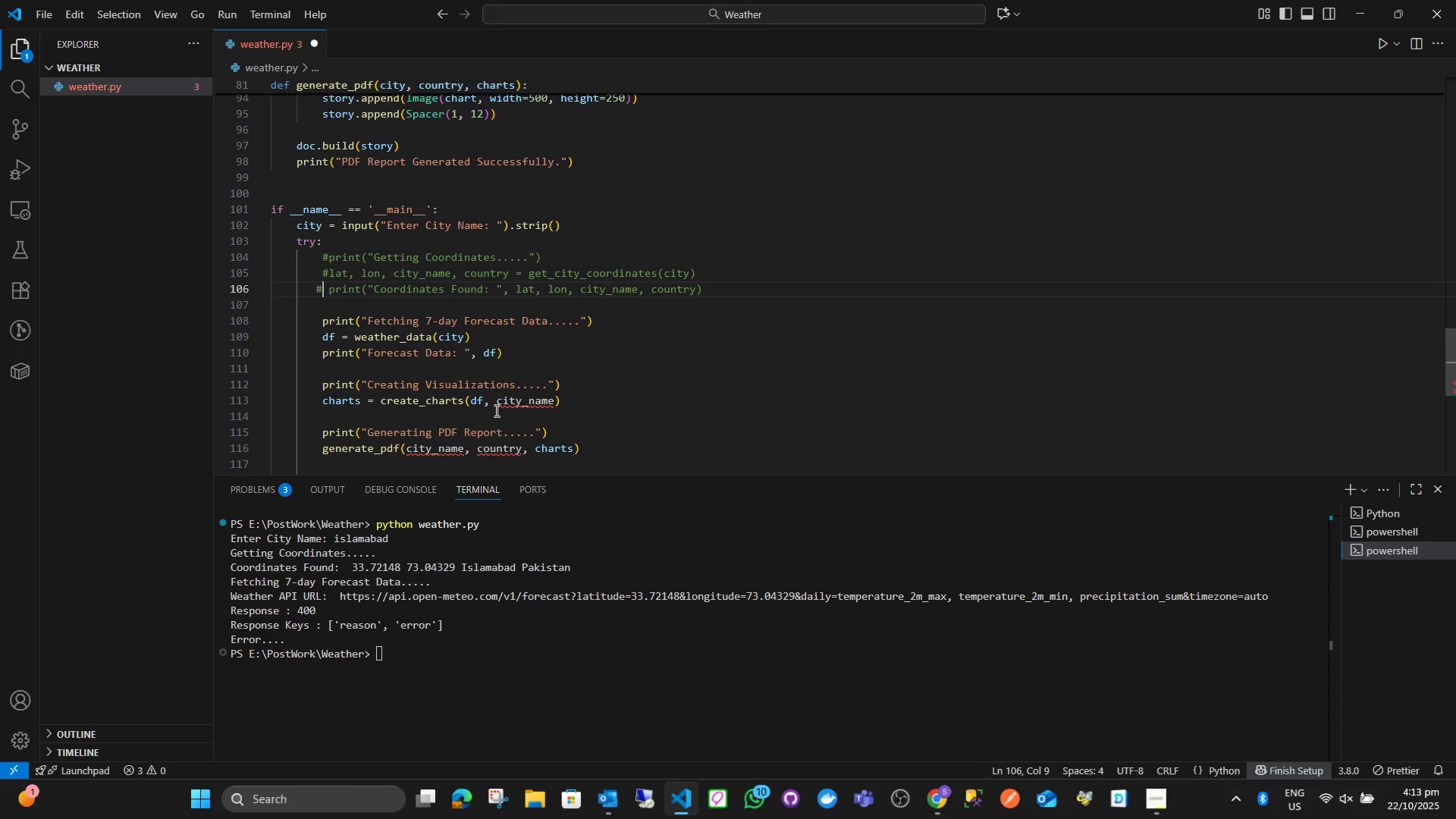 
wait(6.93)
 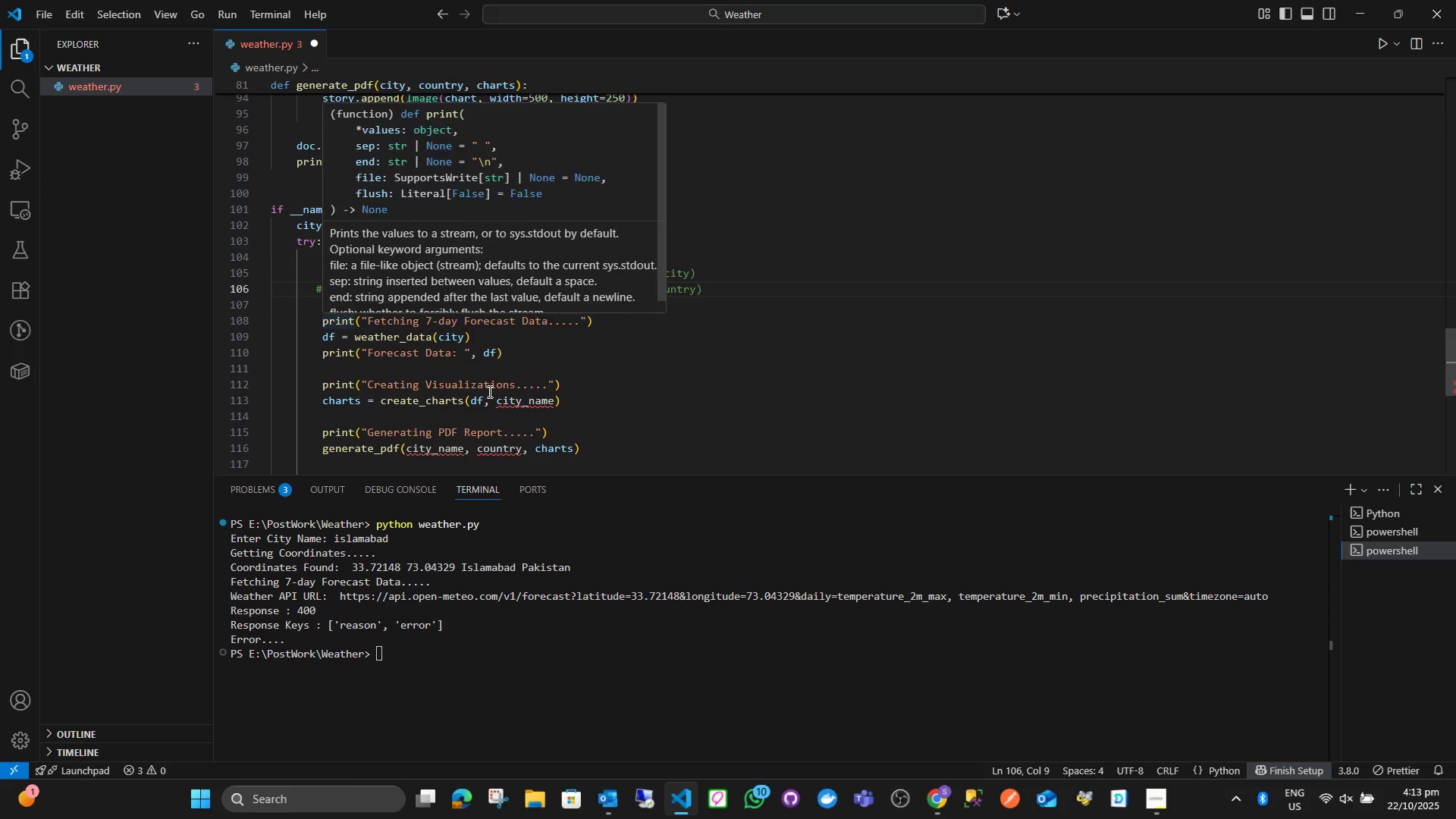 
mouse_move([512, 413])
 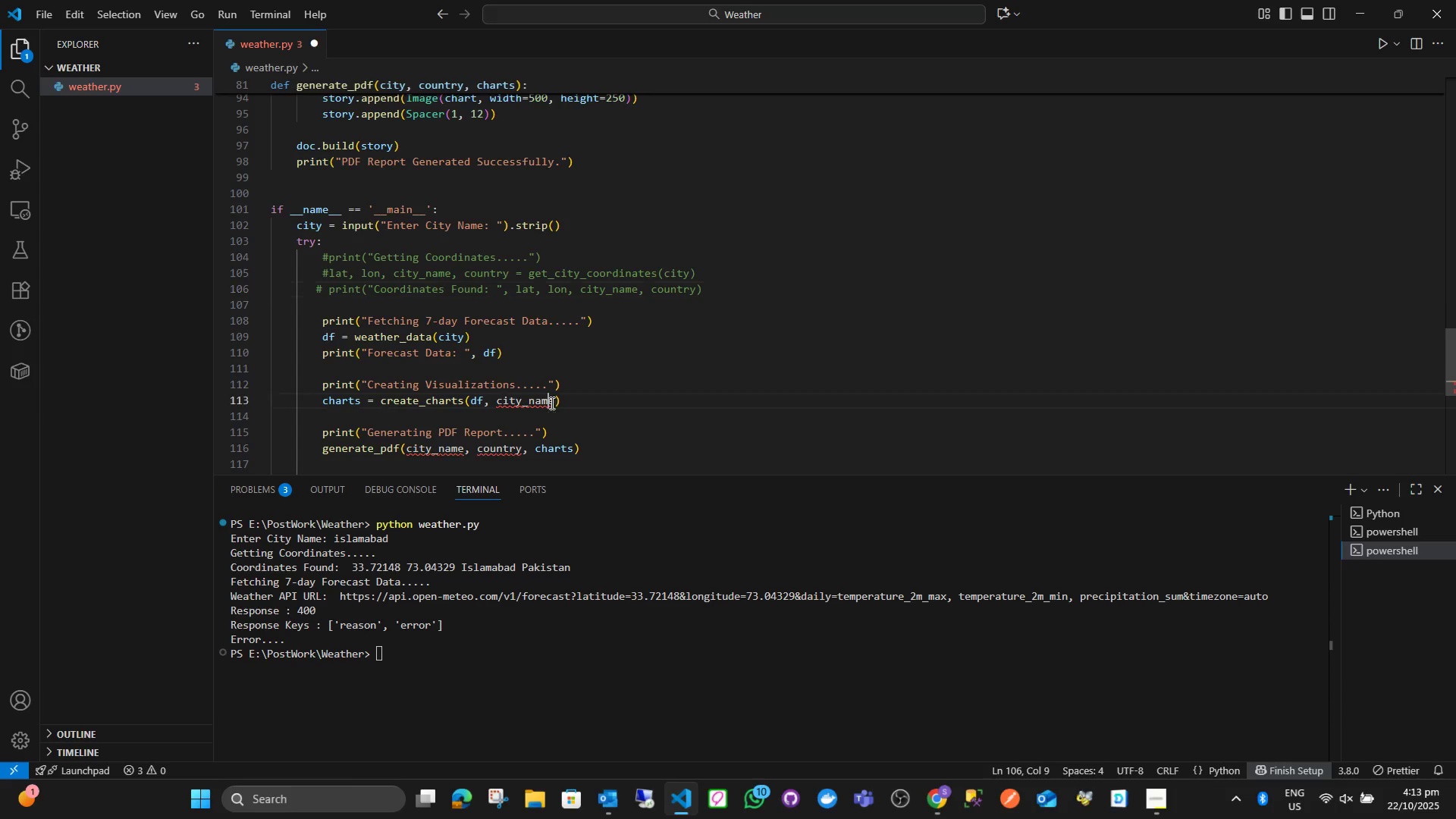 
left_click([551, 403])
 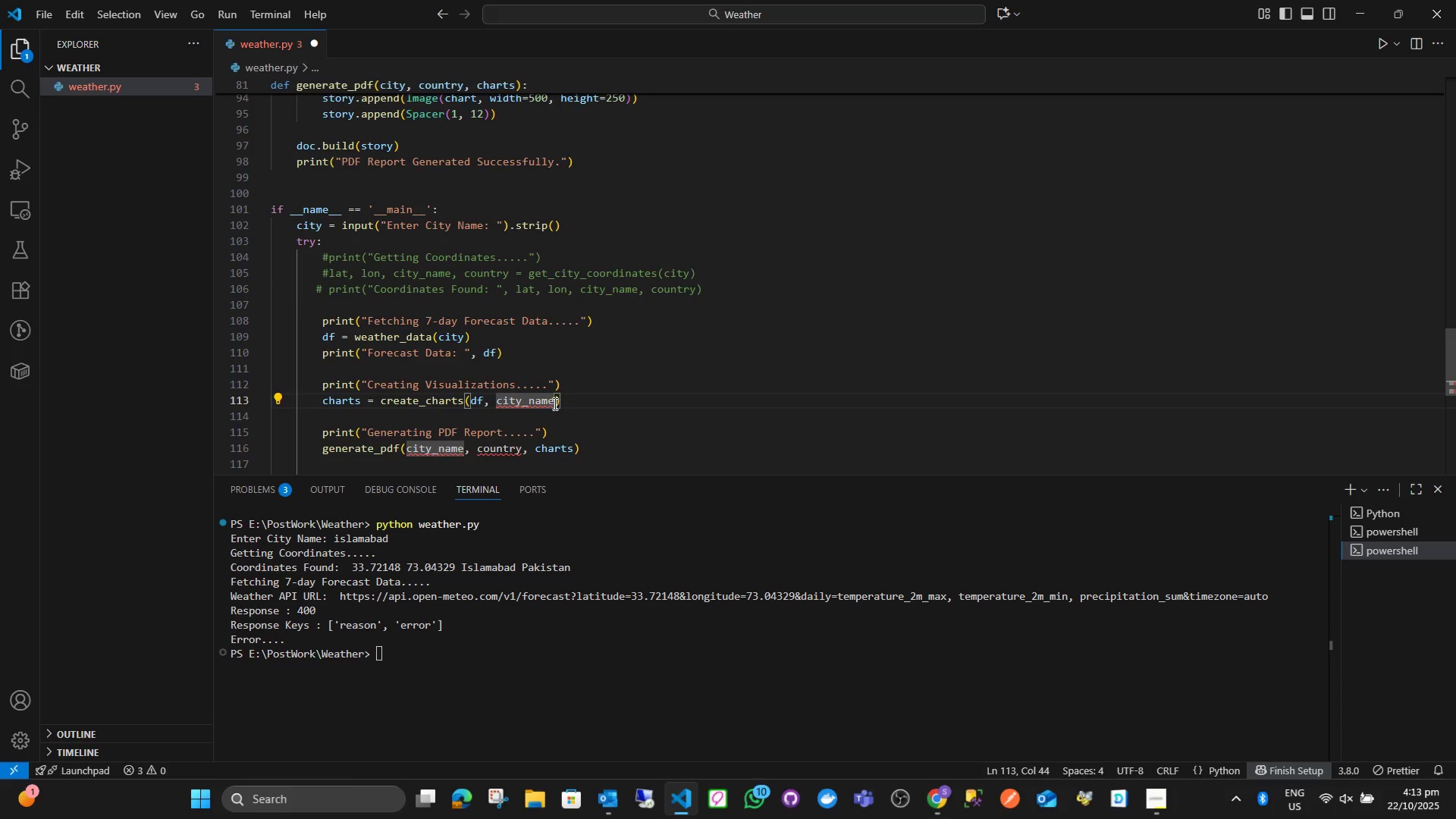 
key(Backspace)
 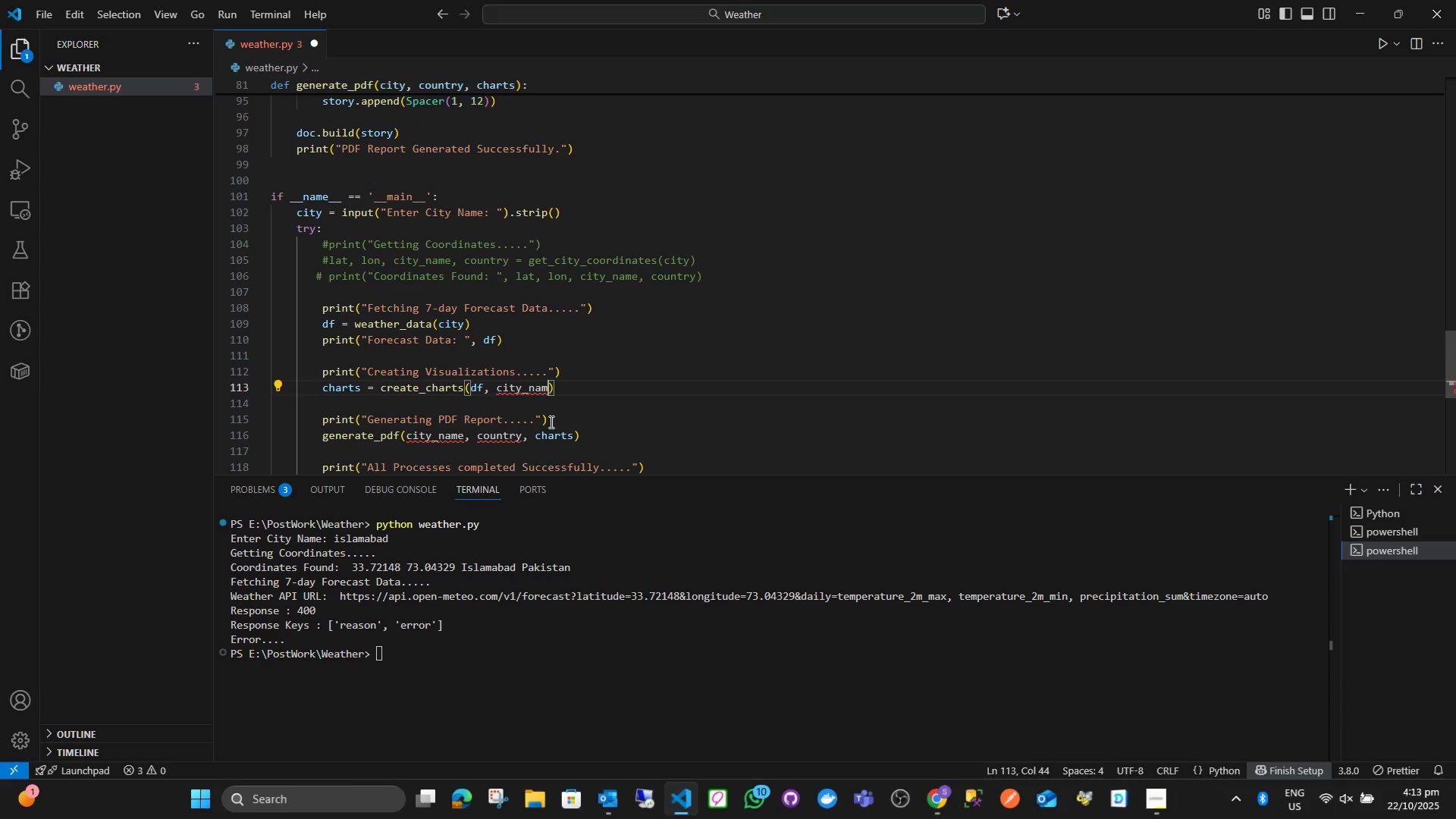 
key(Backspace)
 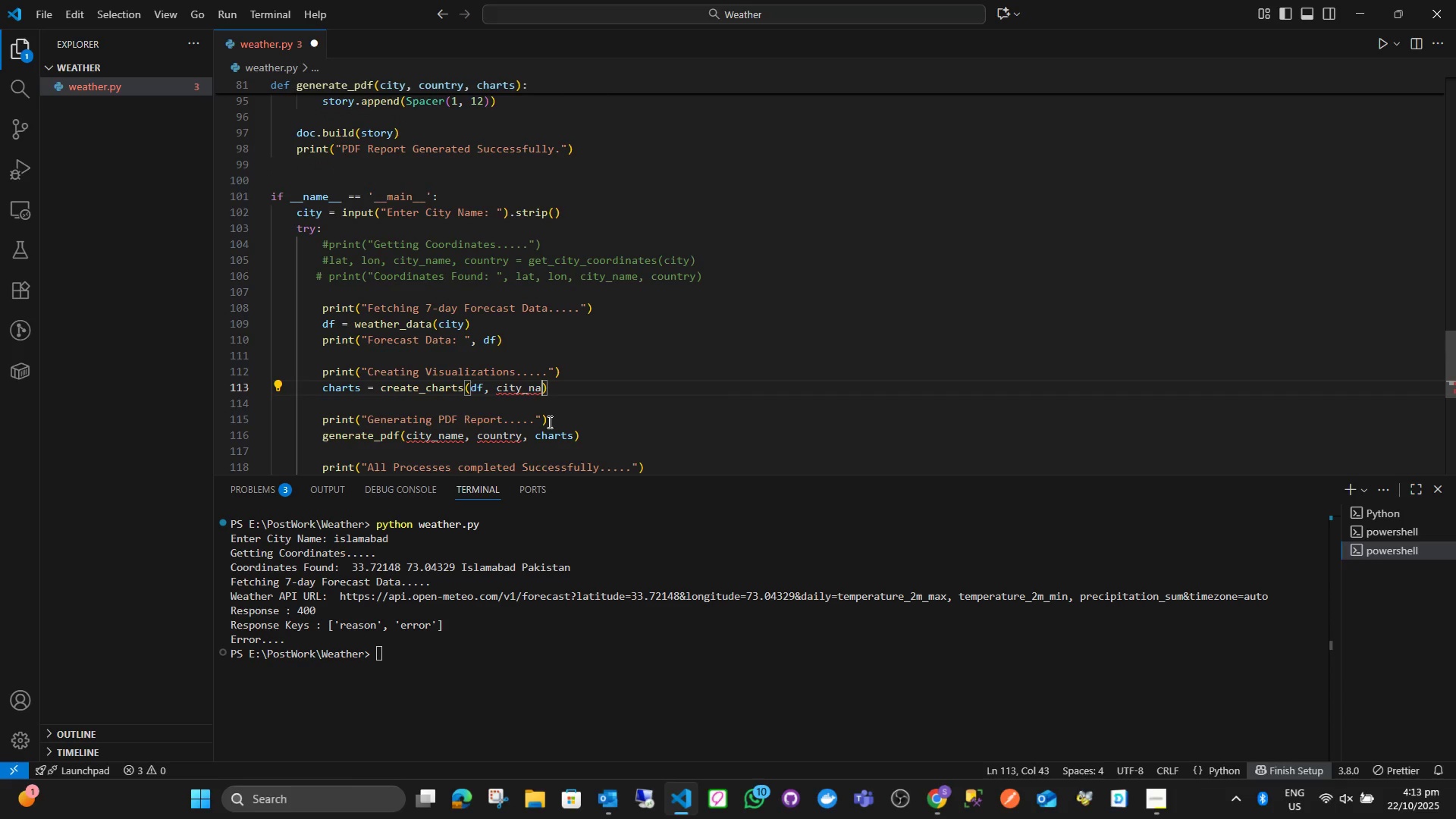 
key(Backspace)
 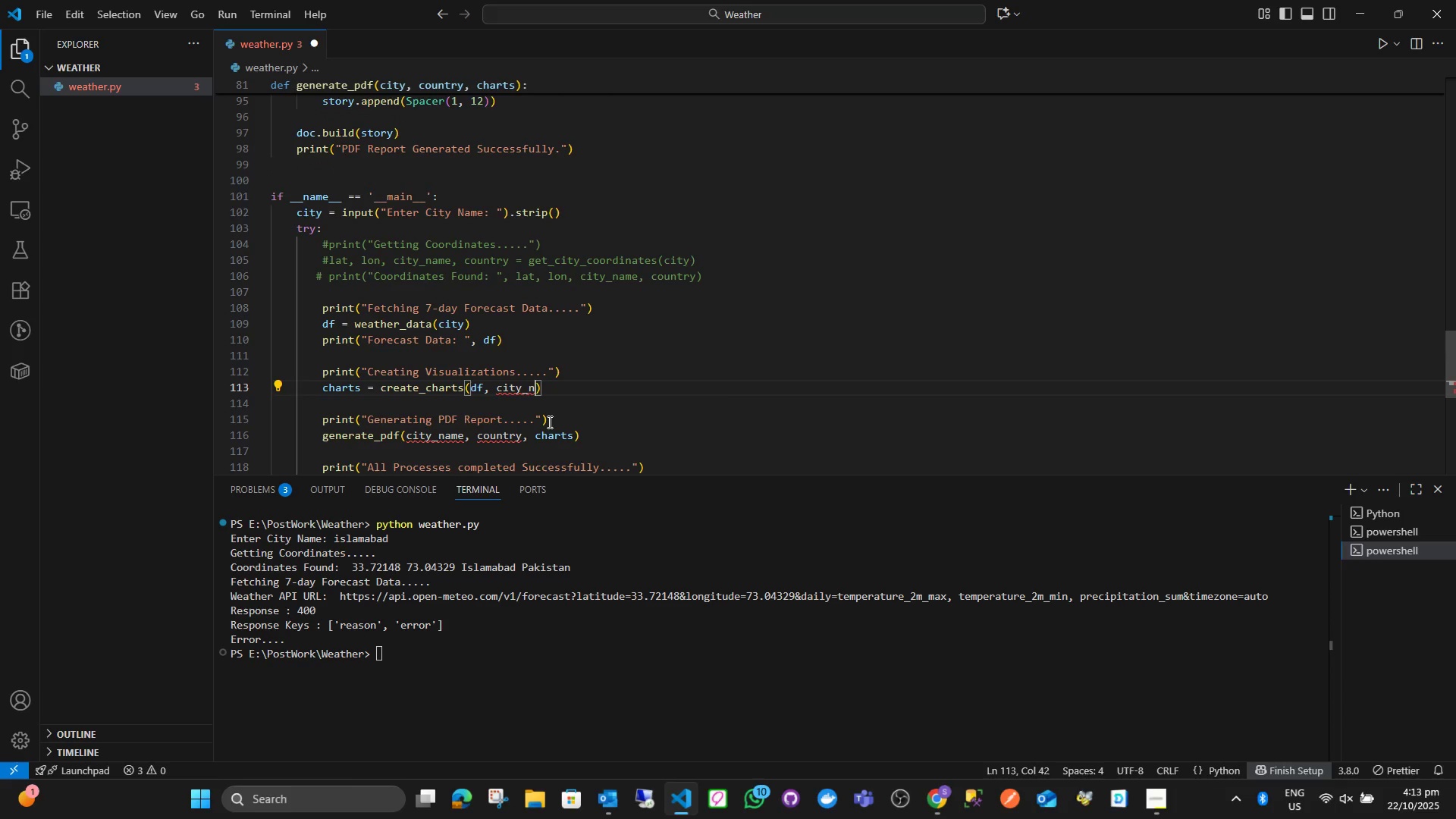 
key(Backspace)
 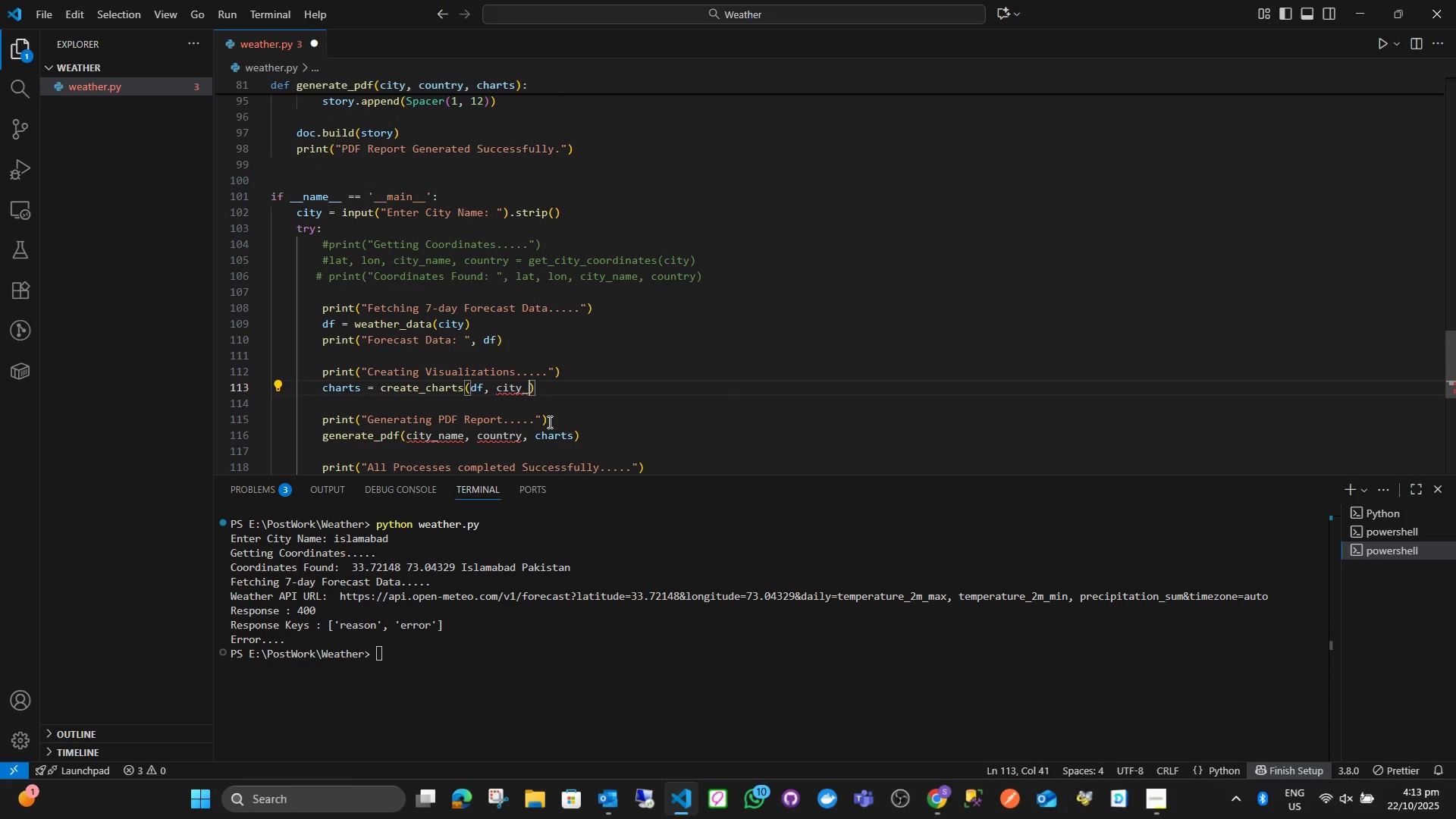 
key(Backspace)
 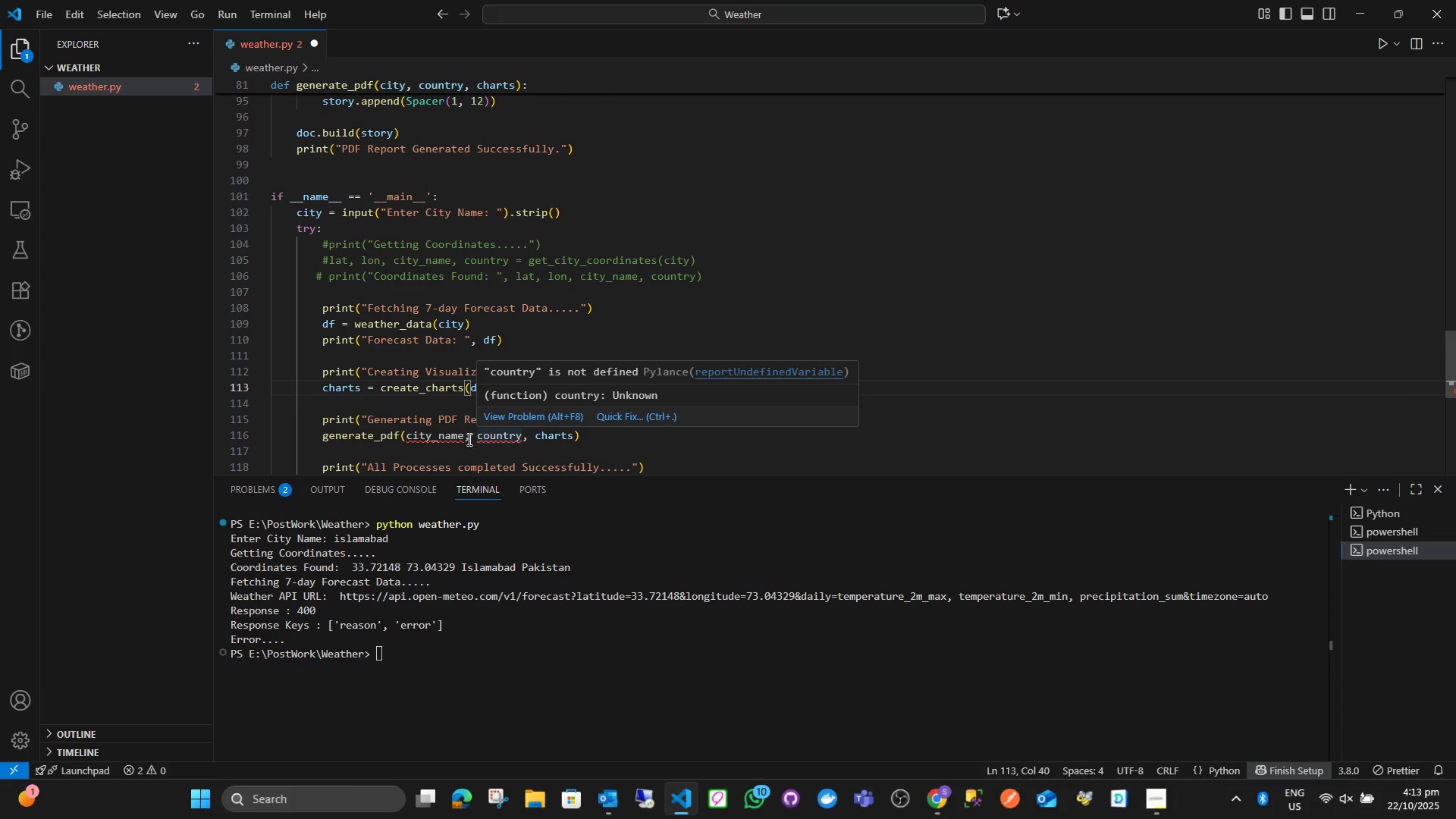 
left_click([464, 439])
 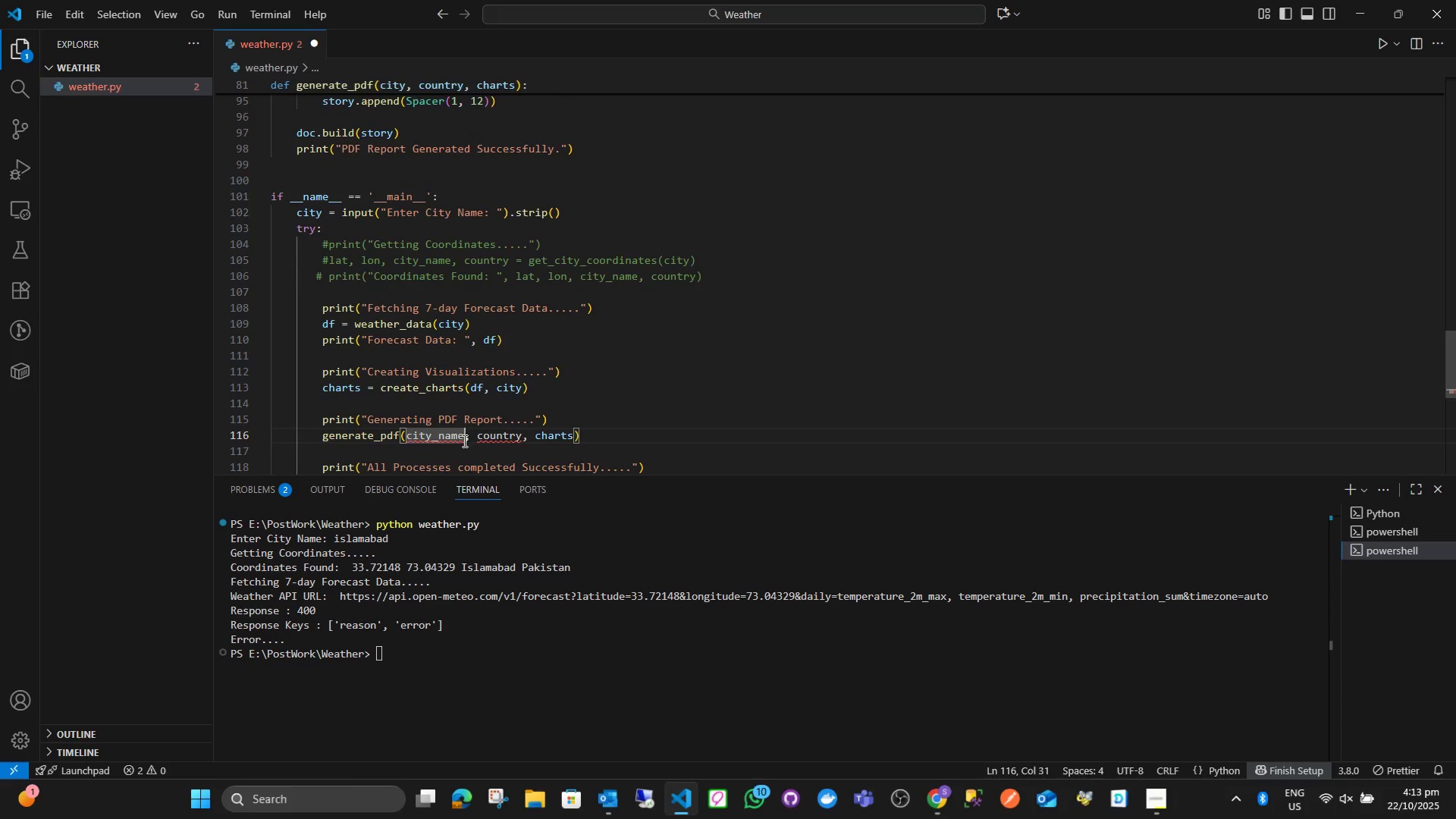 
key(Backspace)
 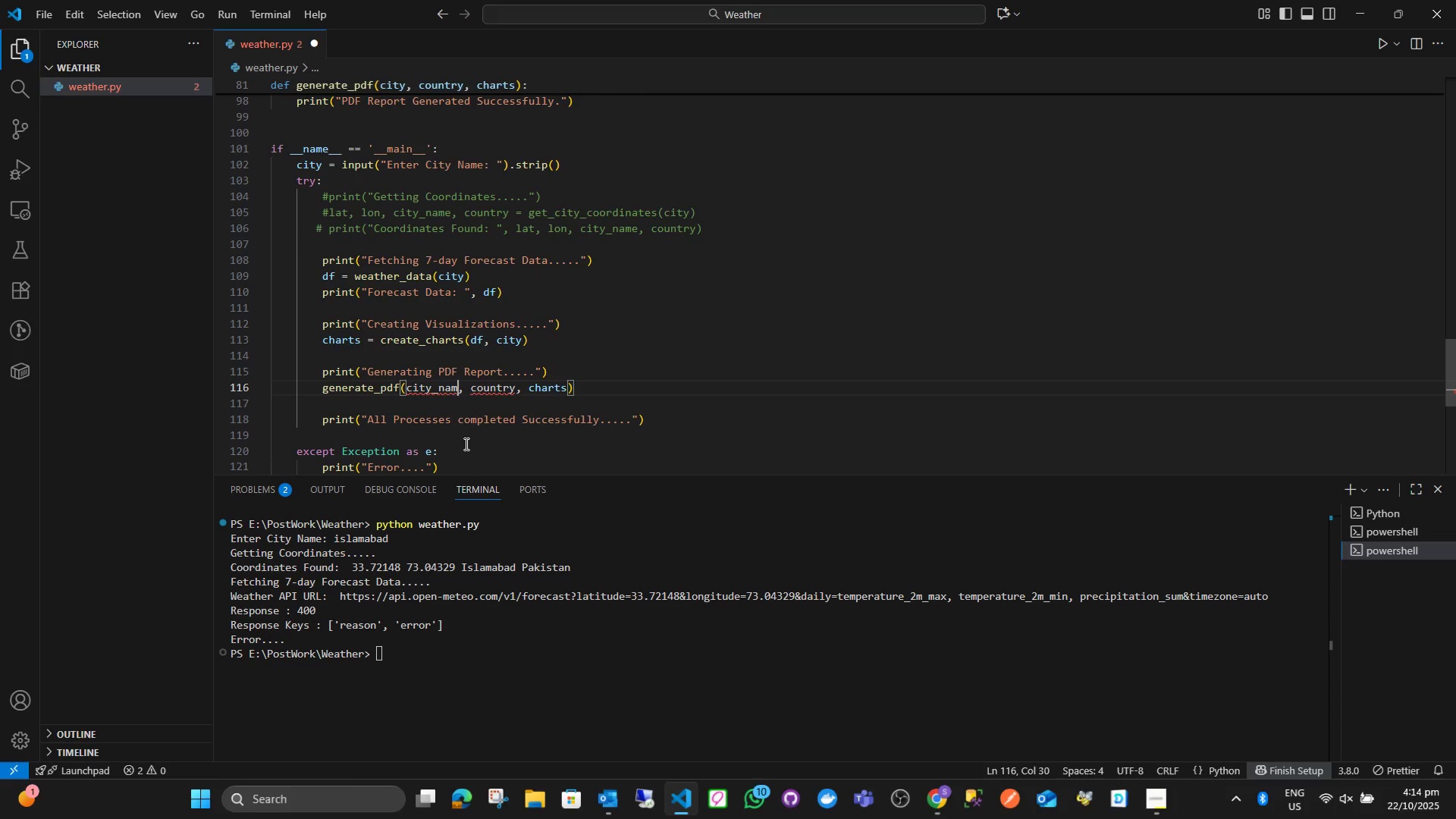 
key(Backspace)
 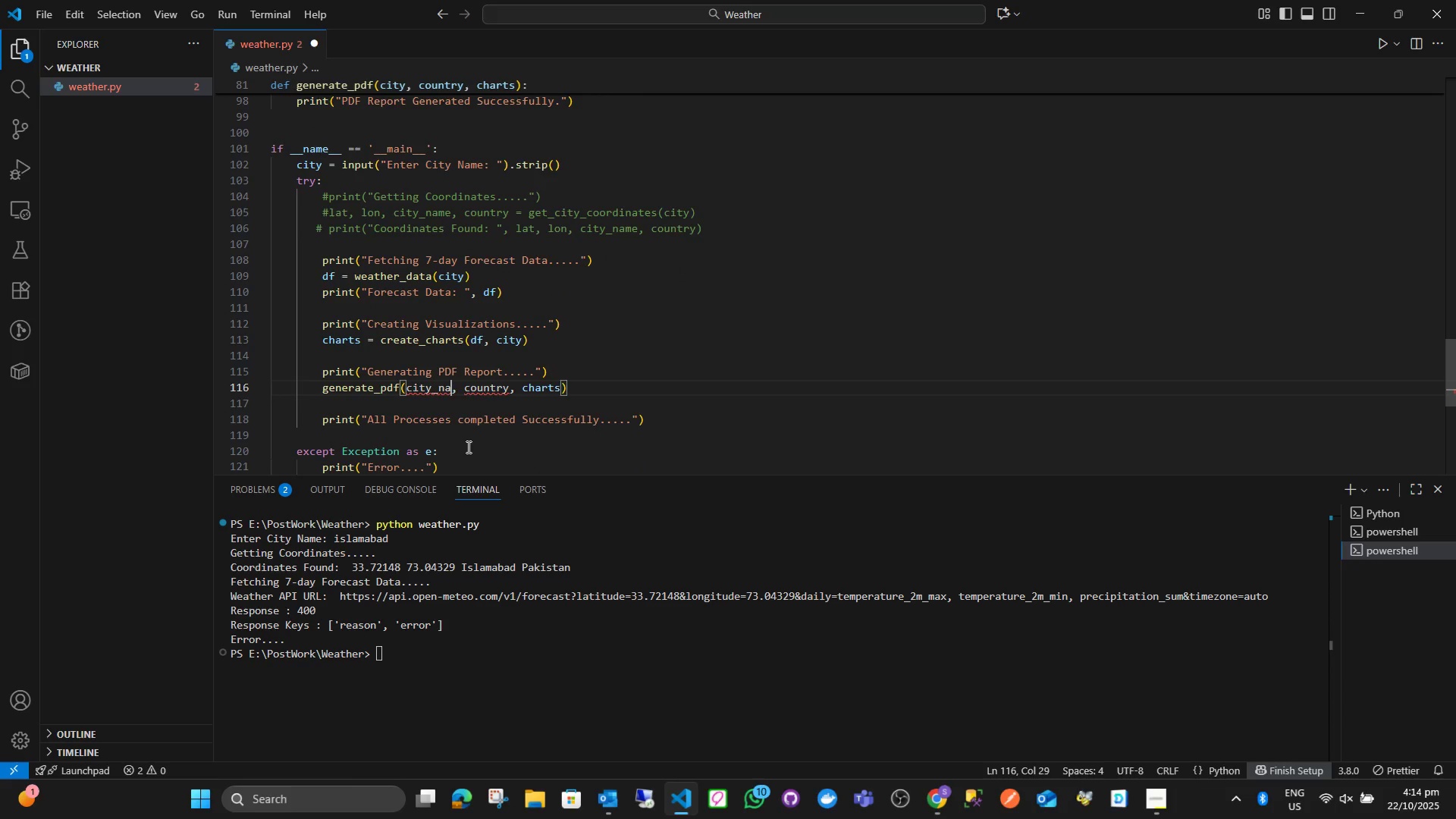 
key(Backspace)
 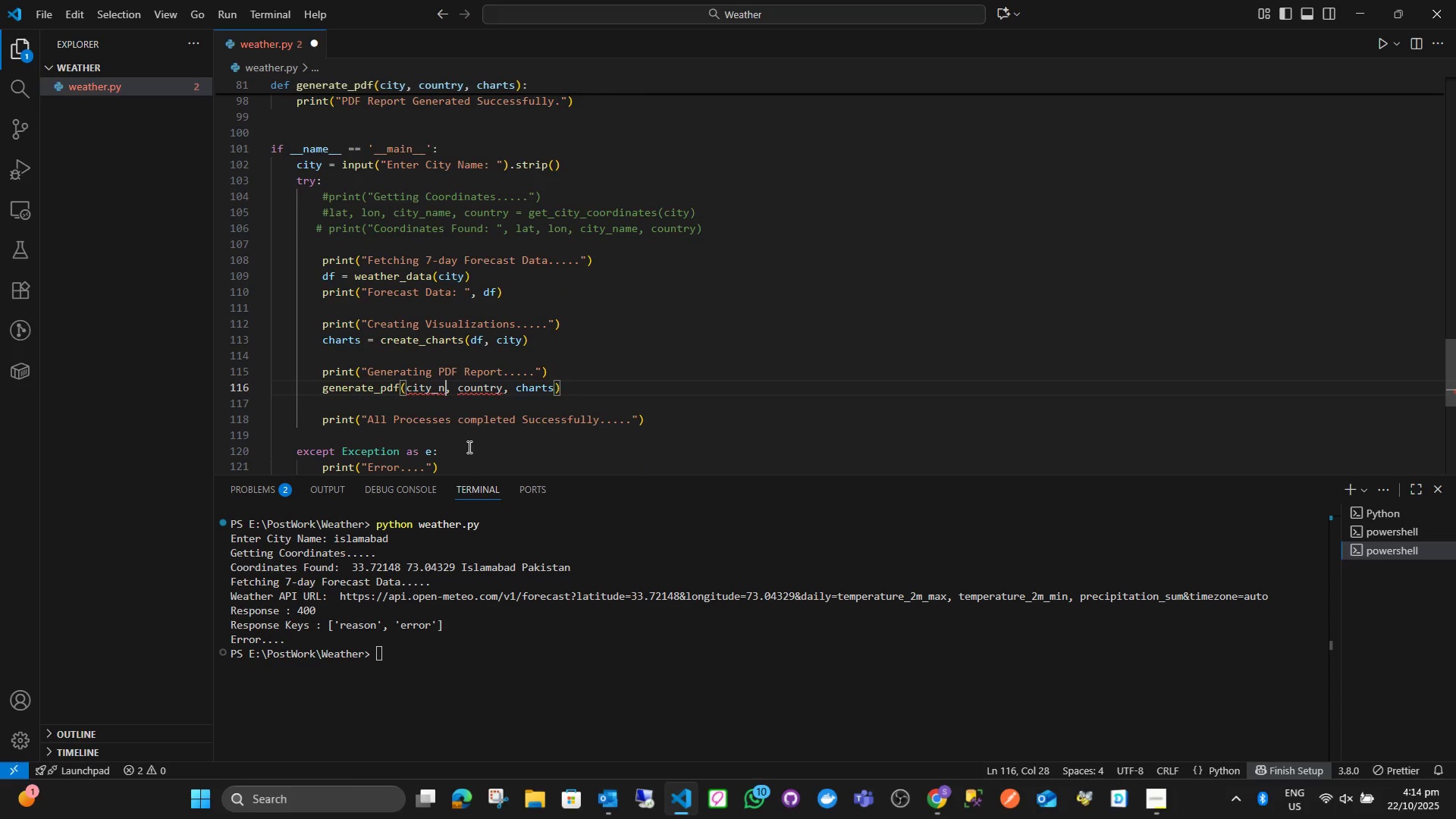 
key(Backspace)
 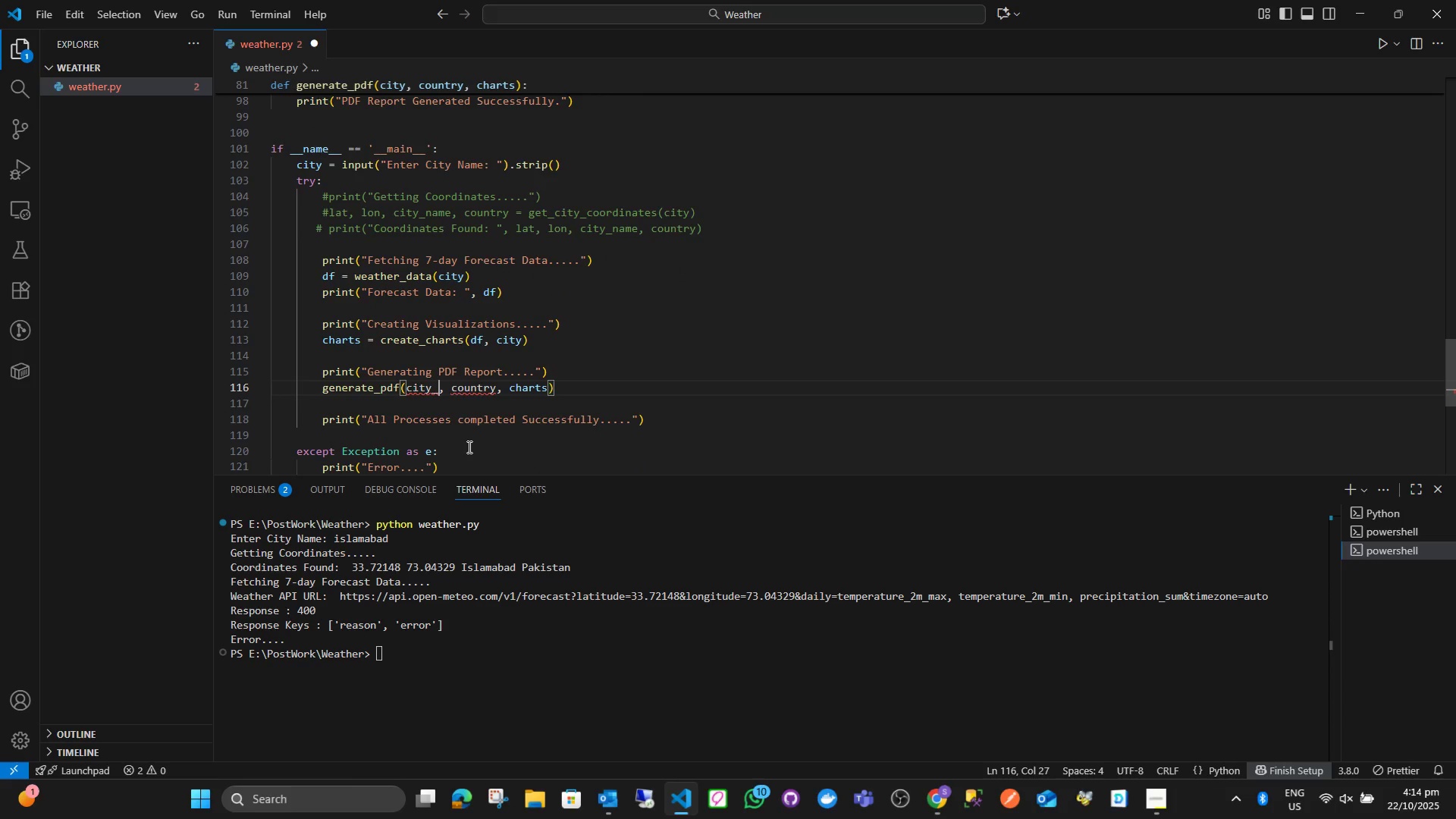 
key(Backspace)
 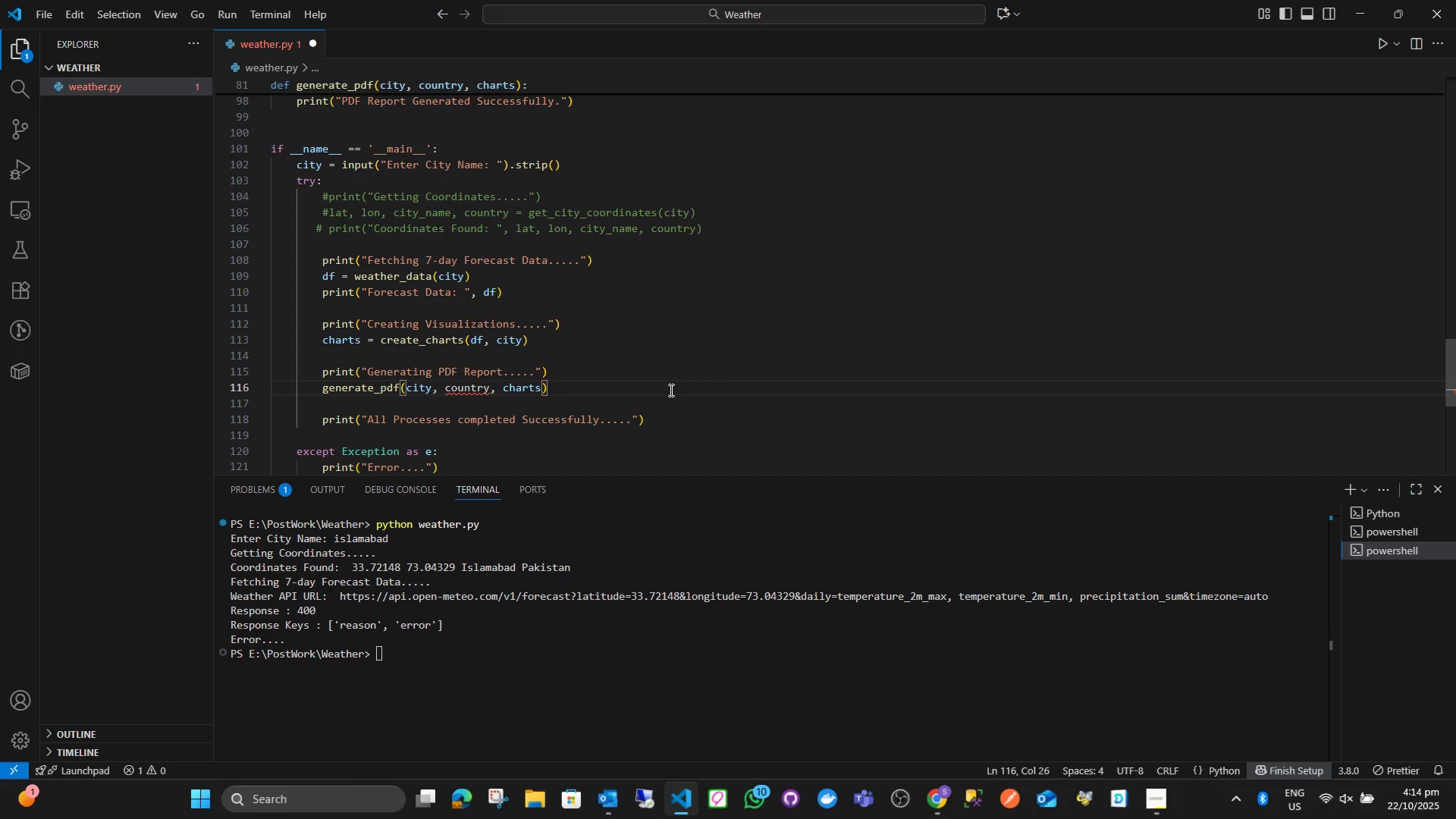 
double_click([479, 392])
 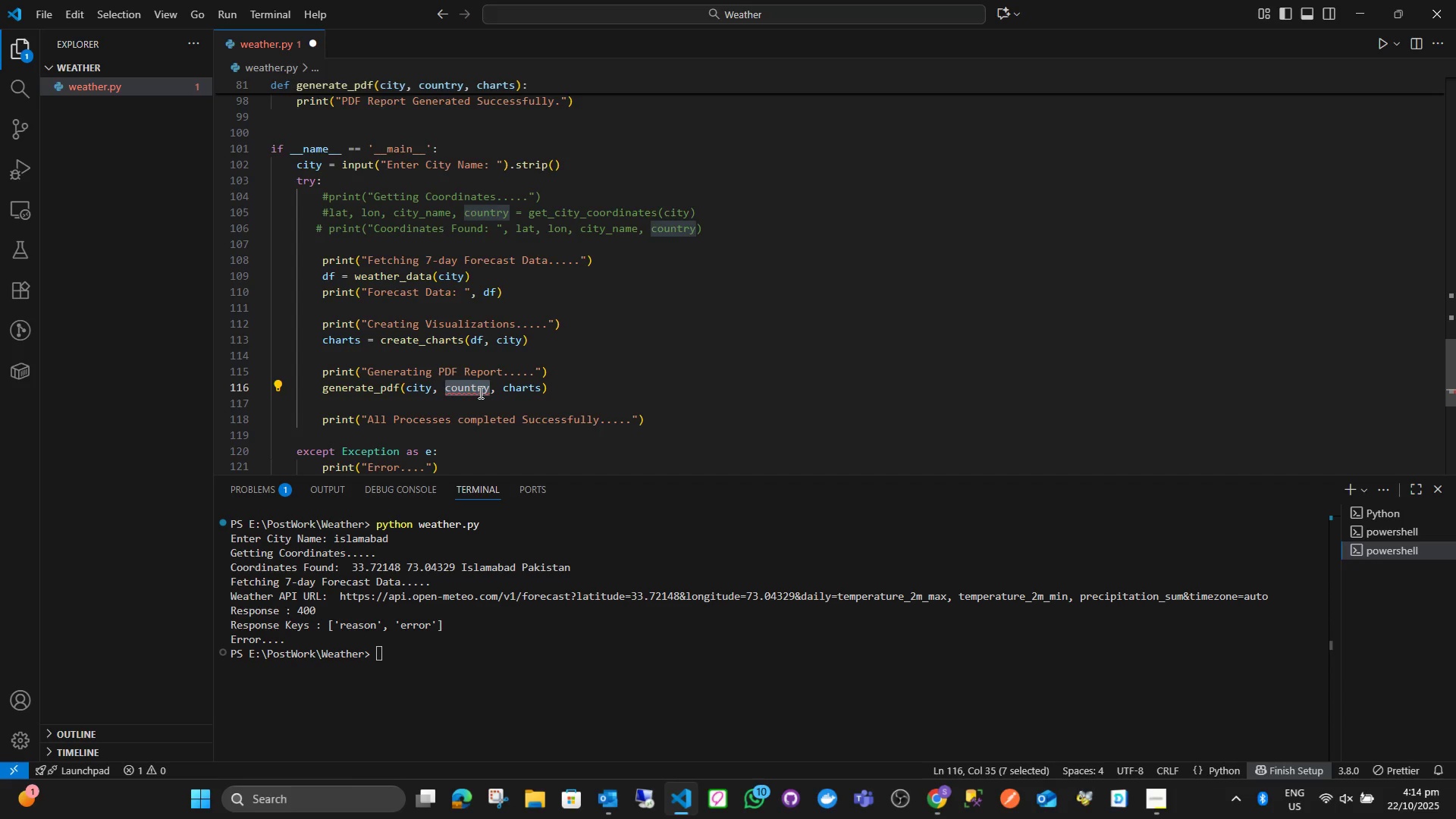 
key(Shift+Quote)
 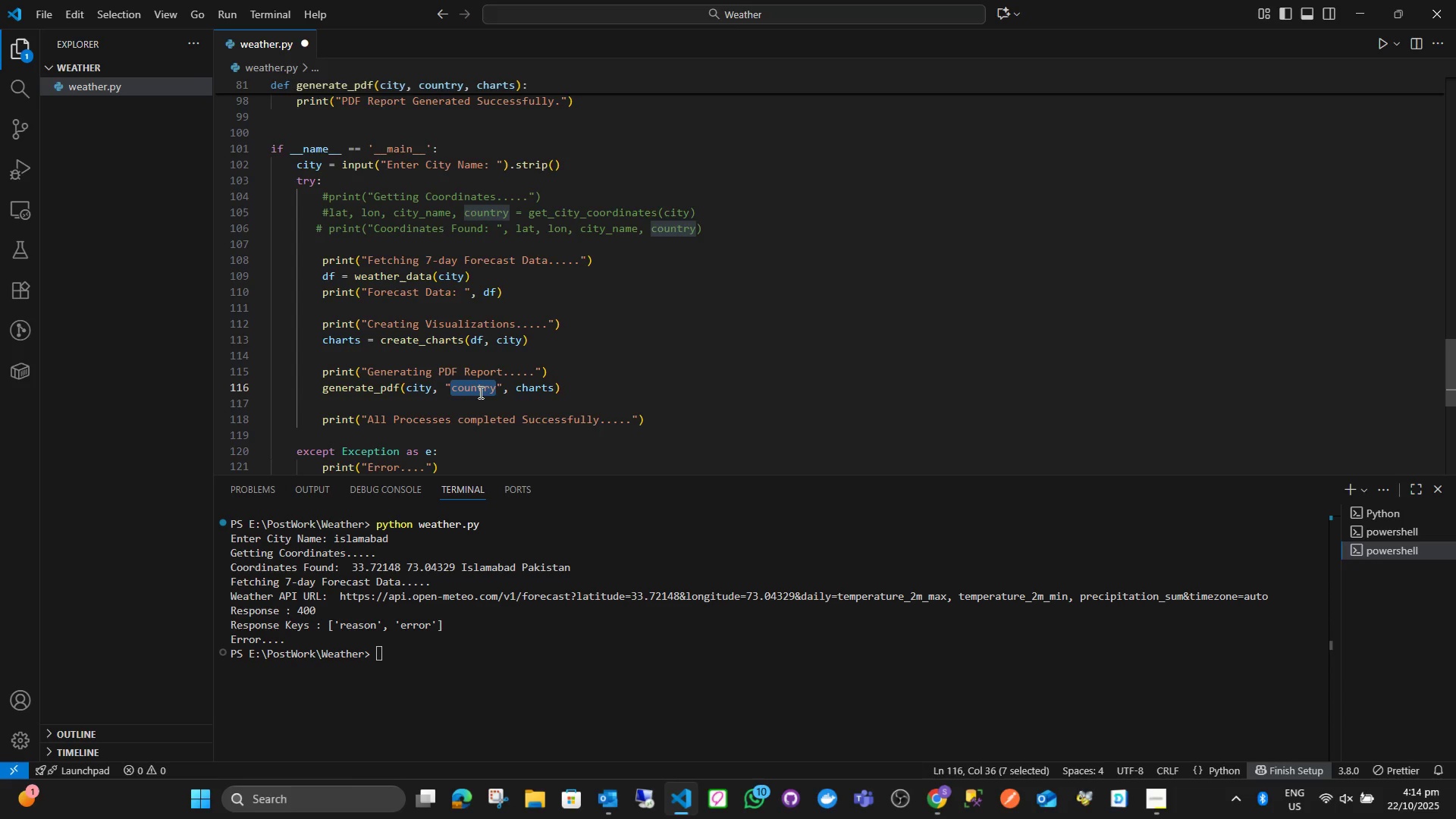 
key(Shift+N)
 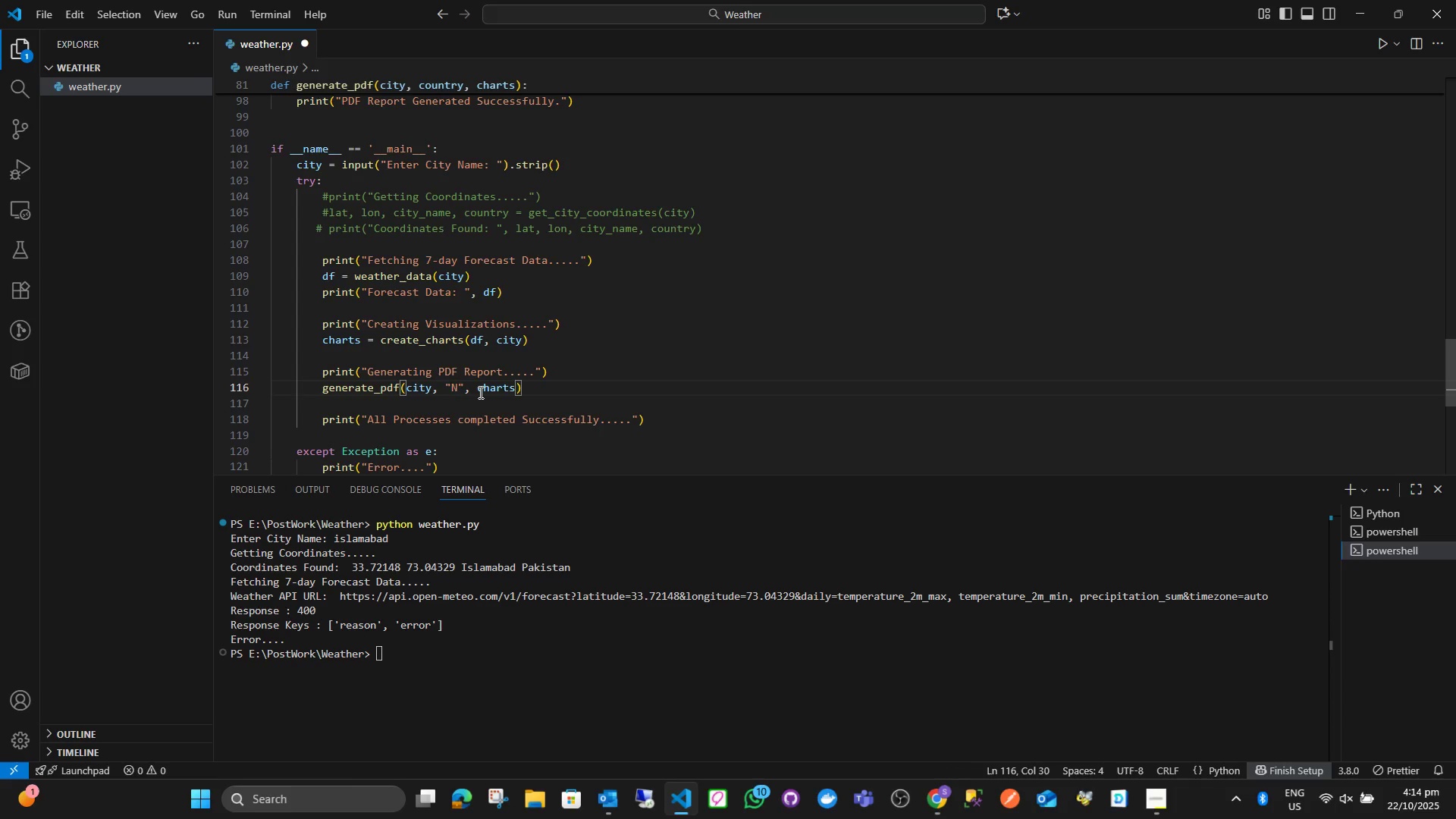 
key(Slash)
 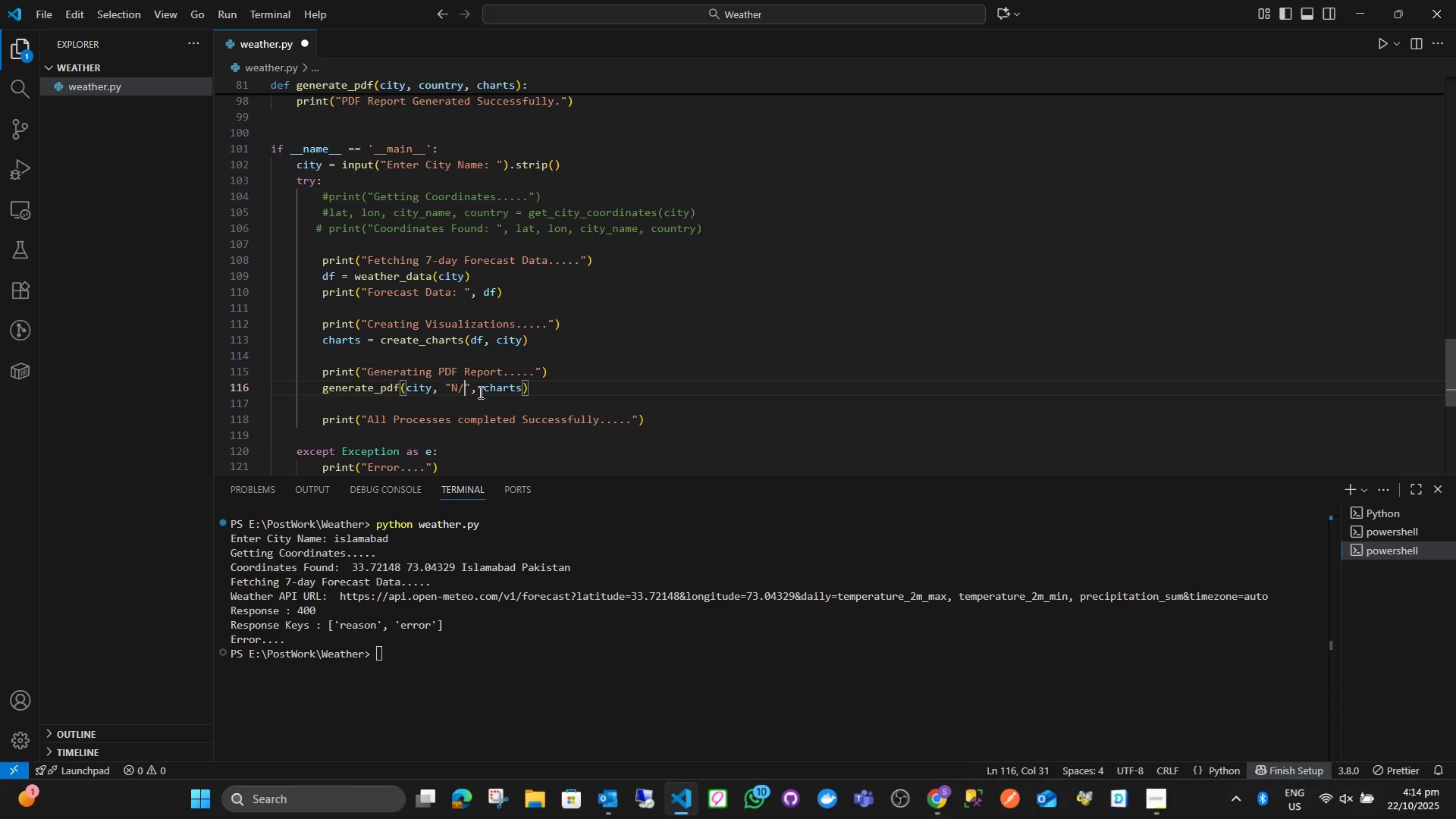 
key(Shift+ShiftLeft)
 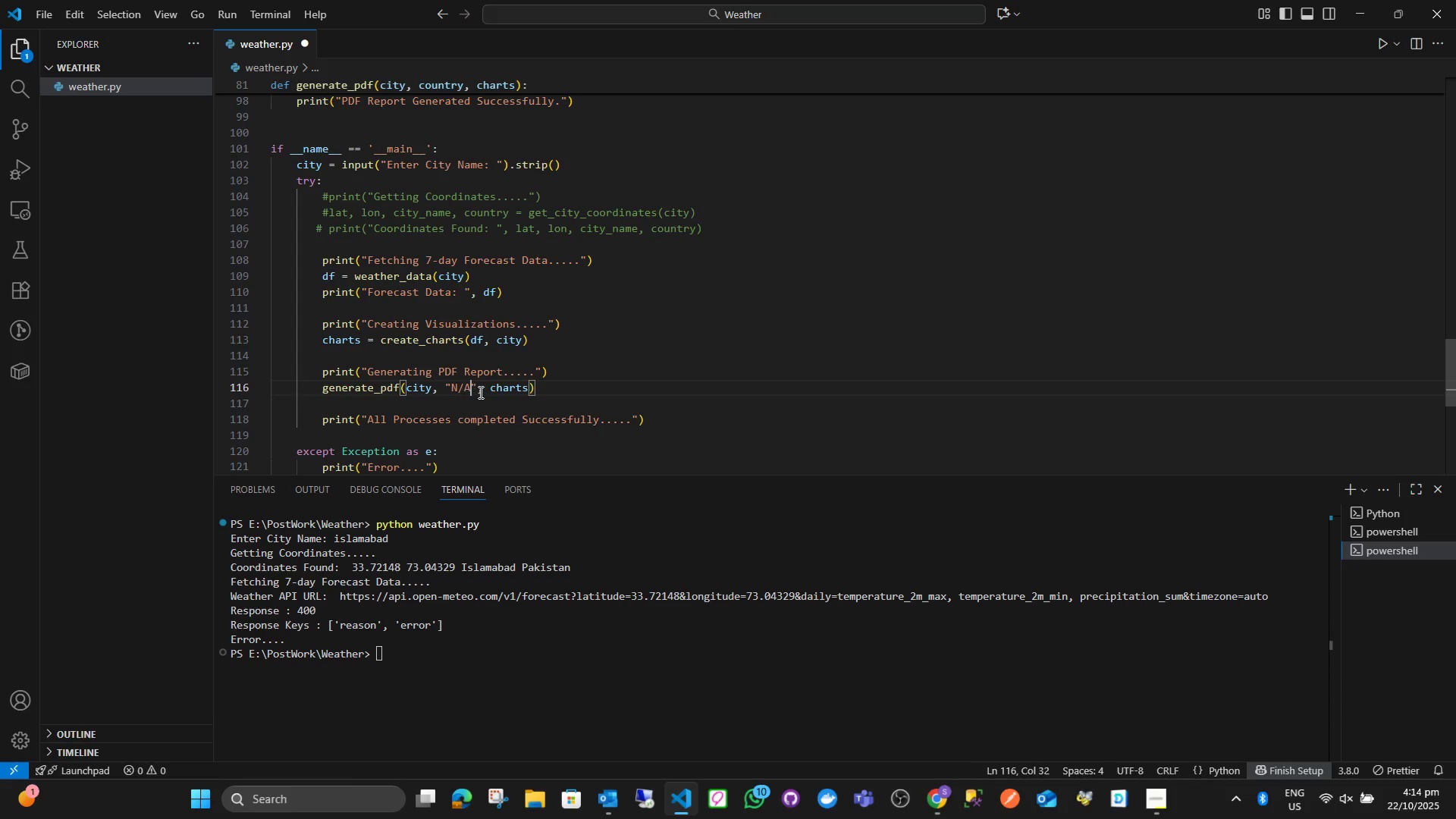 
key(Shift+A)
 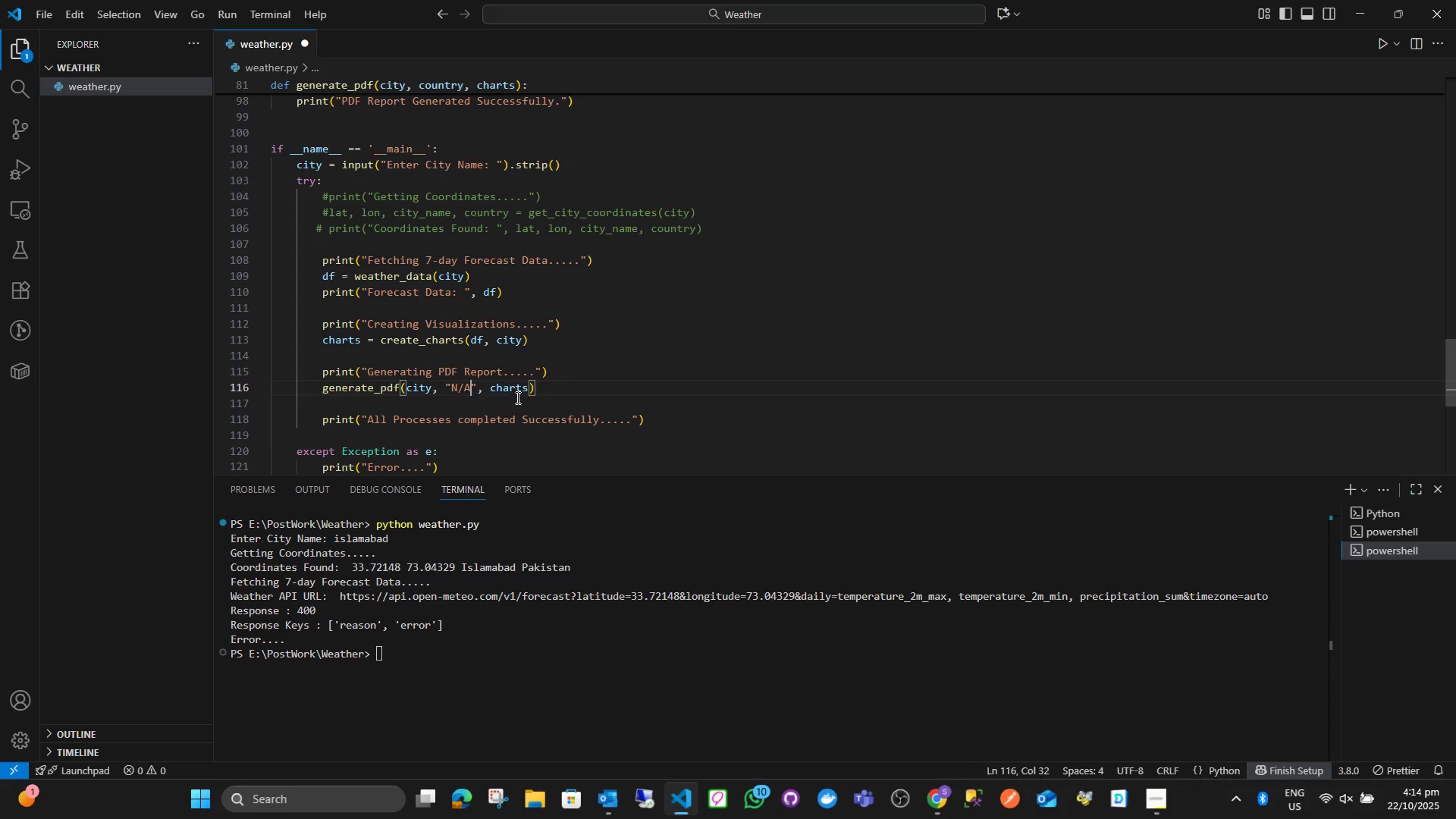 
left_click([628, 381])
 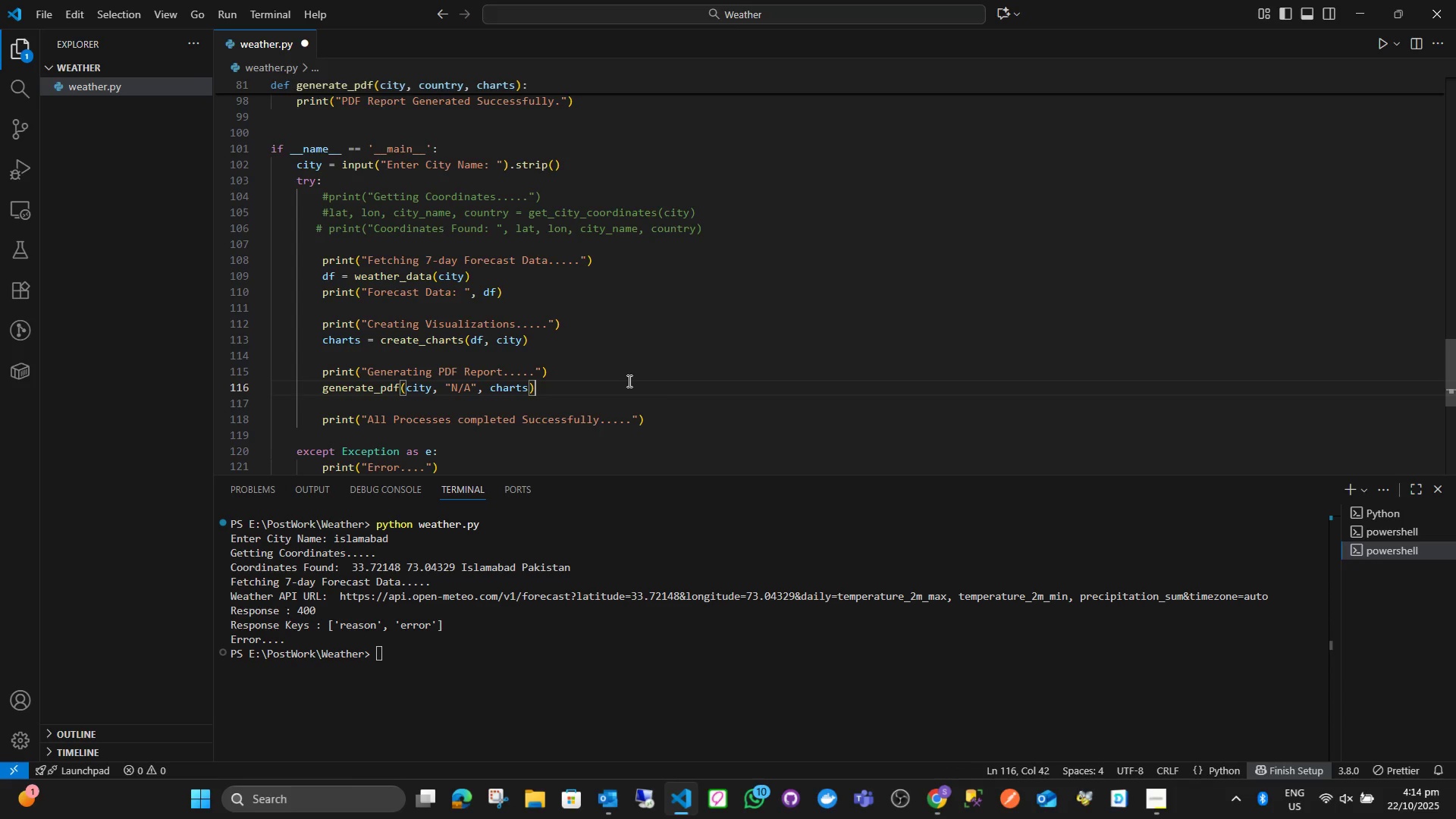 
key(Control+S)
 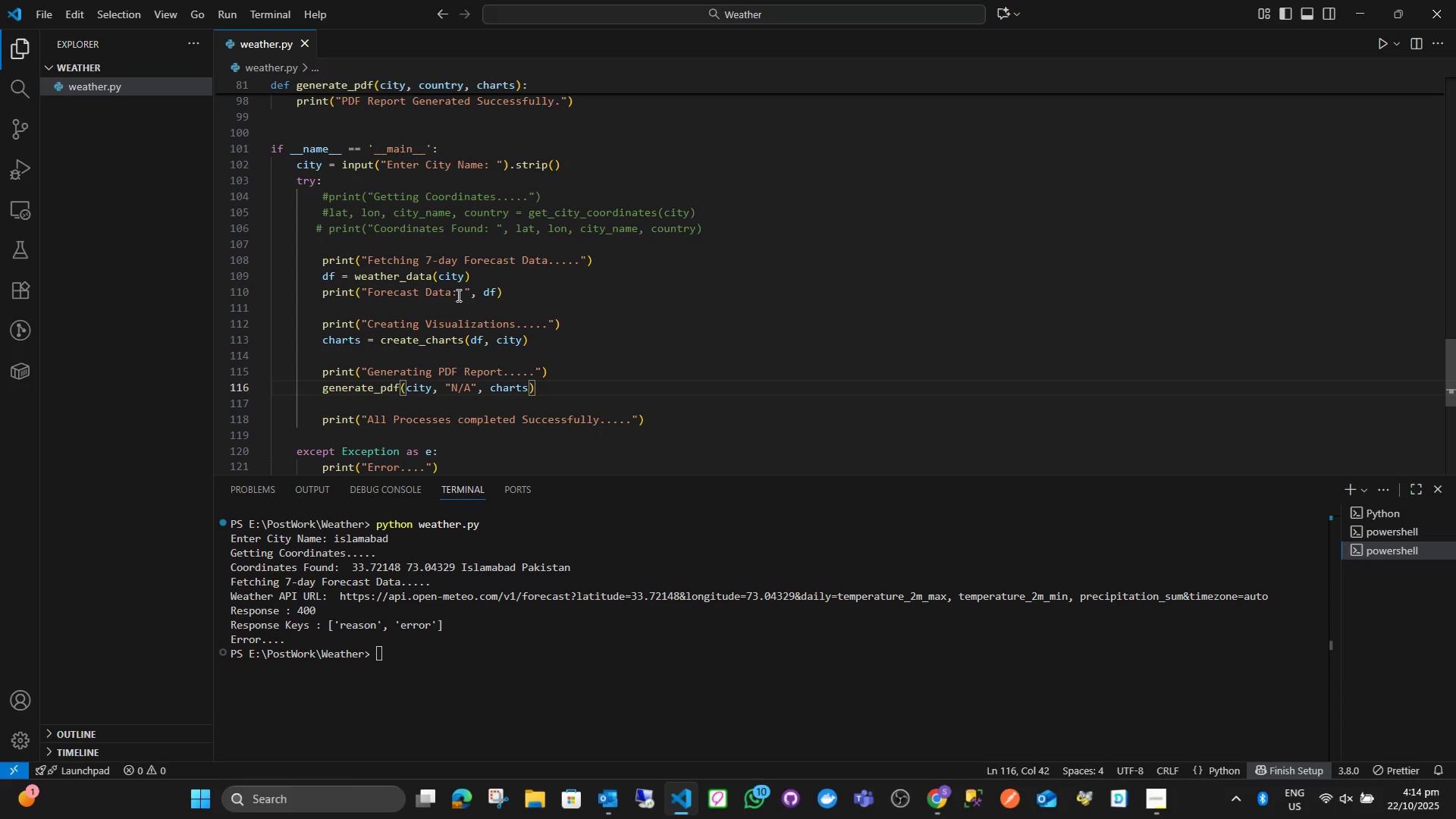 
wait(11.29)
 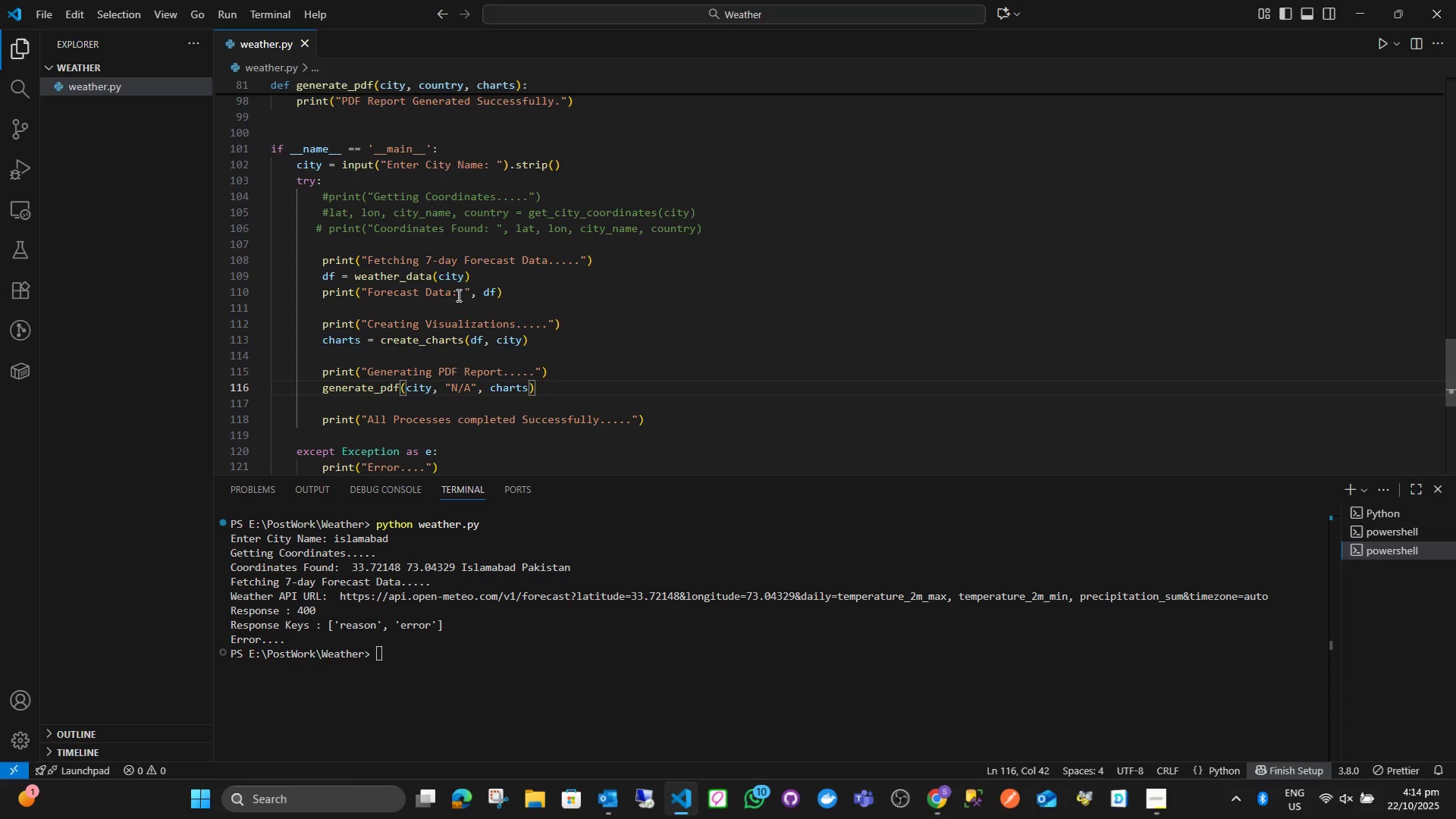 
left_click([573, 664])
 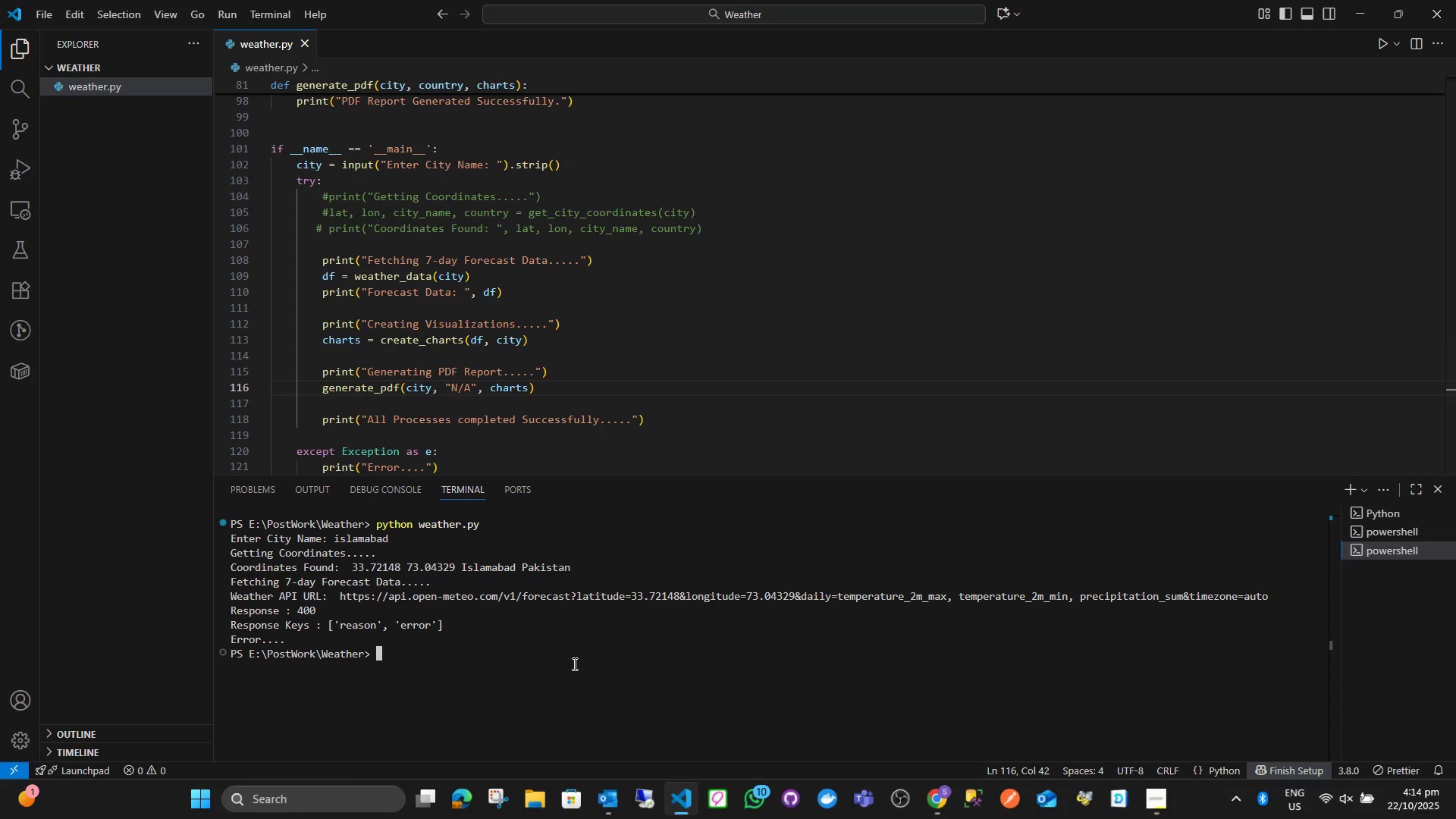 
key(ArrowUp)
 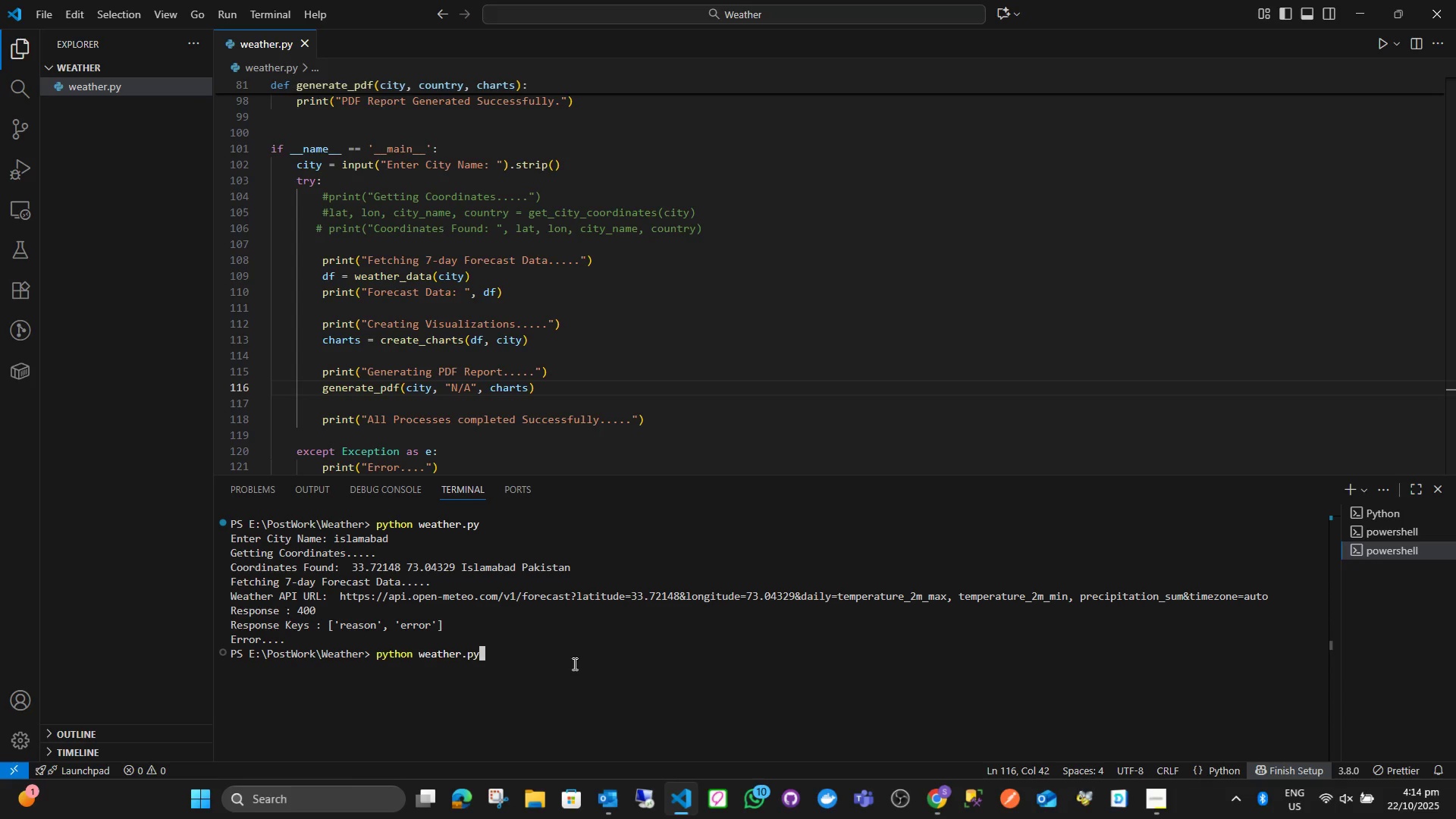 
key(Enter)
 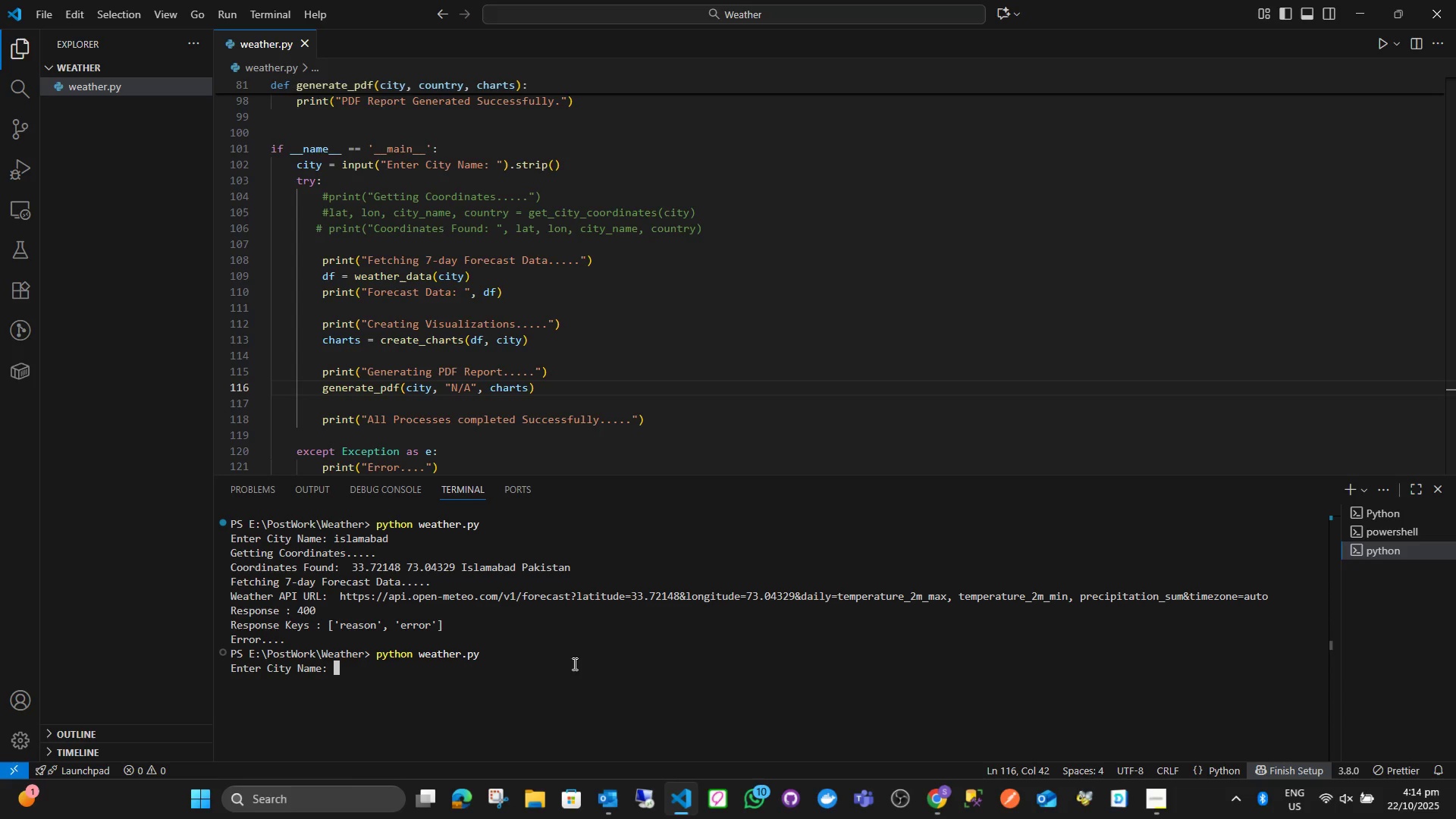 
type(karachi)
 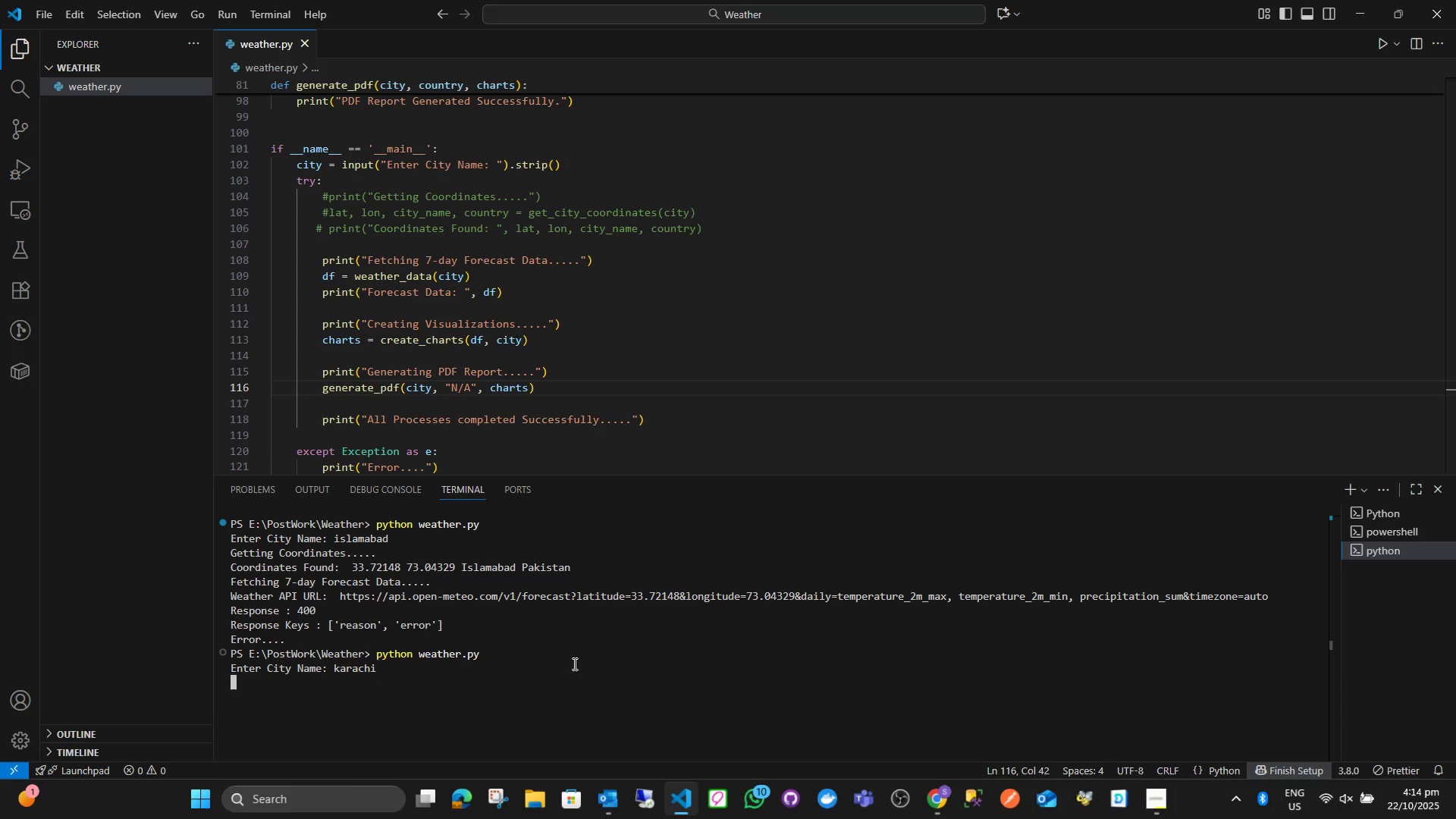 
key(Enter)
 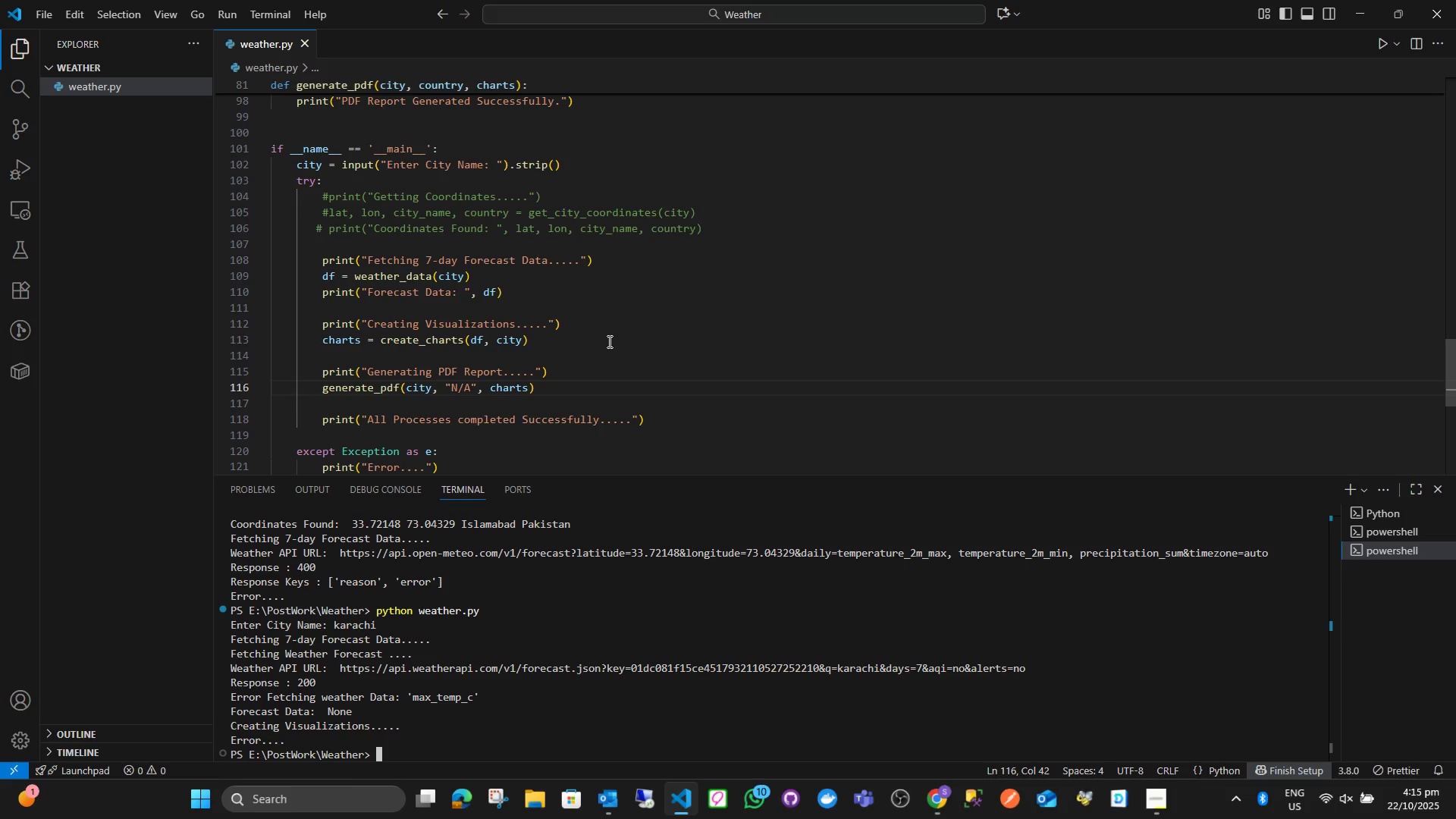 
wait(65.03)
 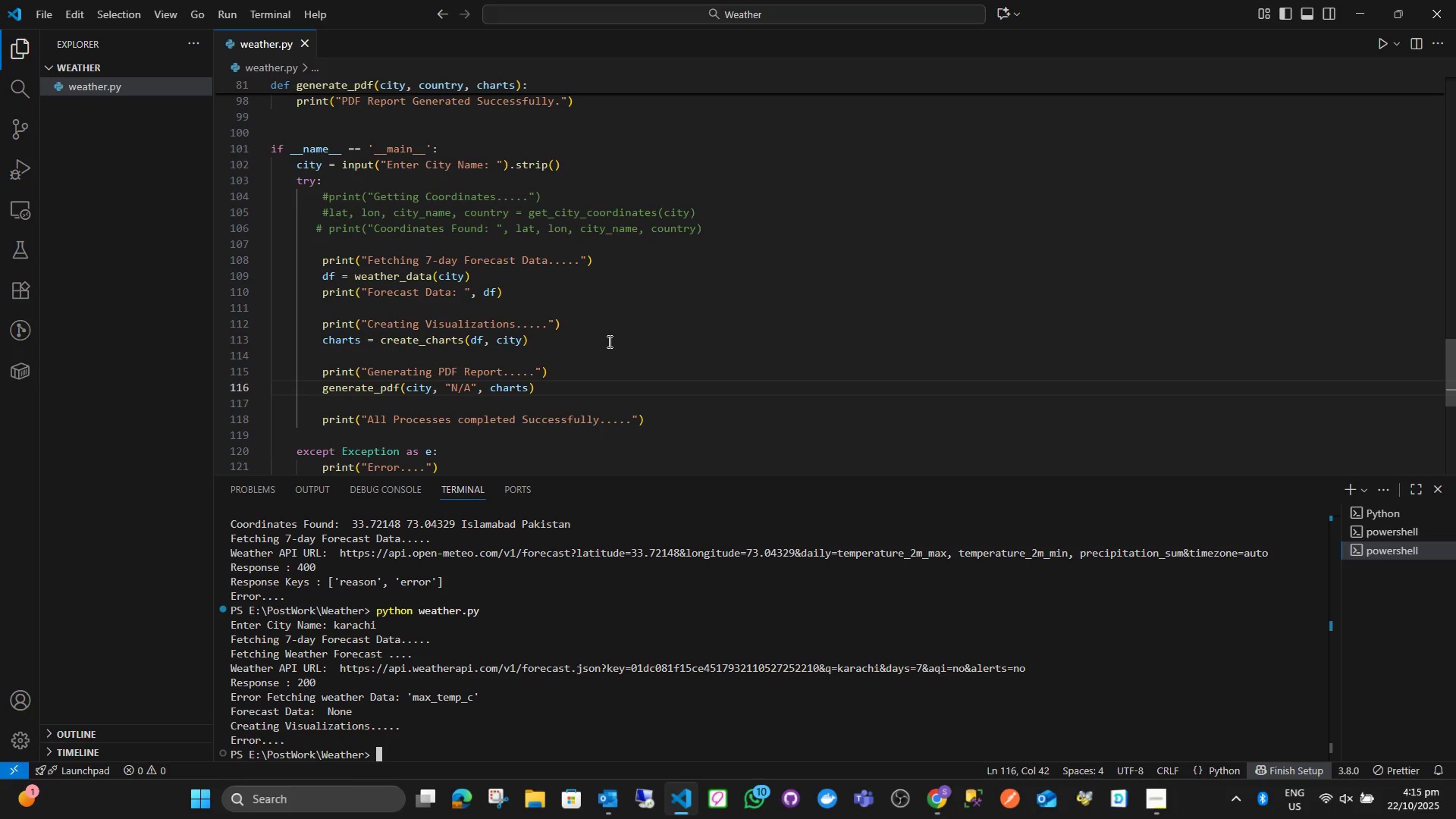 
scroll: coordinate [607, 300], scroll_direction: up, amount: 25.0
 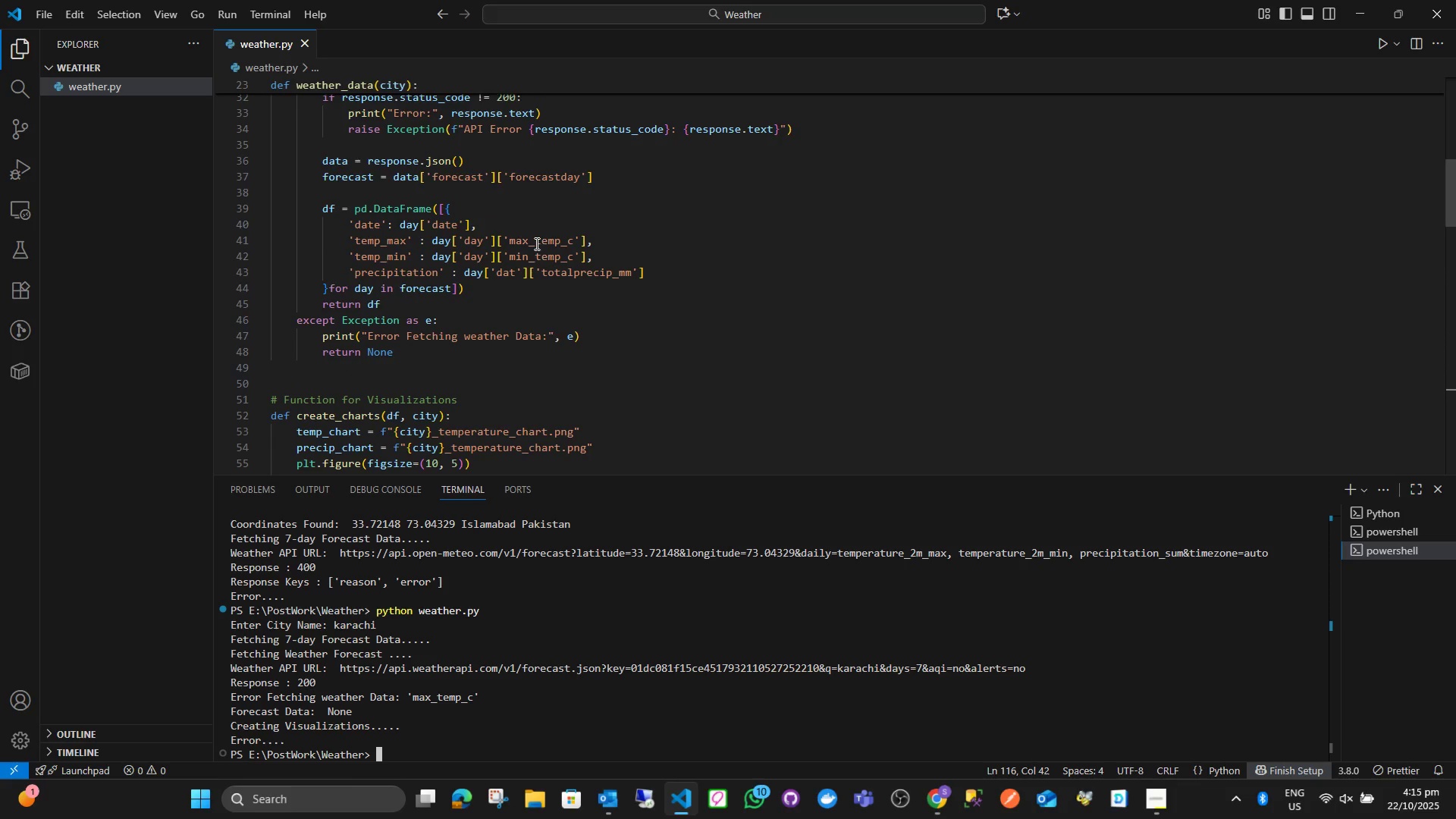 
left_click([535, 243])
 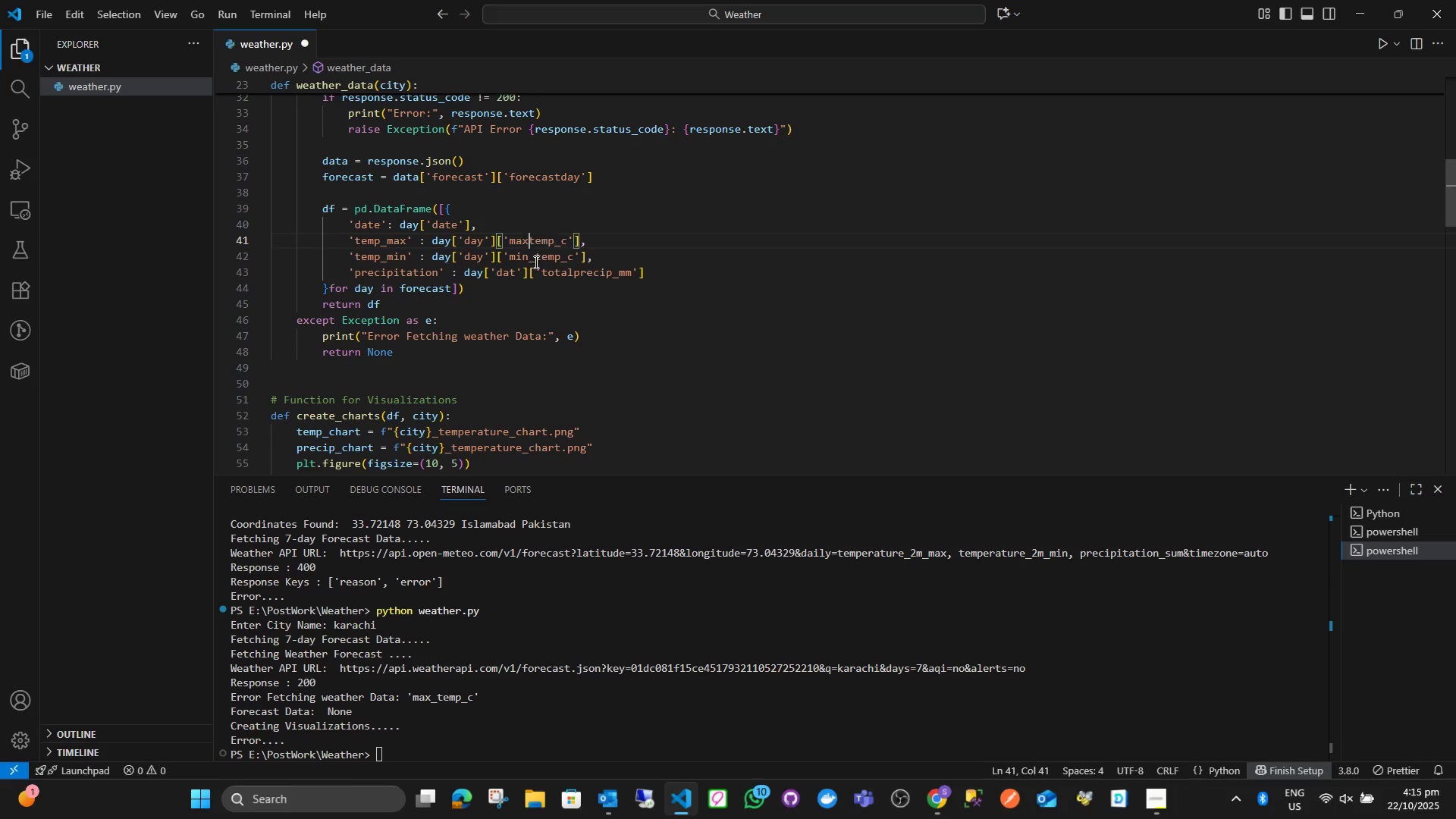 
key(Backspace)
 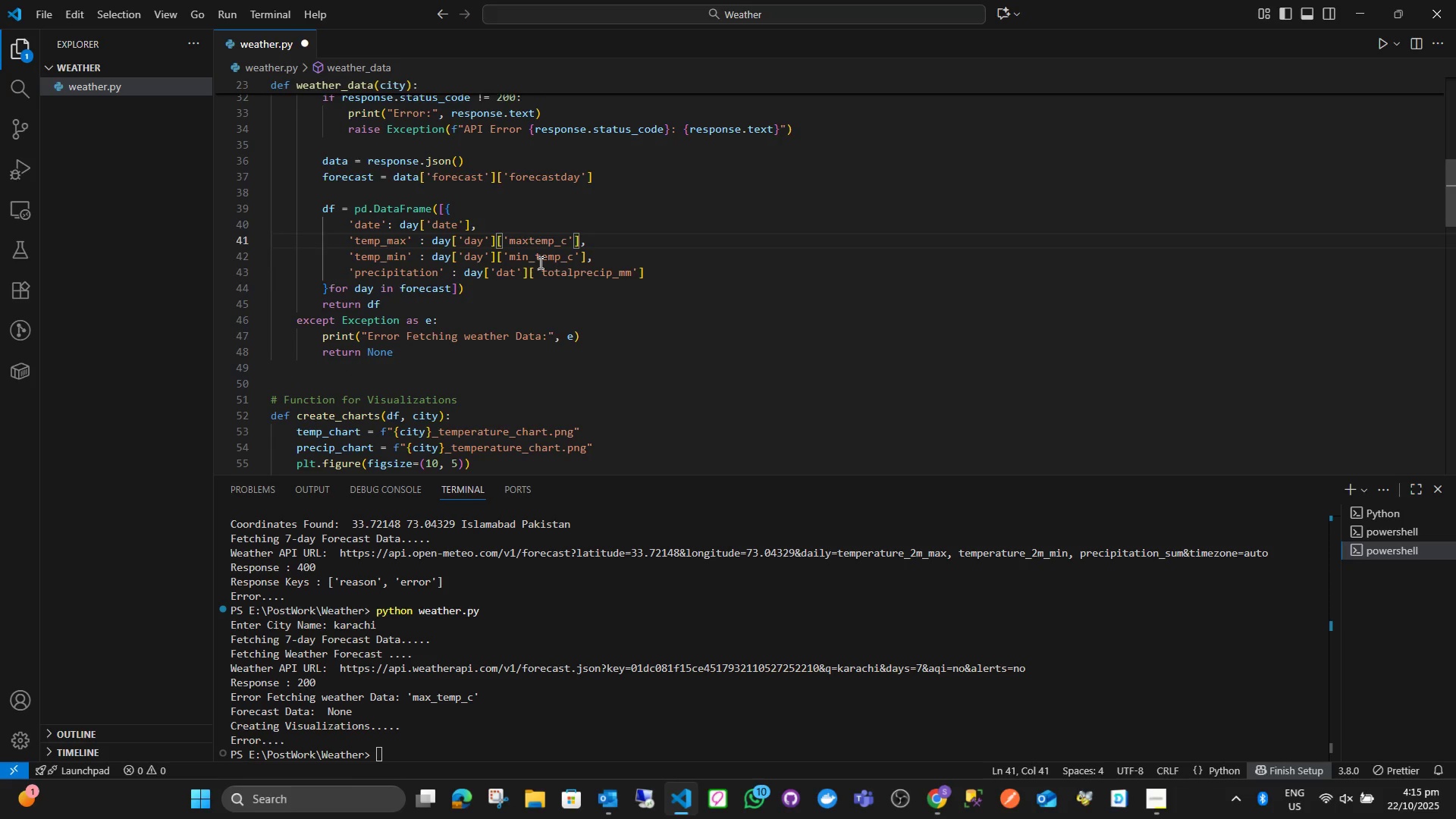 
left_click([539, 262])
 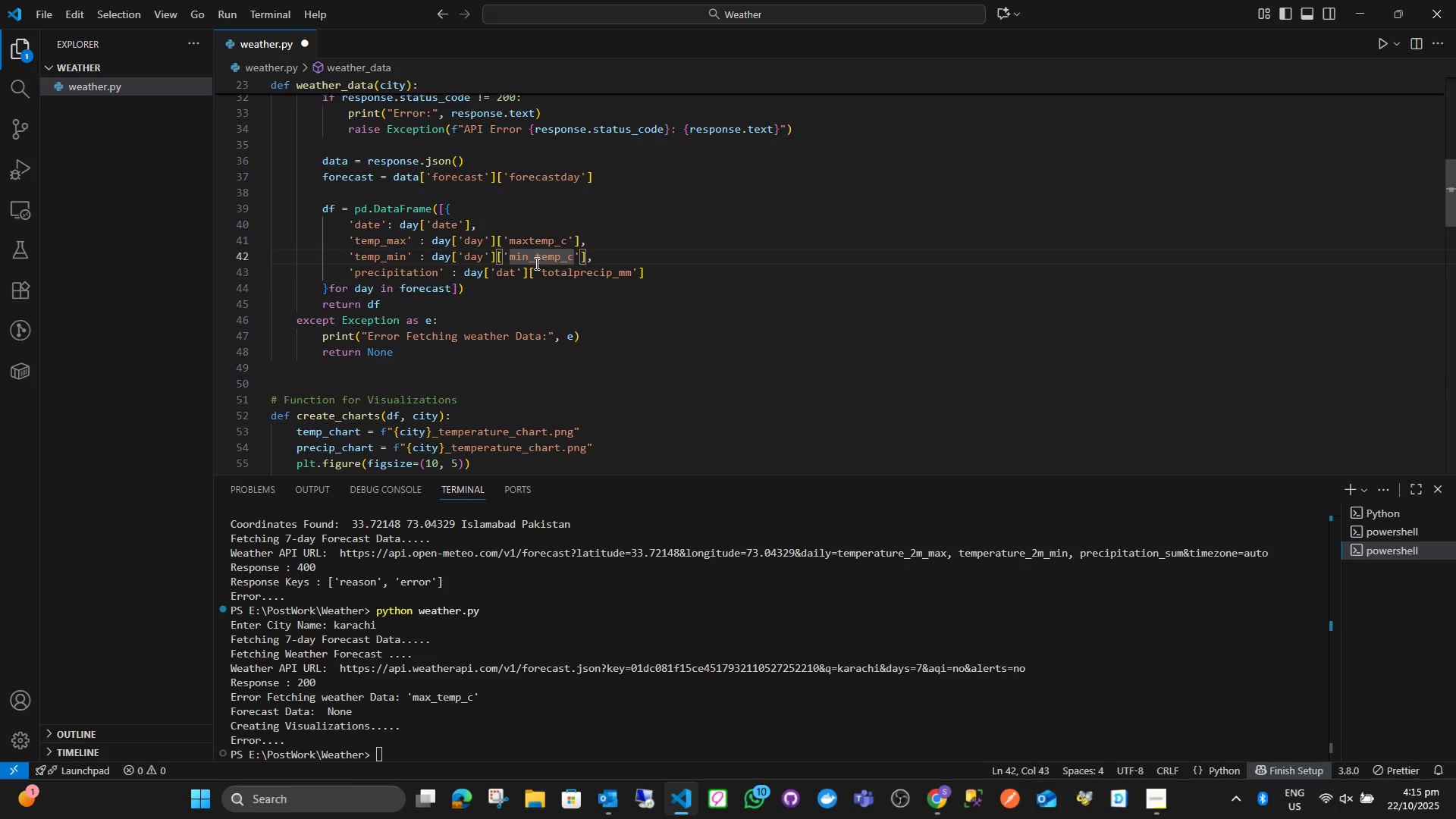 
left_click([537, 266])
 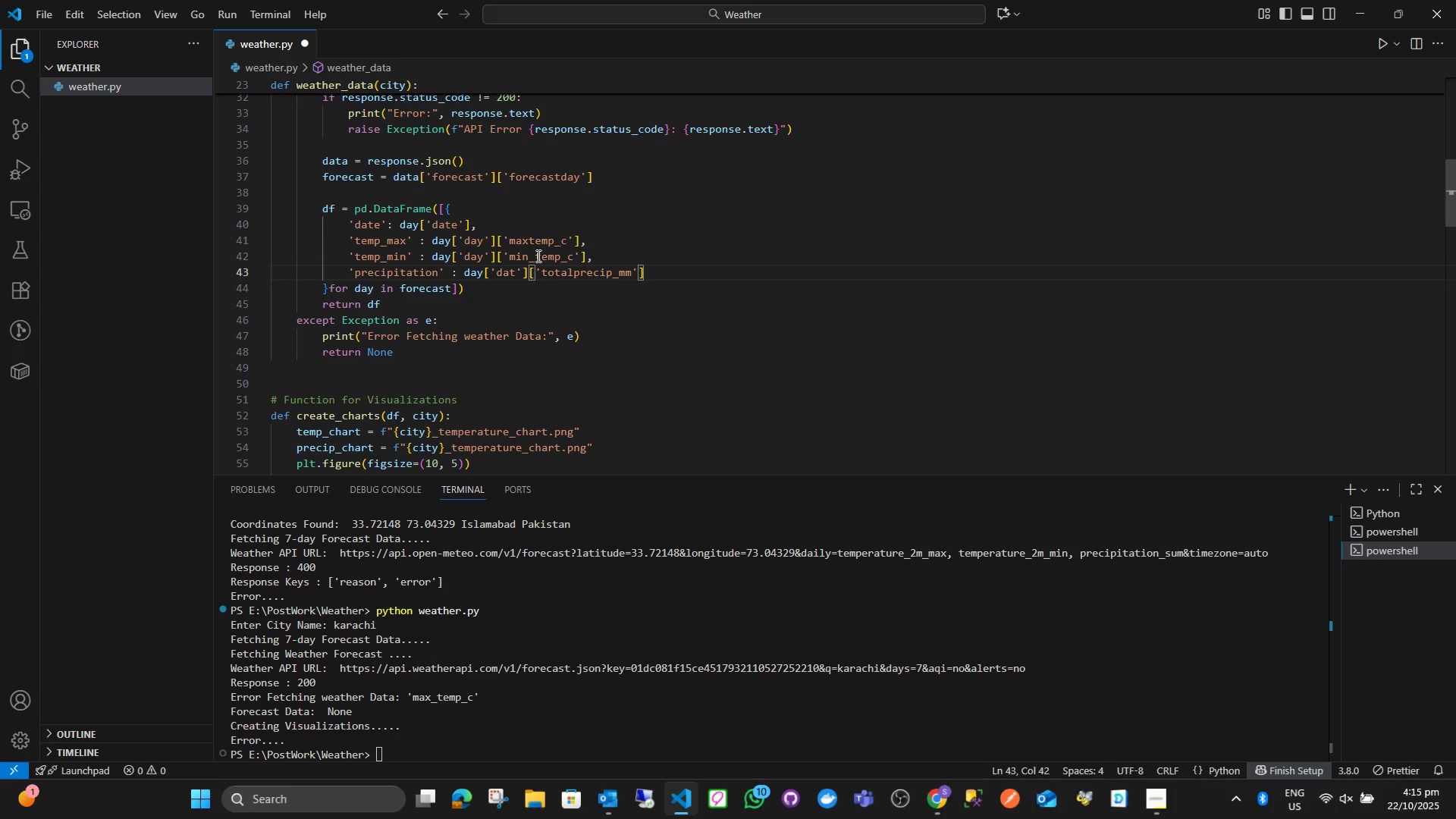 
left_click([537, 256])
 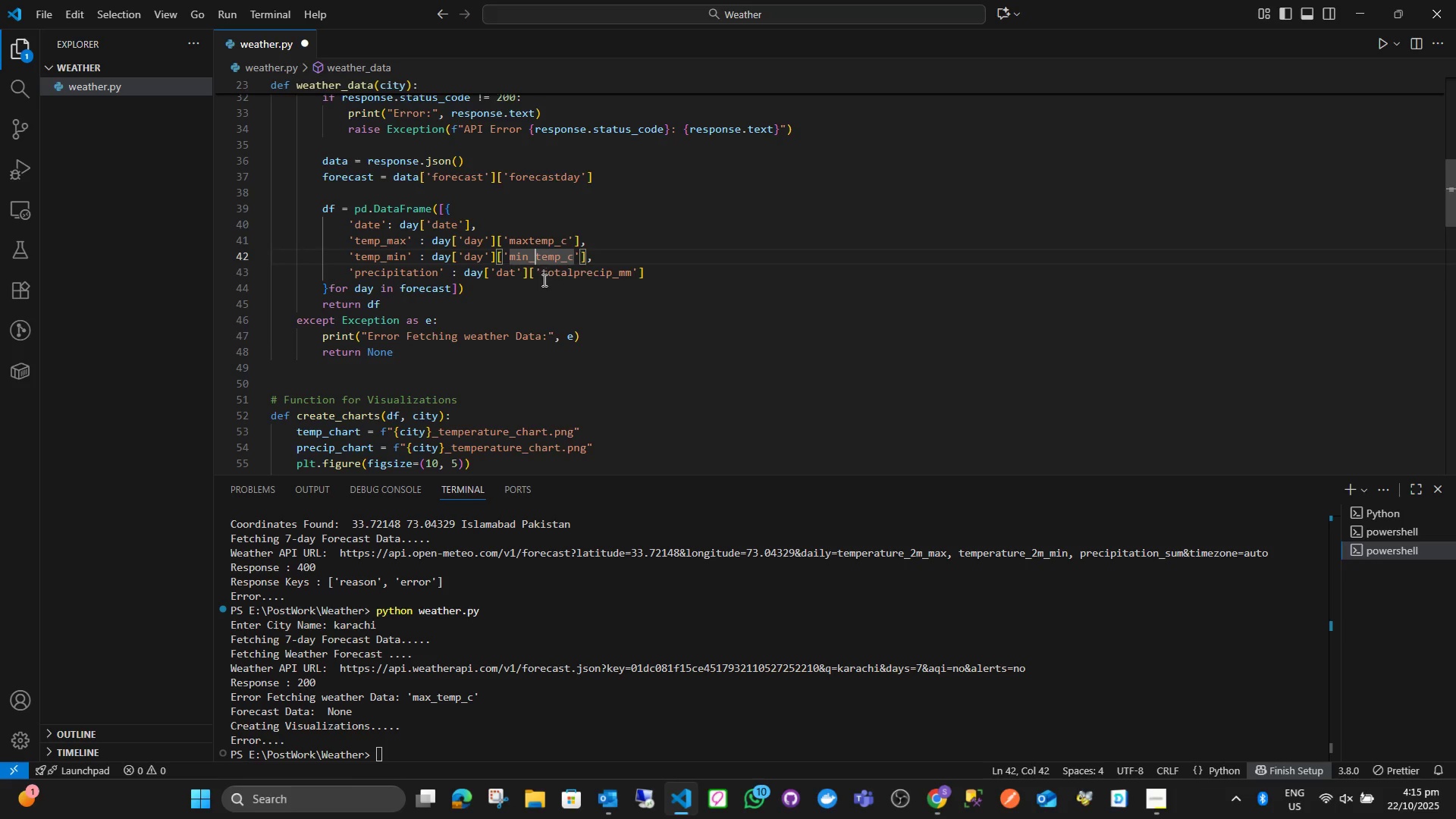 
key(Backspace)
 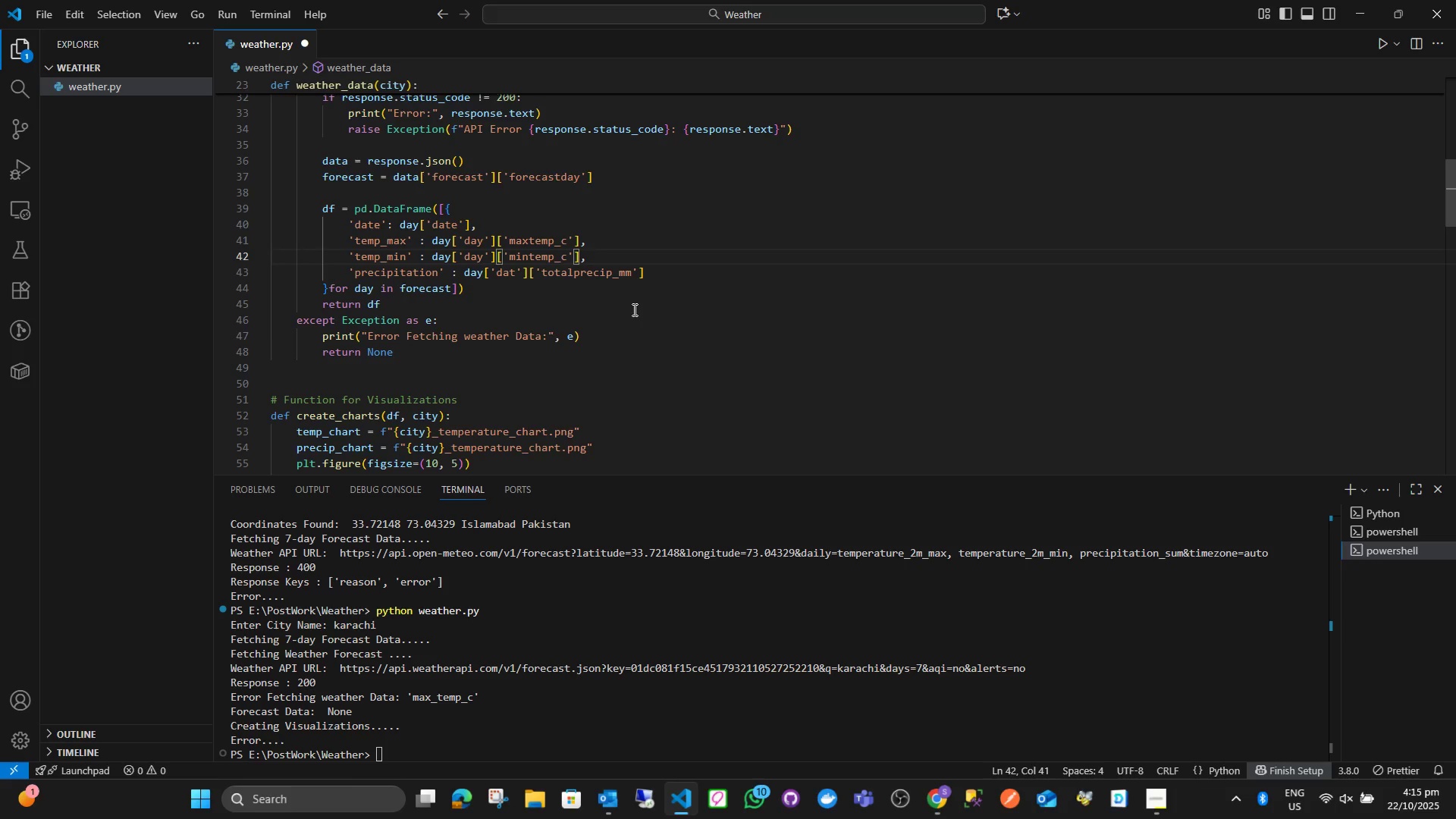 
key(Control+ControlLeft)
 